 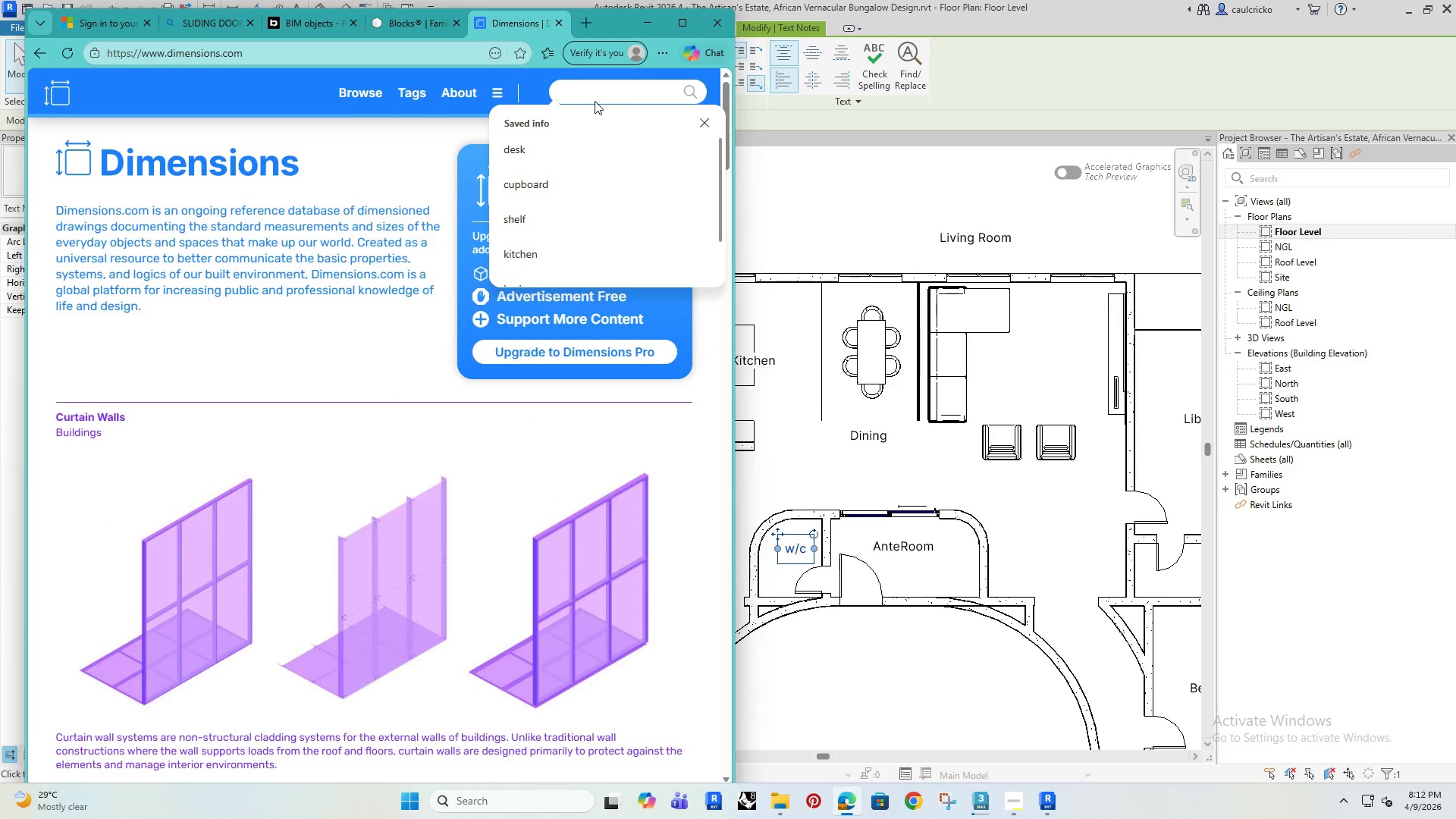 
type(lunge)
 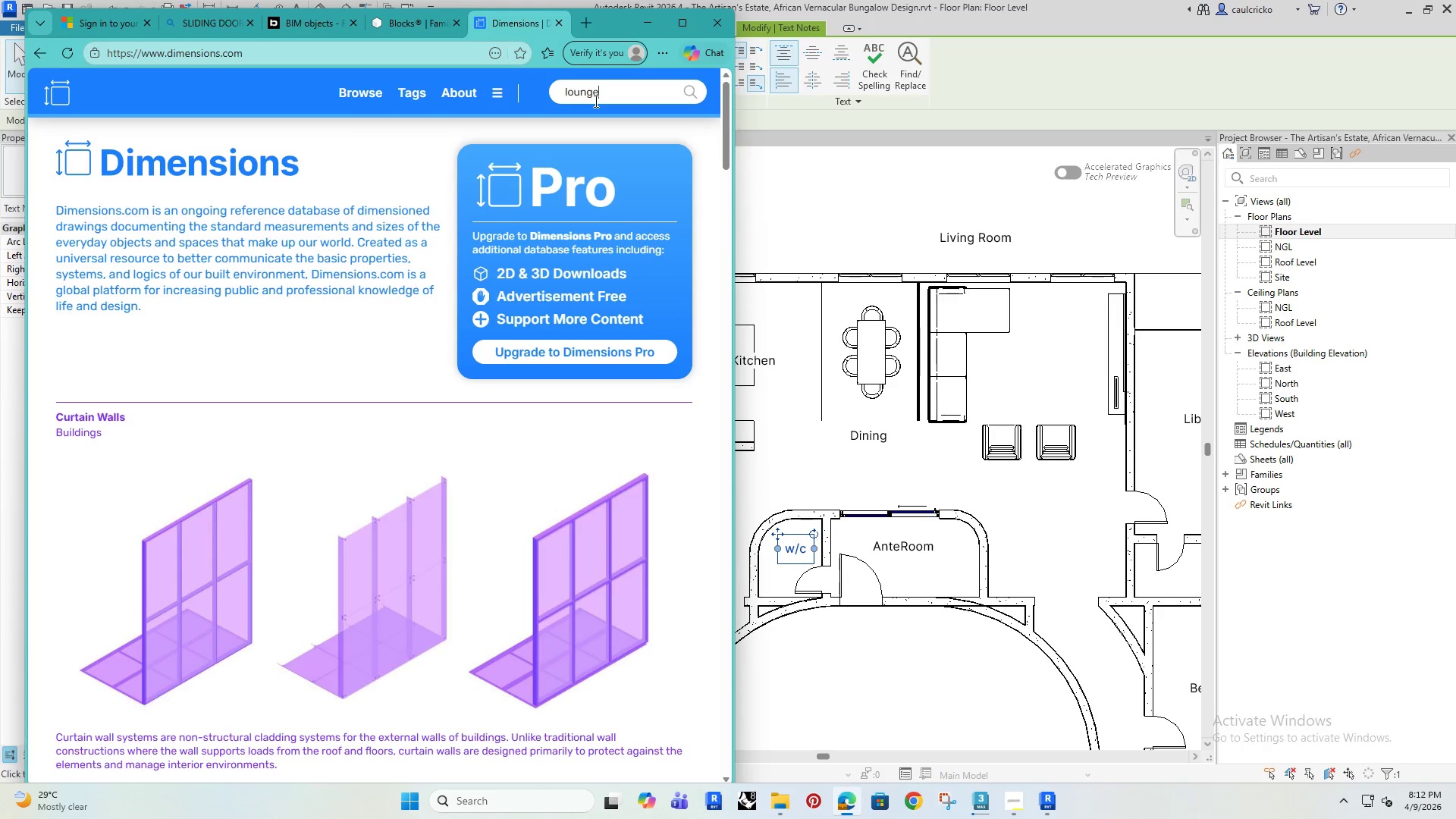 
key(Enter)
 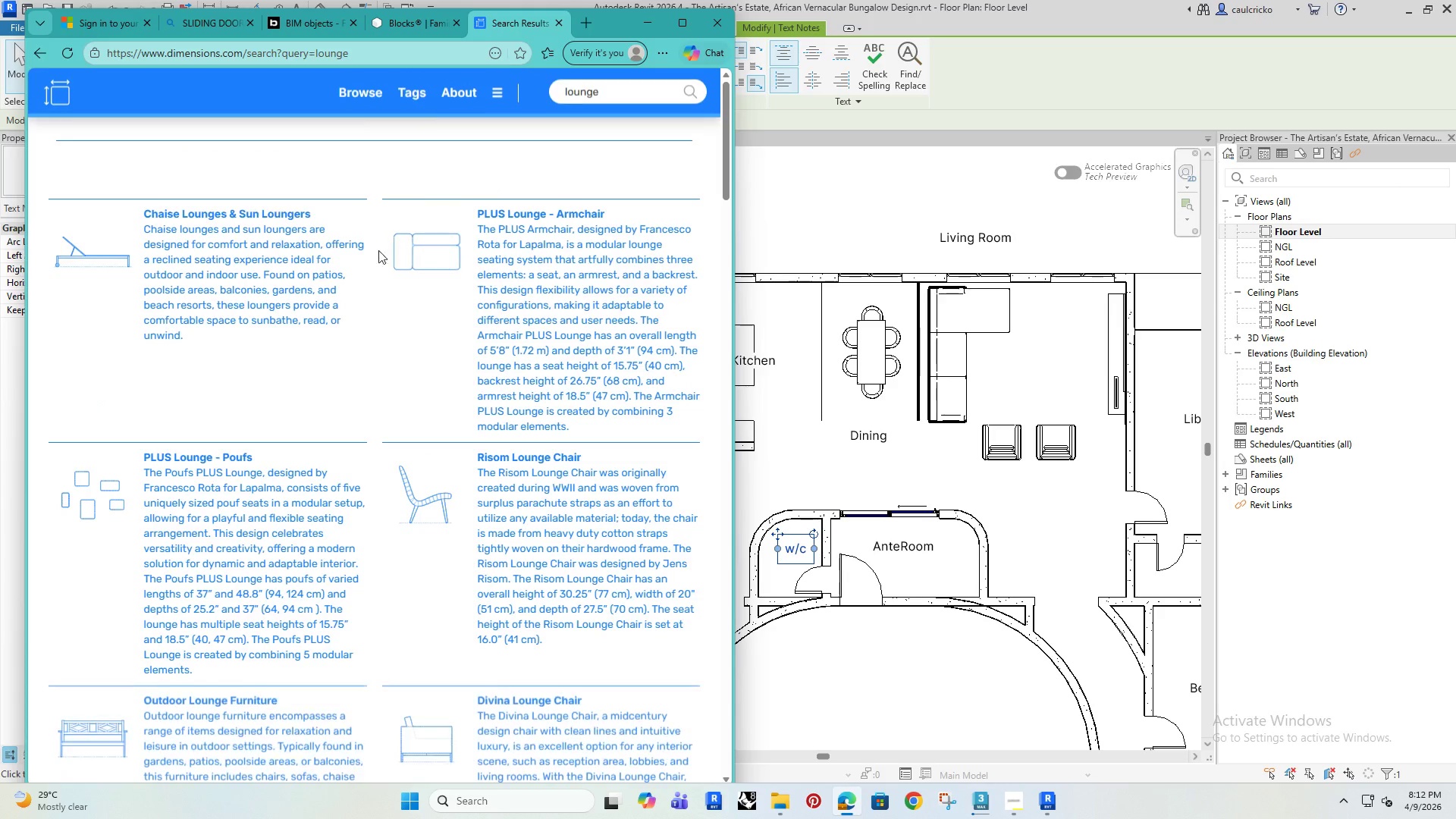 
scroll: coordinate [428, 358], scroll_direction: down, amount: 14.0
 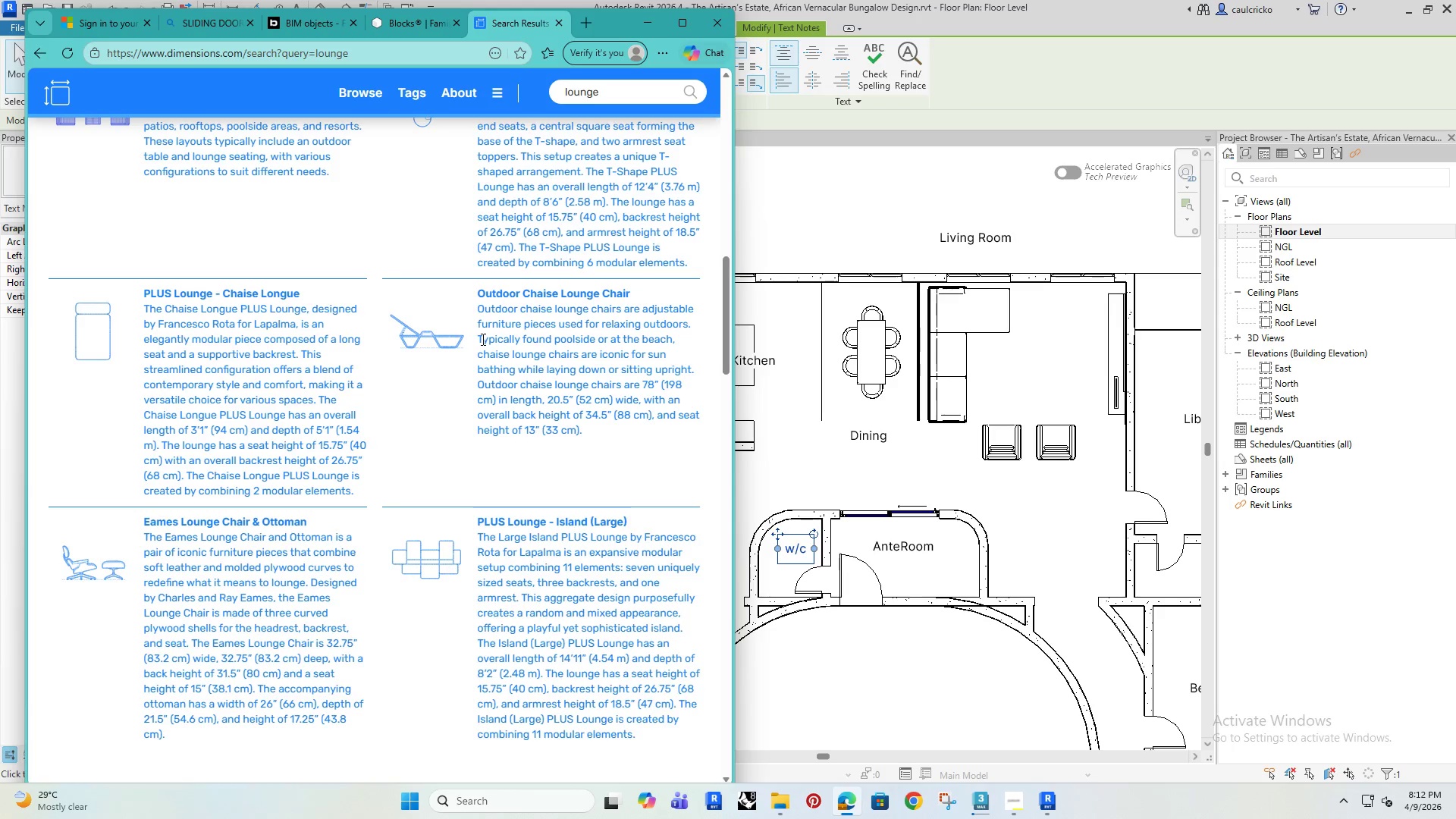 
scroll: coordinate [497, 353], scroll_direction: up, amount: 10.0
 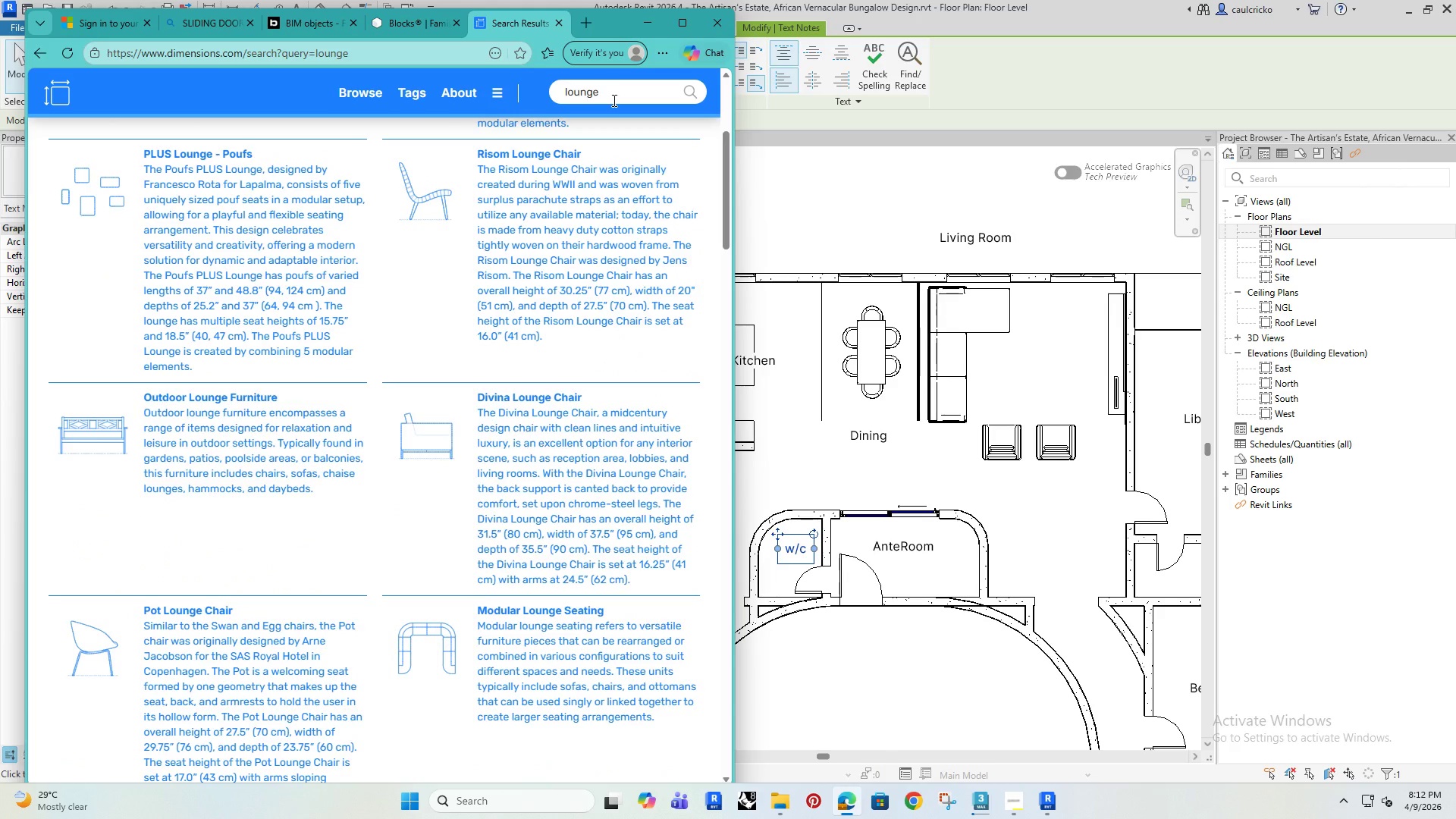 
left_click_drag(start_coordinate=[613, 97], to_coordinate=[542, 81])
 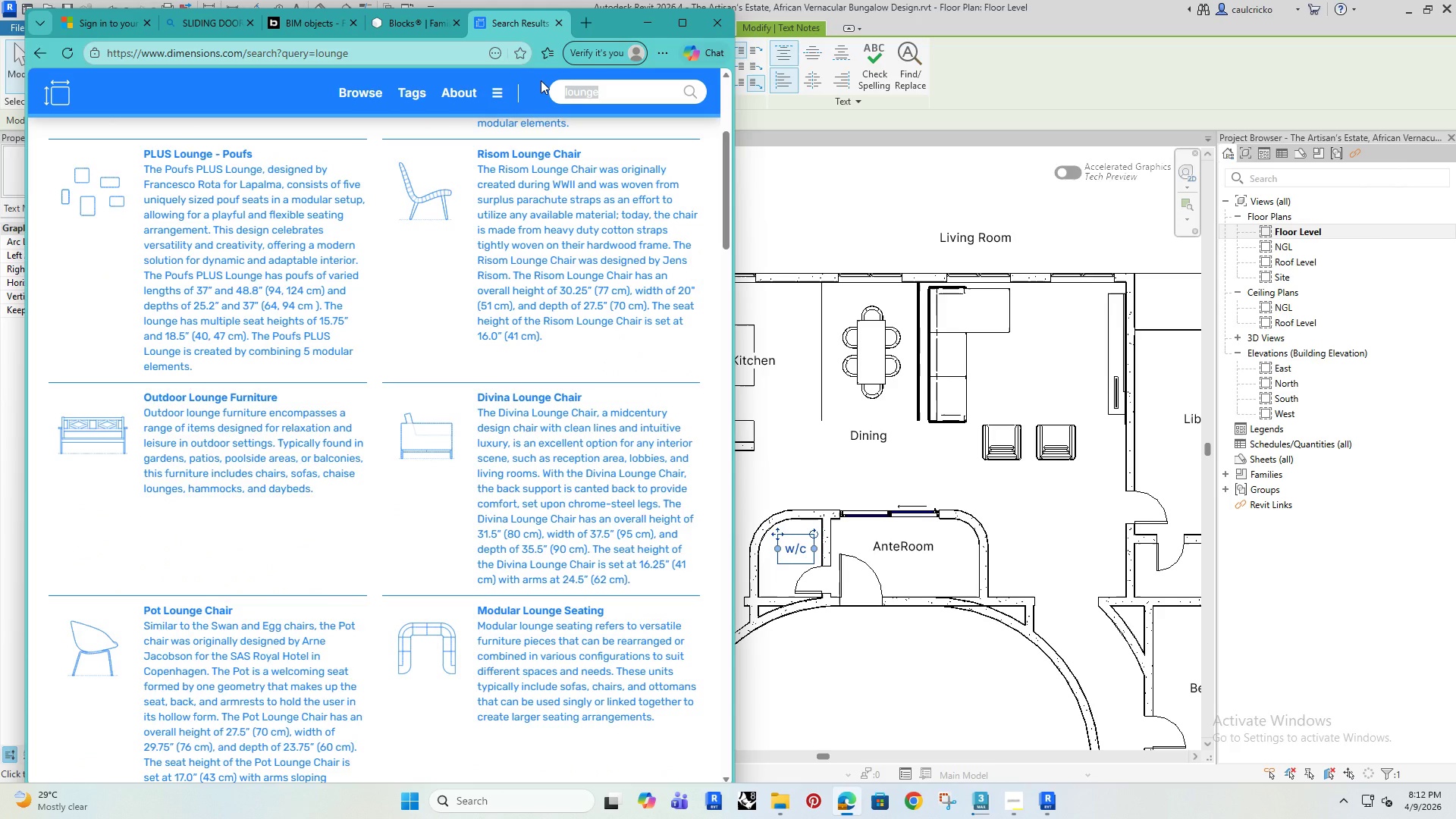 
type(family lounge)
 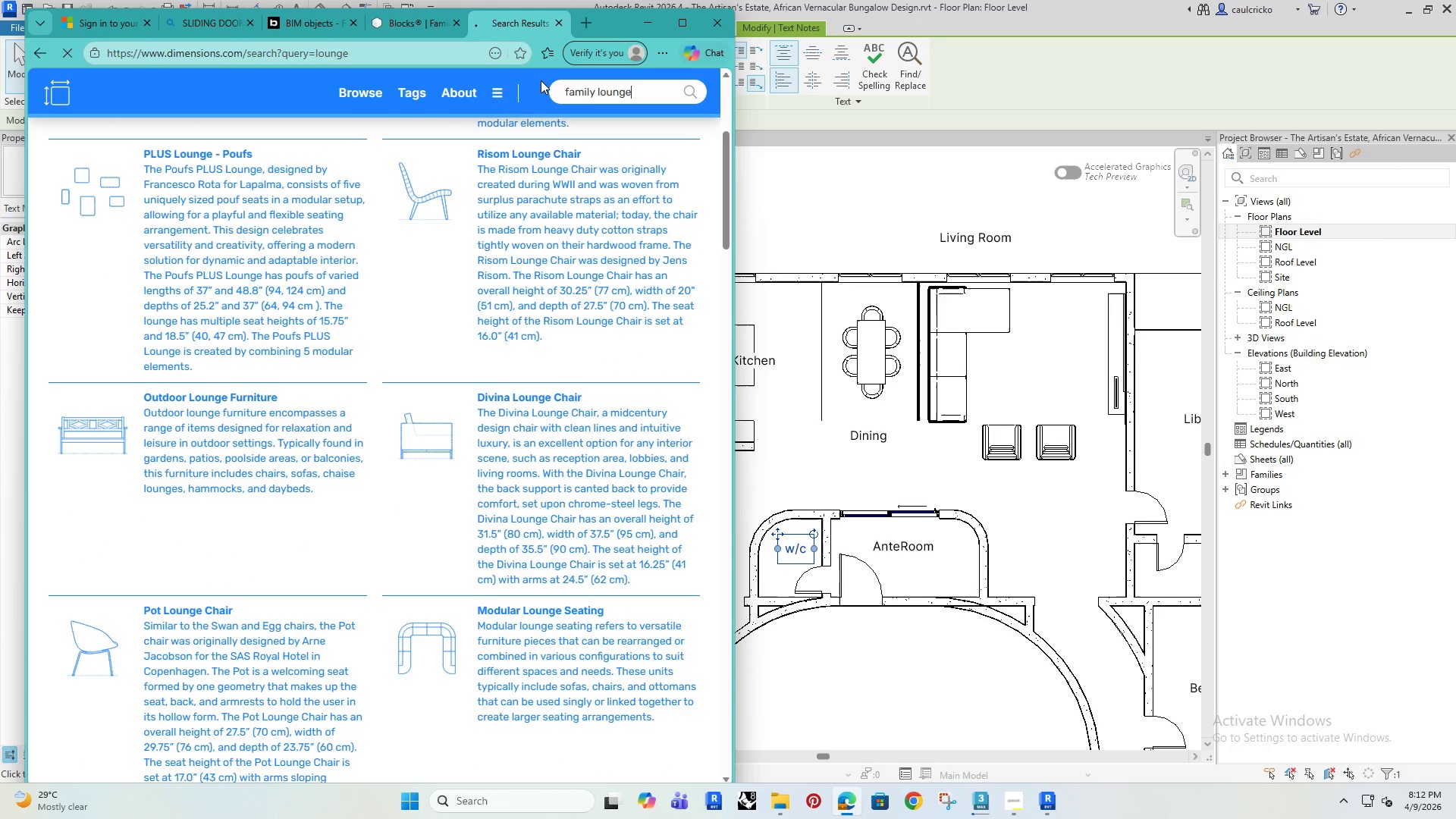 
key(Enter)
 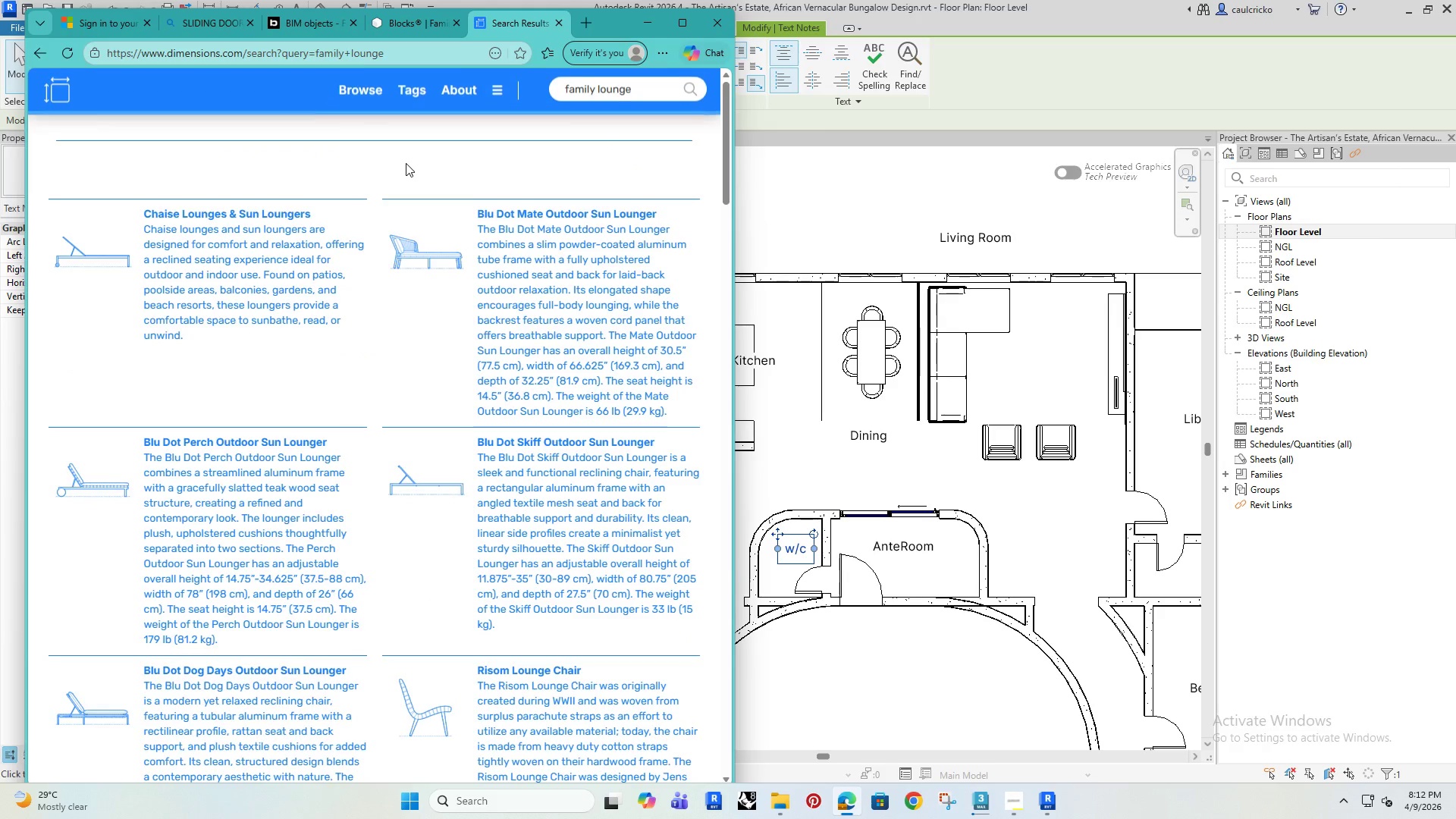 
scroll: coordinate [353, 228], scroll_direction: down, amount: 2.0
 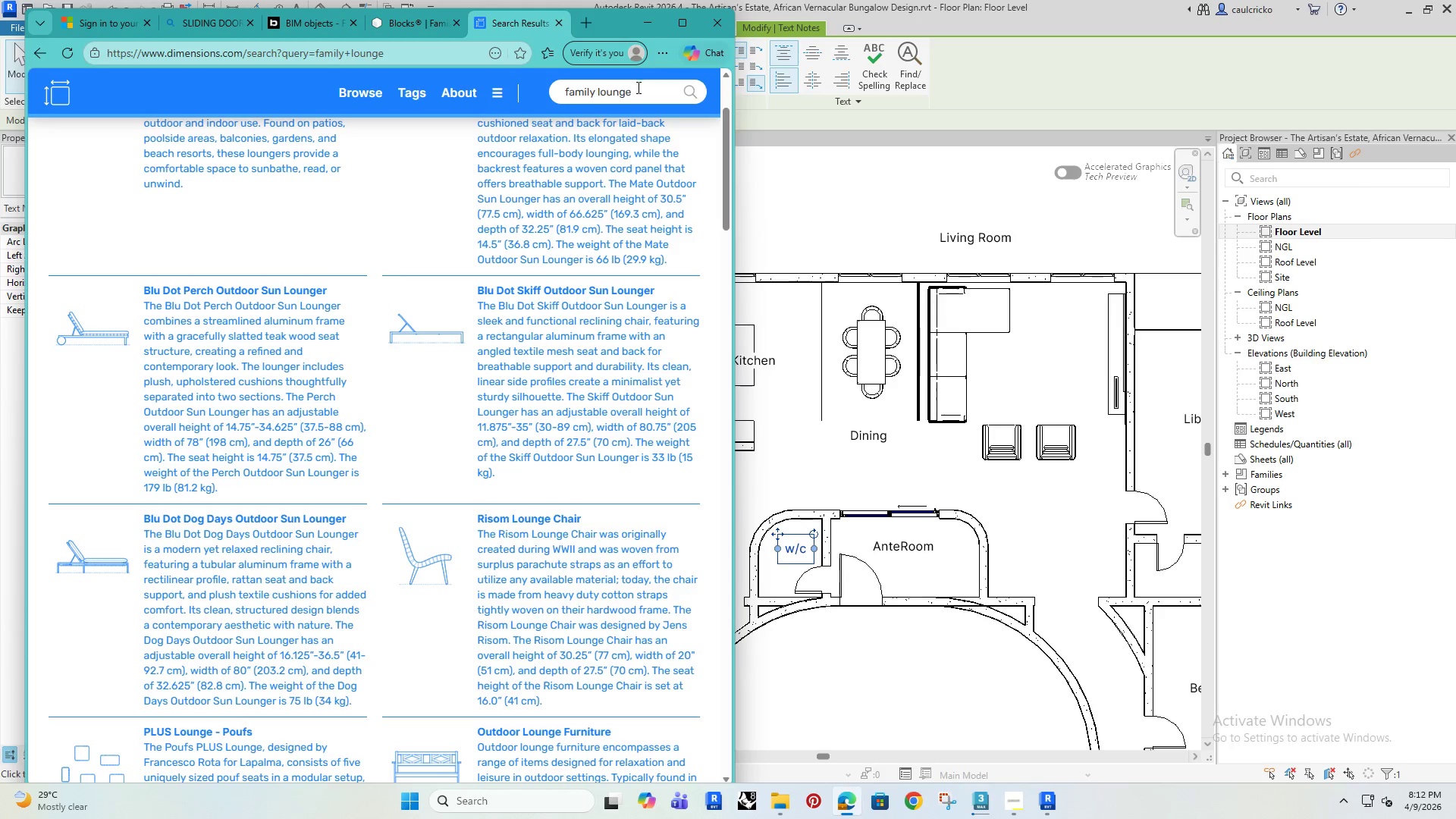 
left_click_drag(start_coordinate=[637, 89], to_coordinate=[515, 119])
 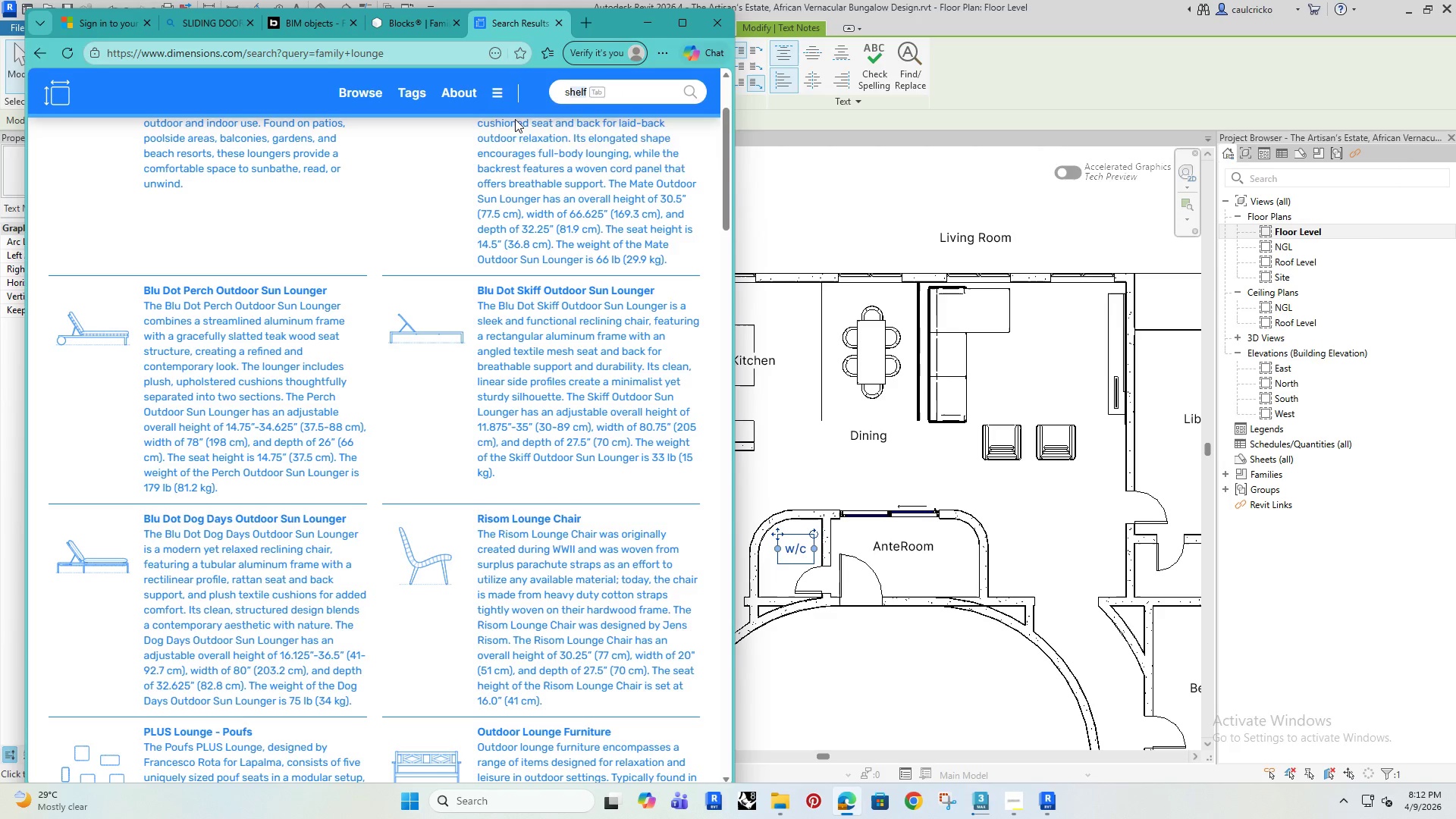 
type(sitting room)
 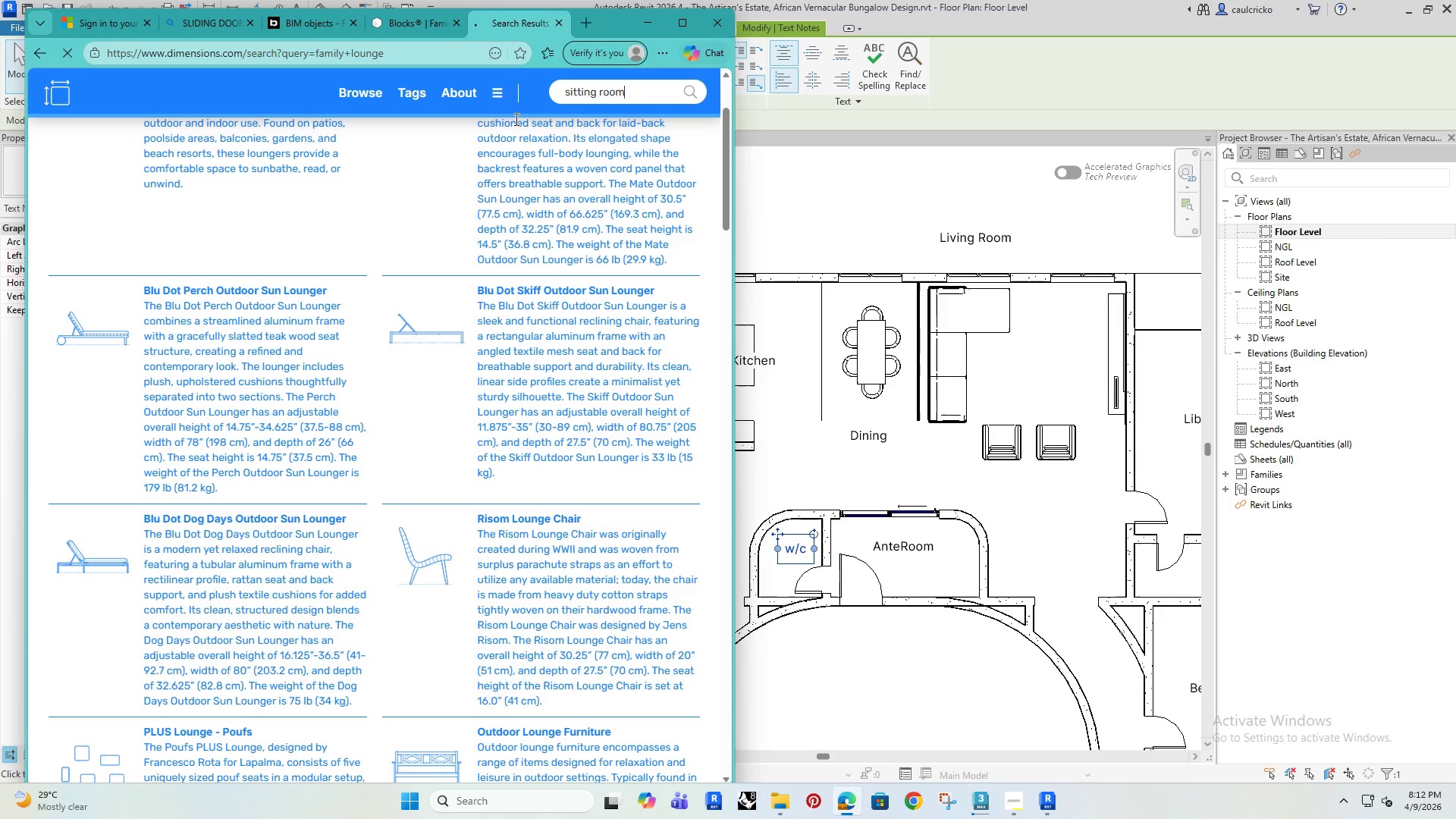 
key(Enter)
 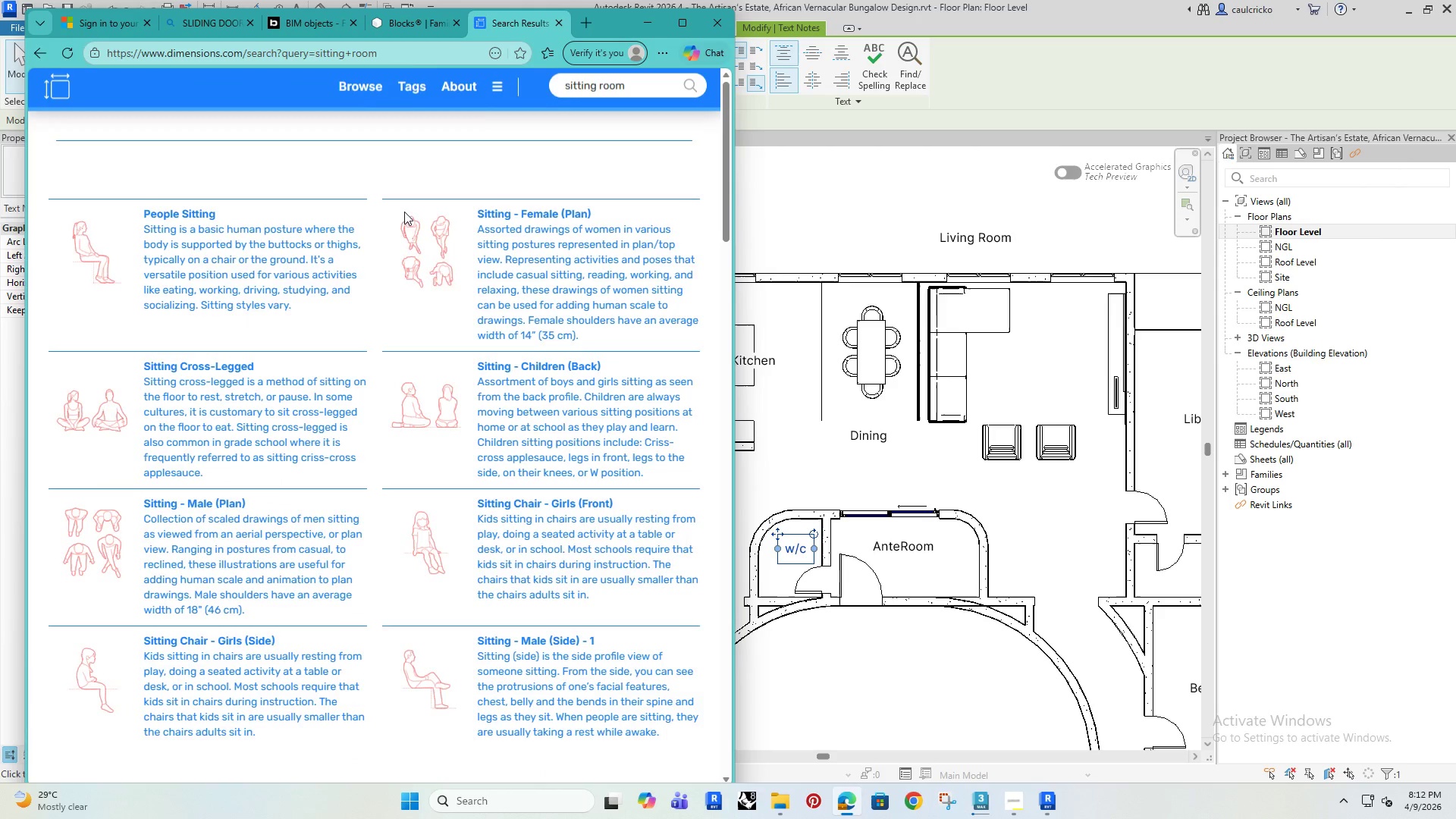 
scroll: coordinate [297, 330], scroll_direction: down, amount: 12.0
 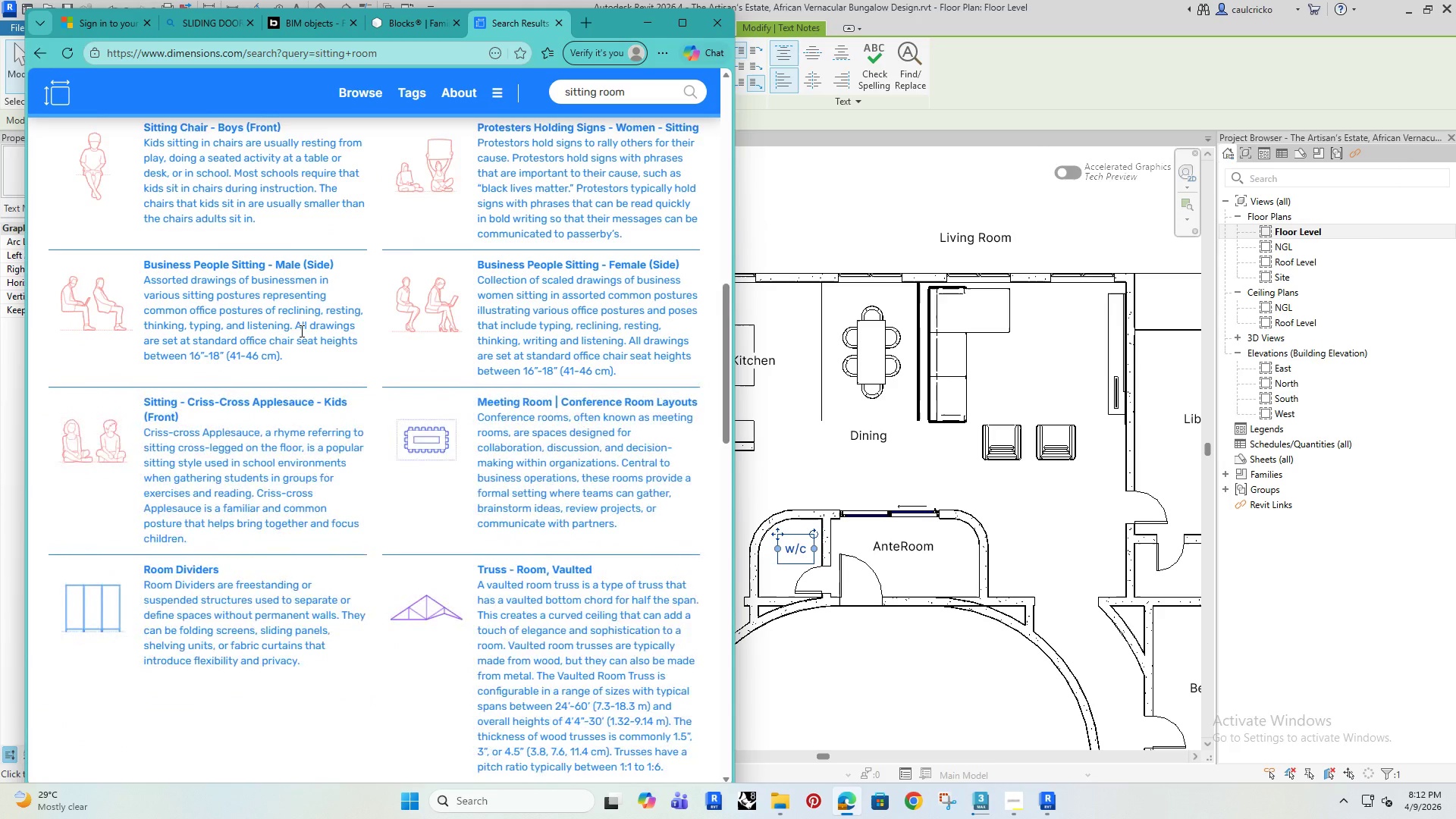 
scroll: coordinate [302, 334], scroll_direction: none, amount: 0.0
 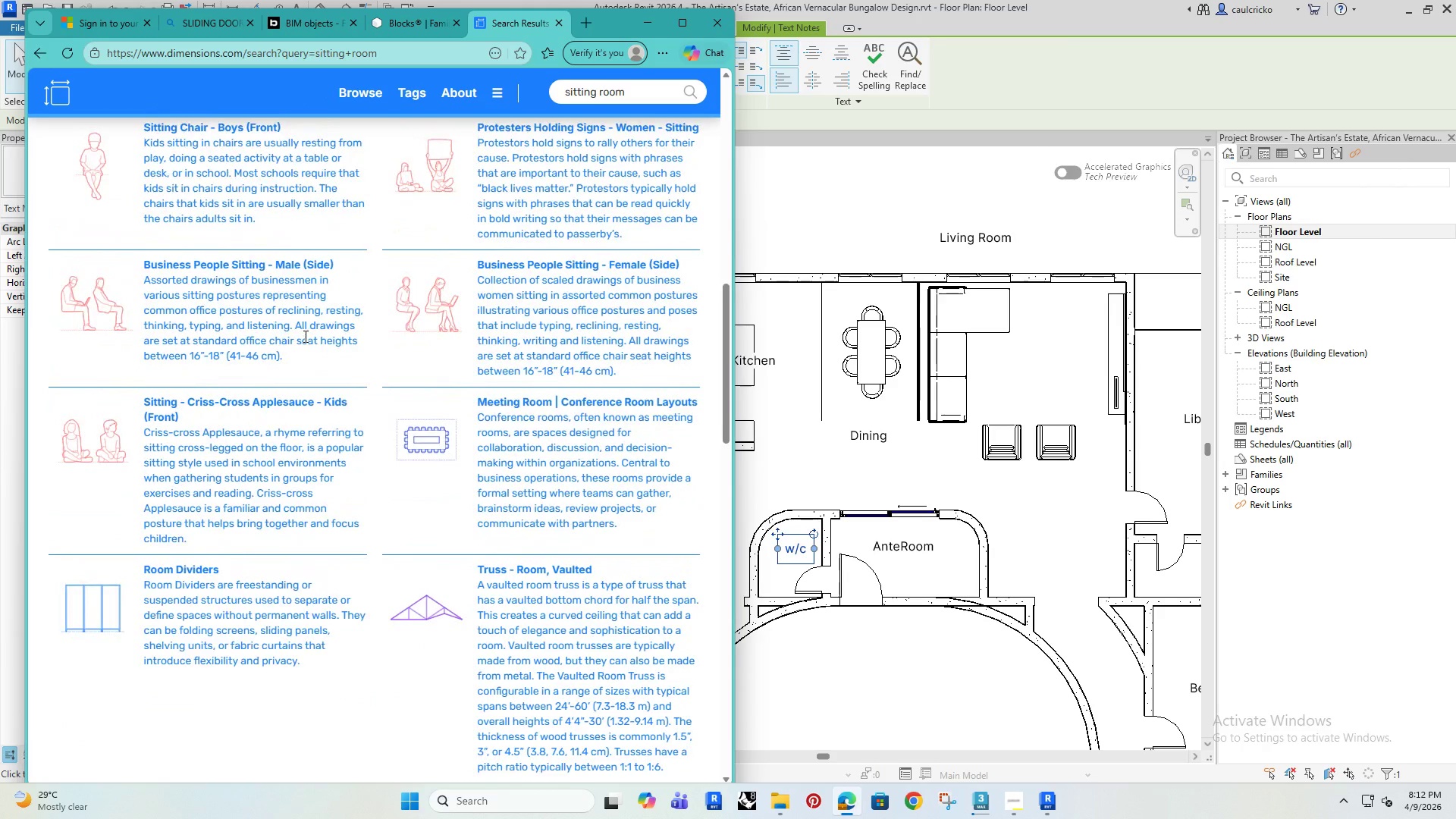 
scroll: coordinate [325, 447], scroll_direction: down, amount: 10.0
 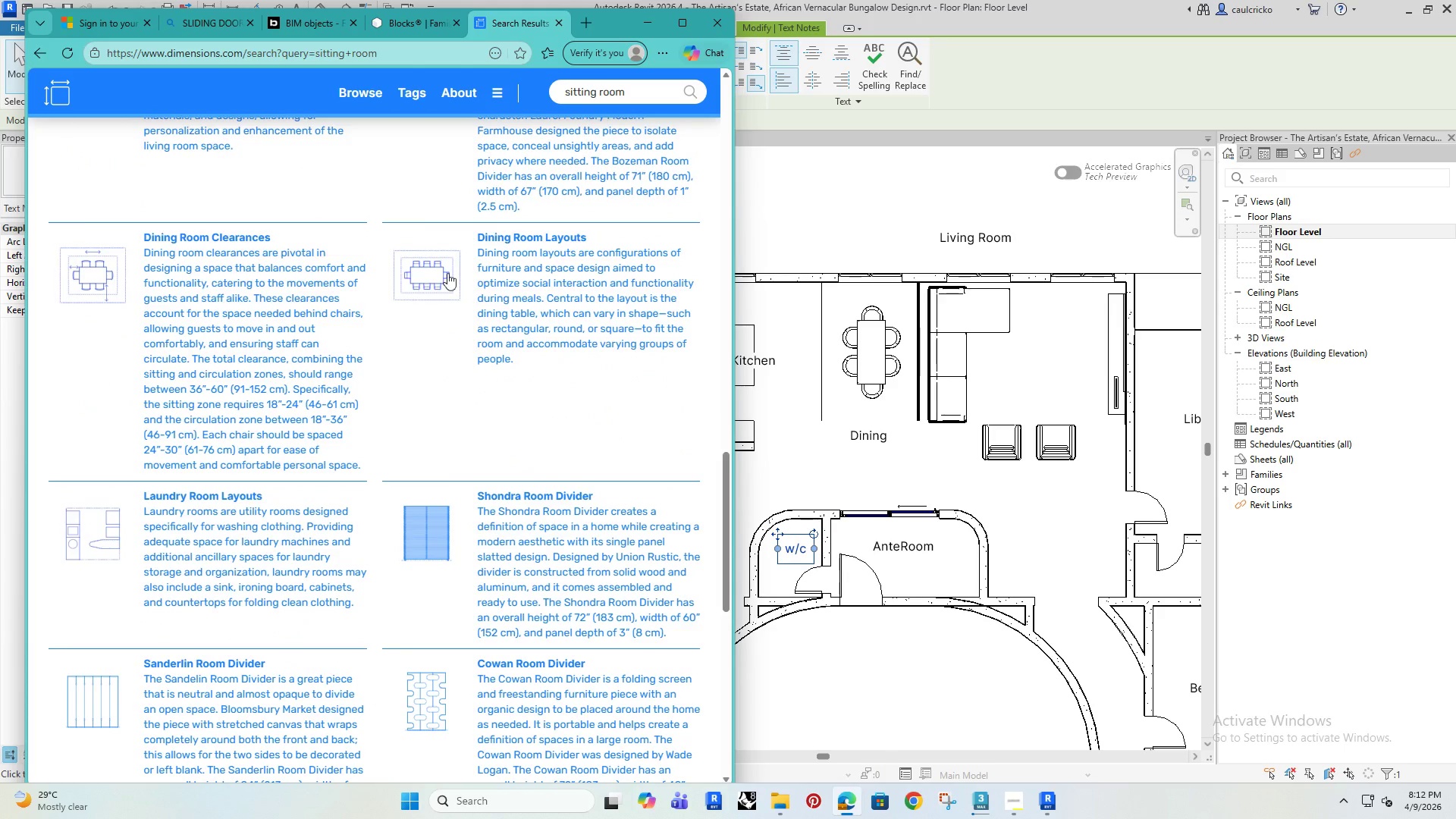 
left_click([495, 239])
 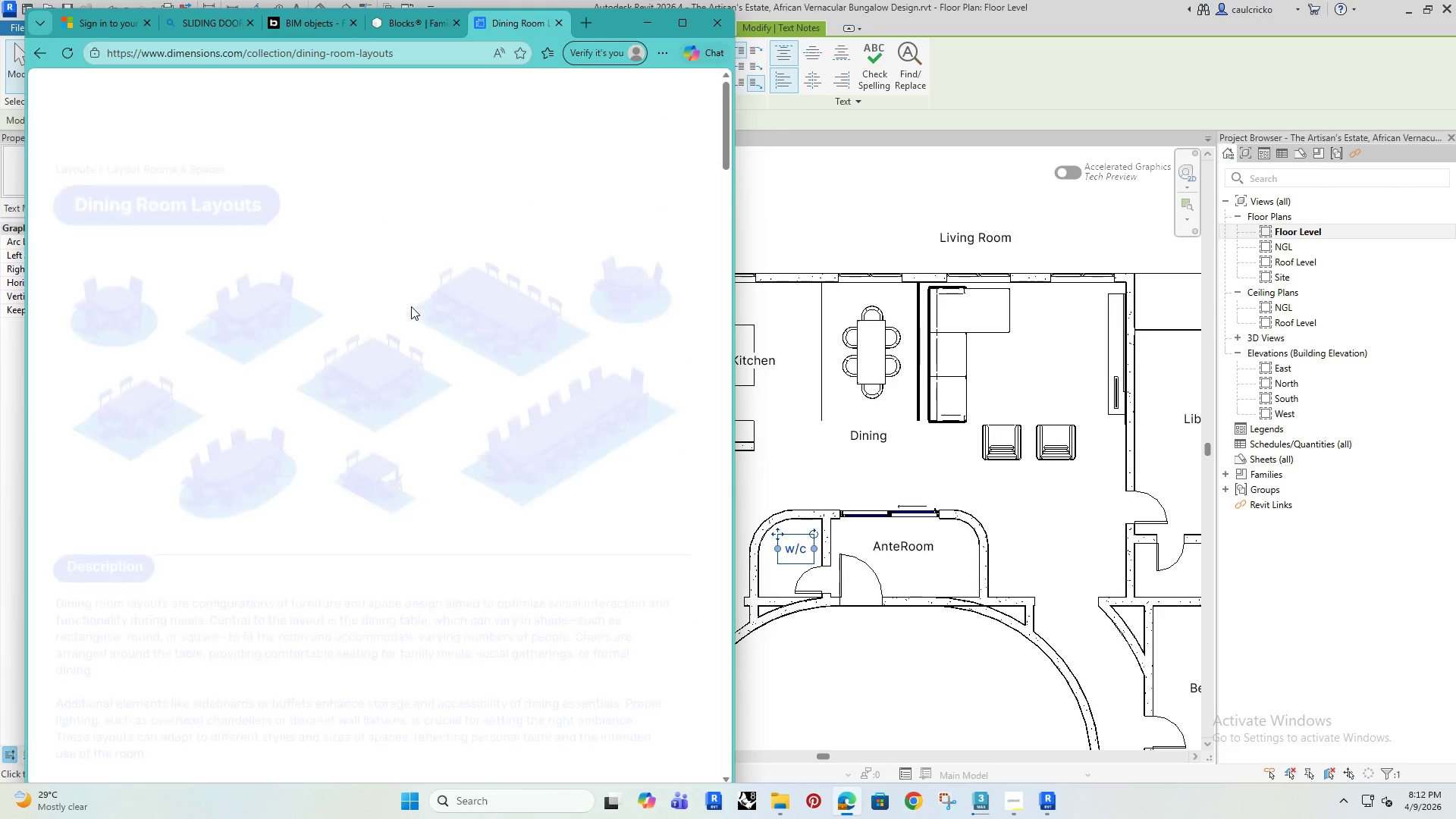 
scroll: coordinate [377, 306], scroll_direction: down, amount: 20.0
 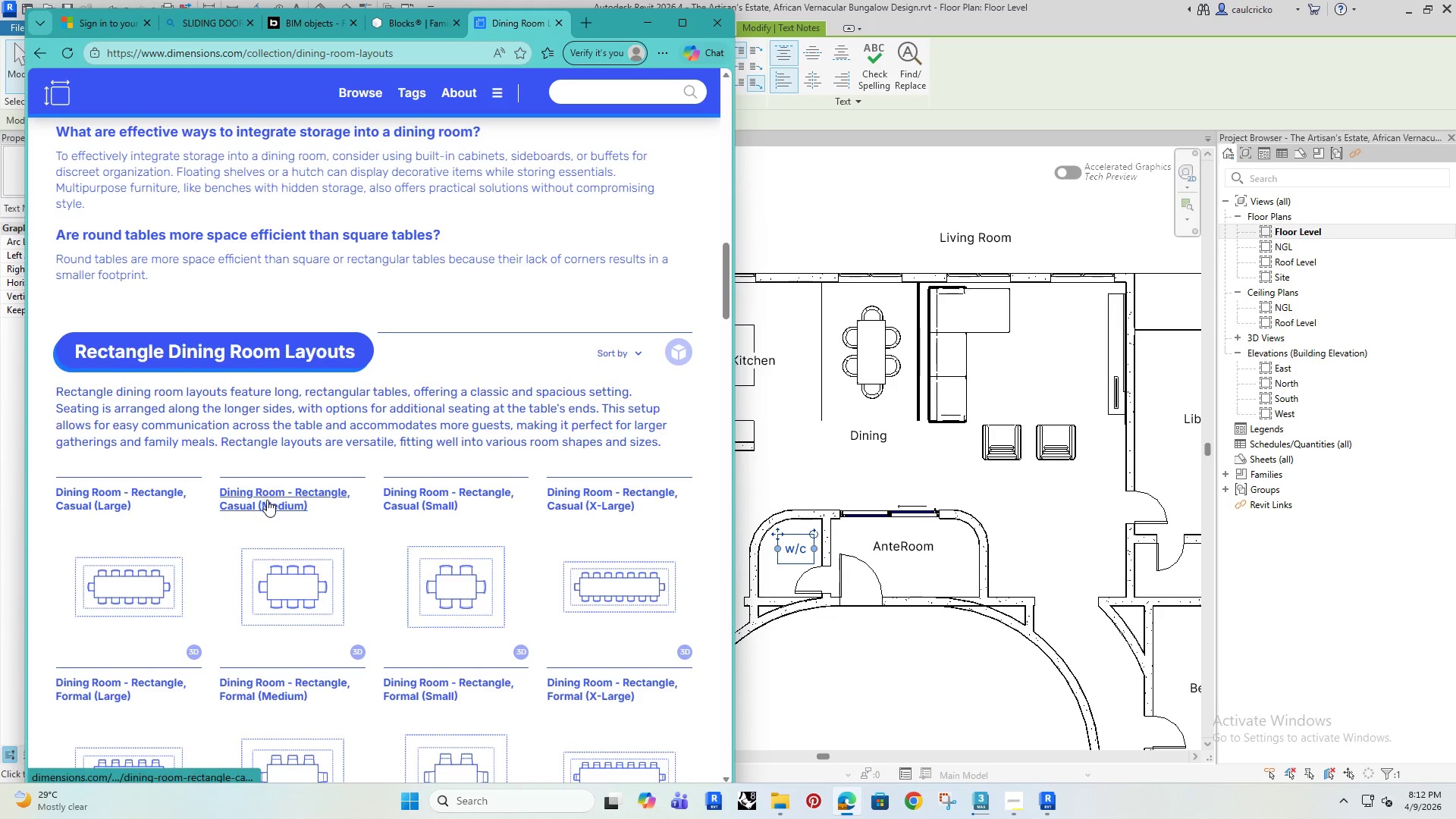 
left_click([275, 494])
 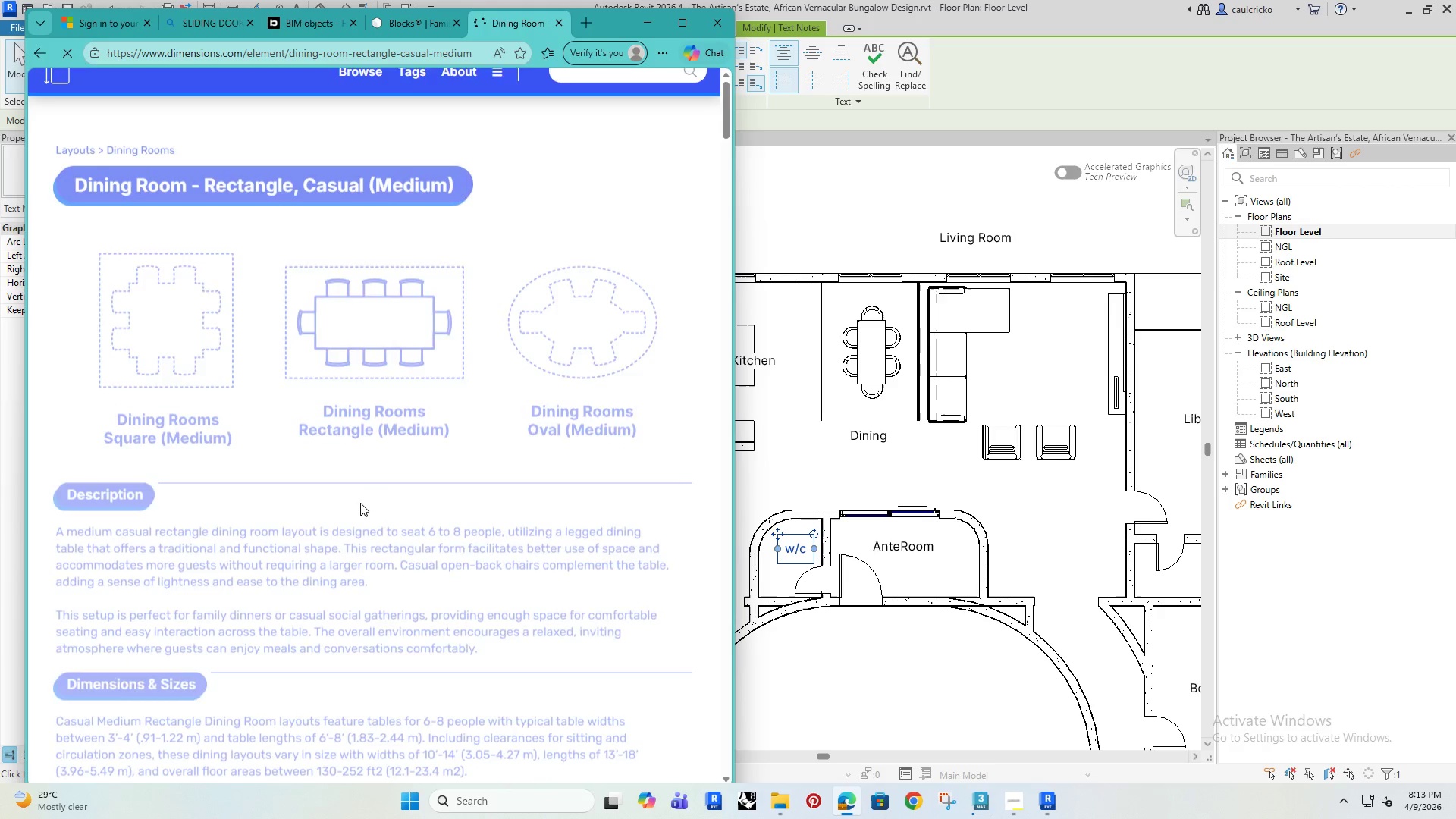 
scroll: coordinate [350, 560], scroll_direction: down, amount: 9.0
 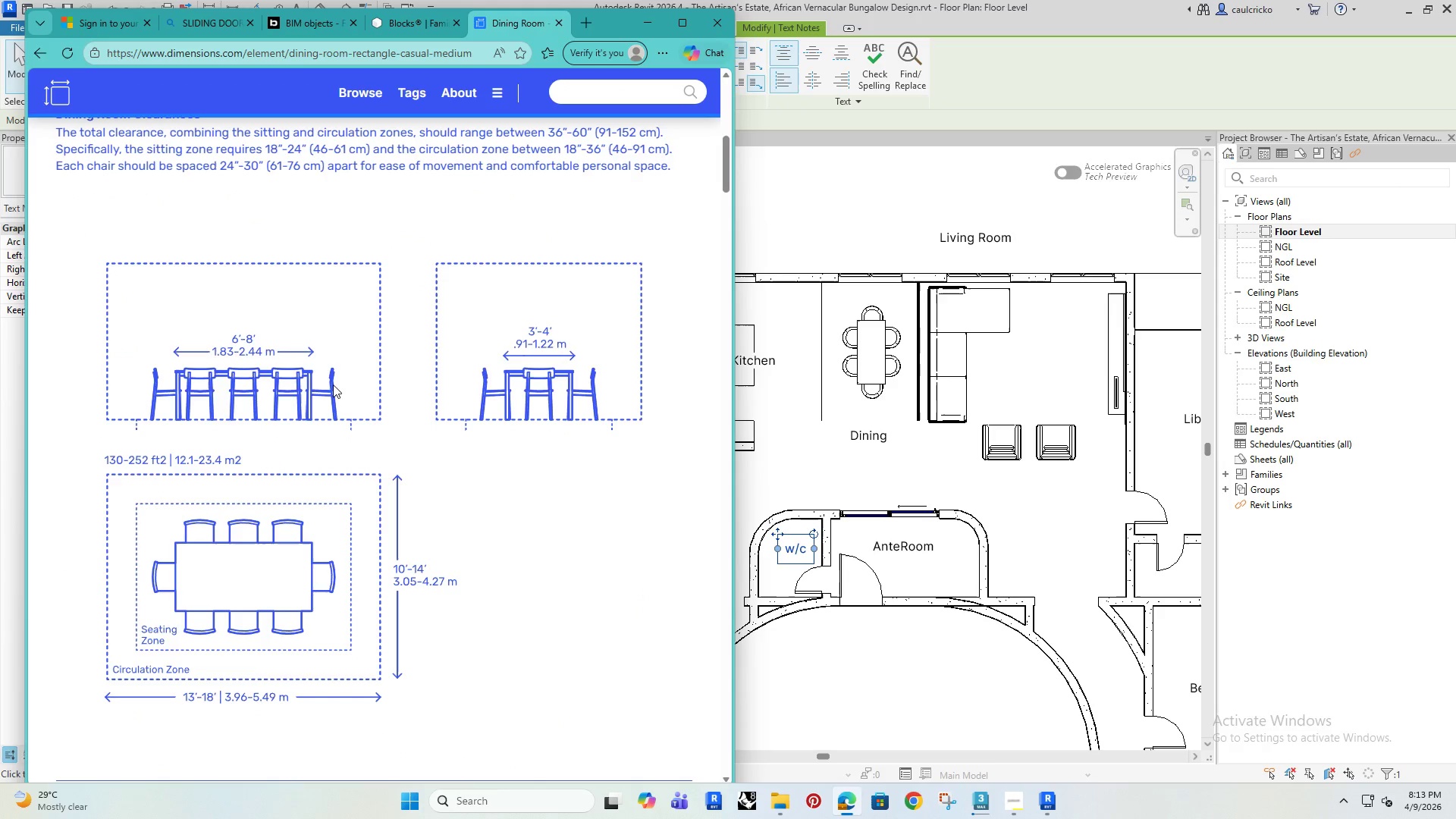 
left_click([843, 415])
 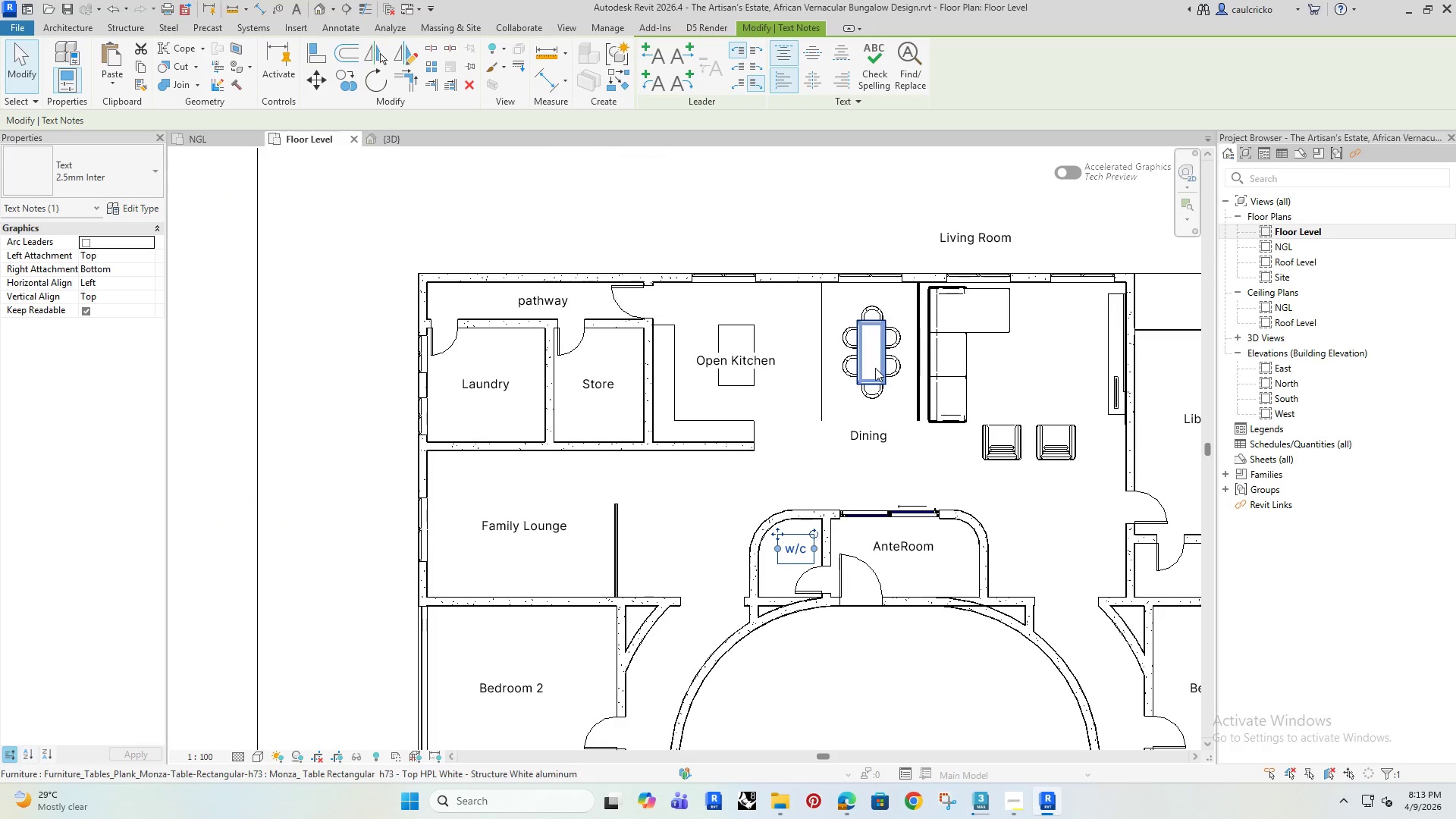 
left_click([875, 368])
 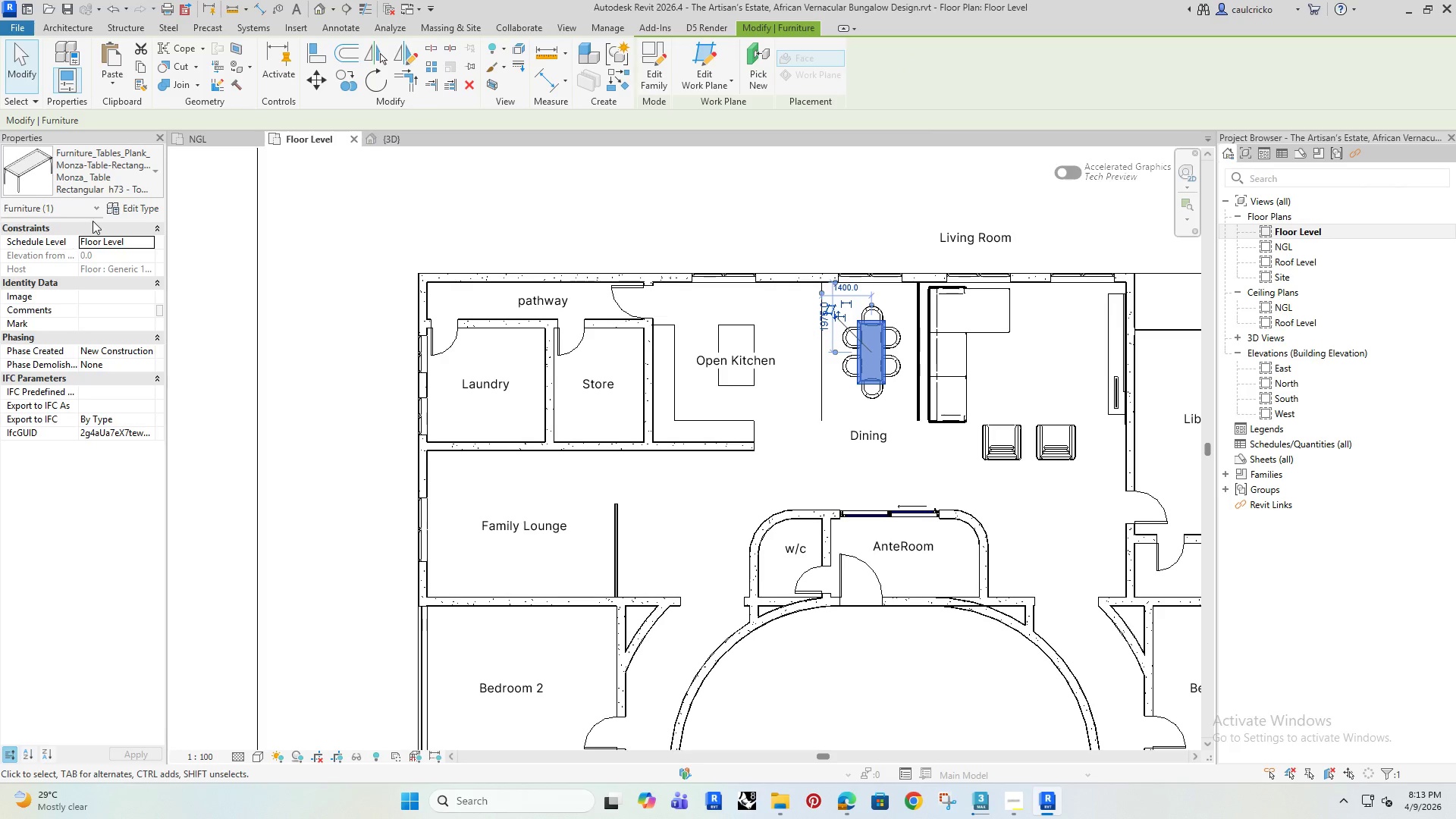 
left_click([127, 202])
 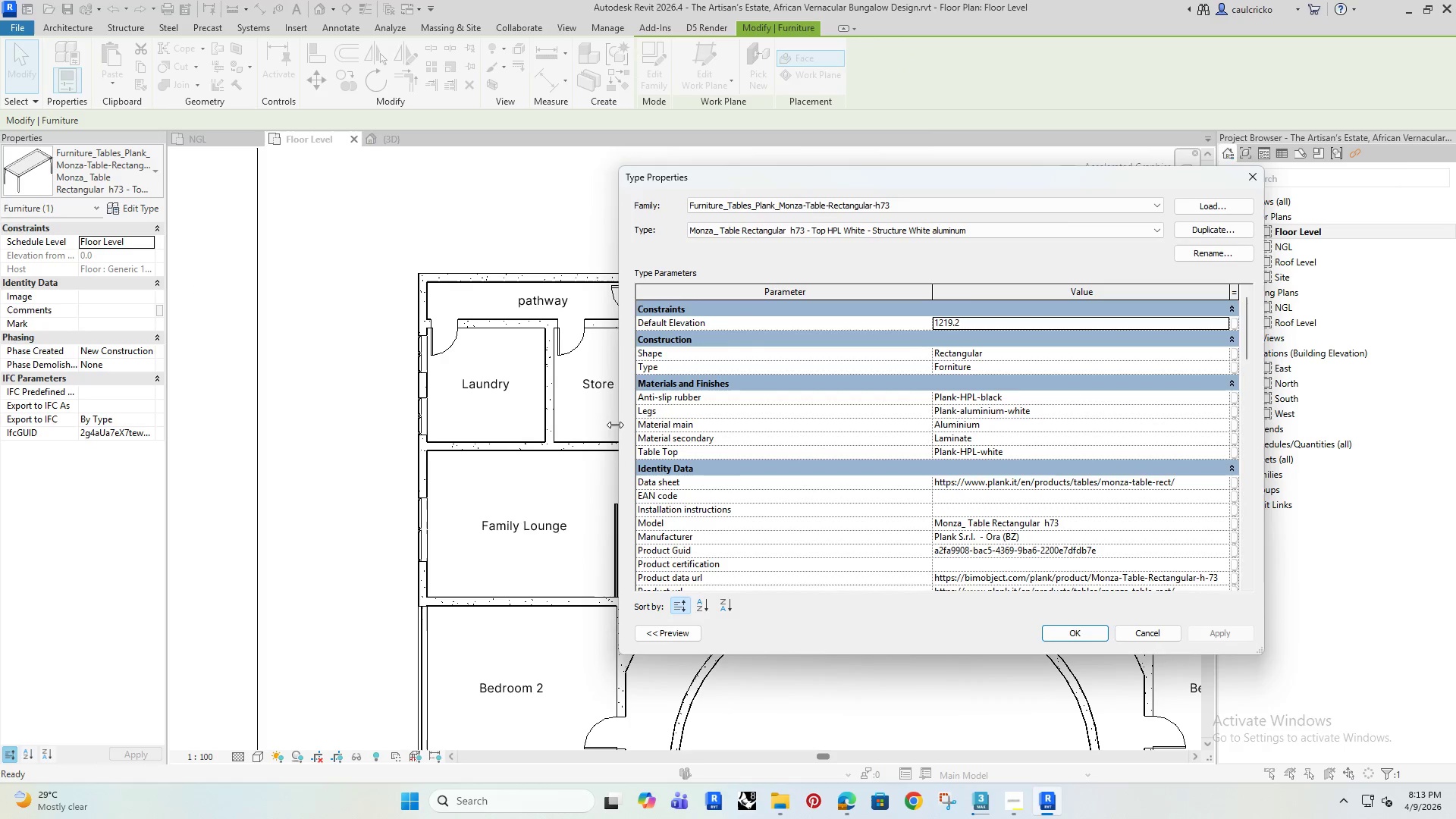 
scroll: coordinate [826, 444], scroll_direction: none, amount: 0.0
 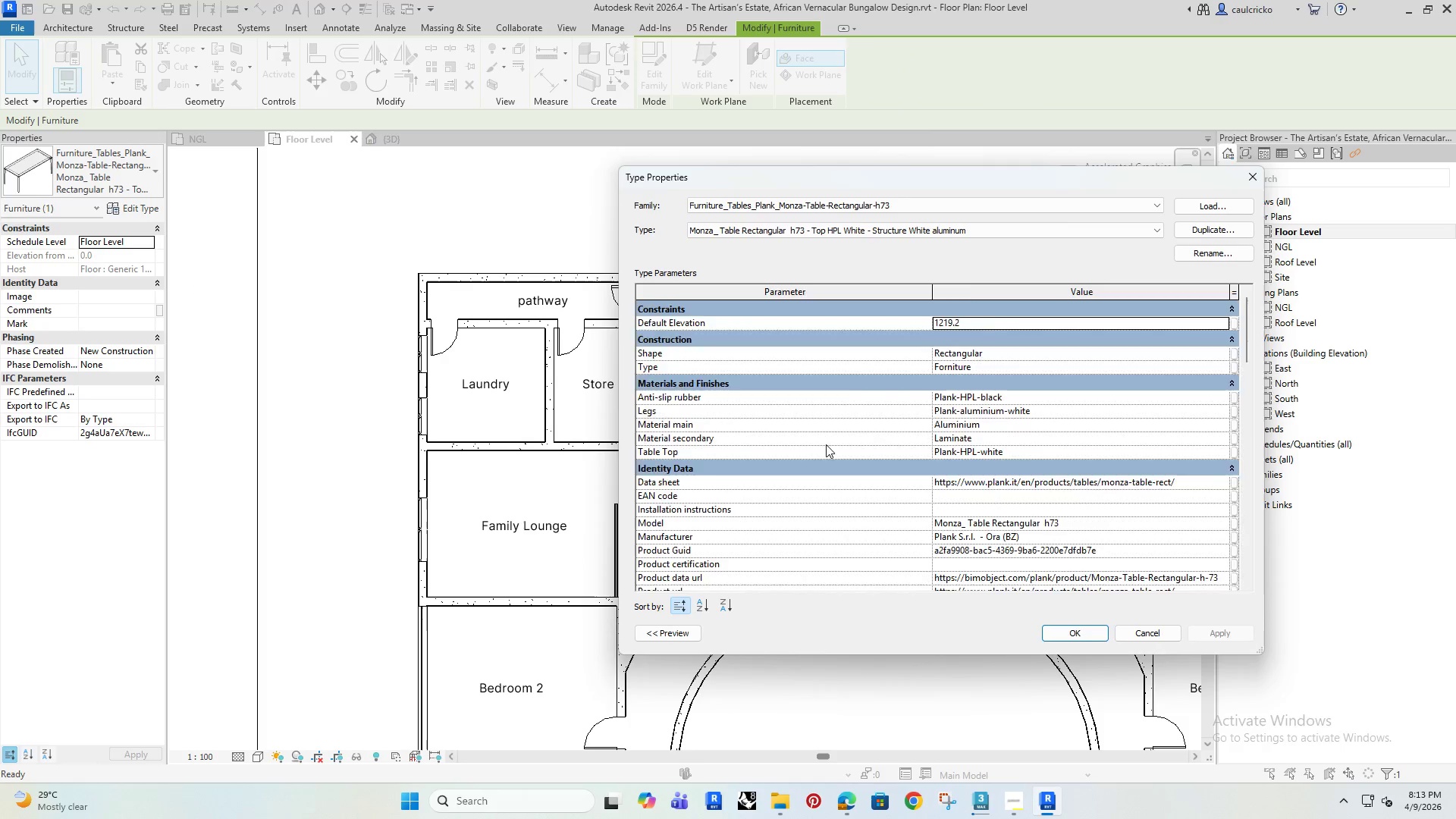 
scroll: coordinate [843, 482], scroll_direction: down, amount: 31.0
 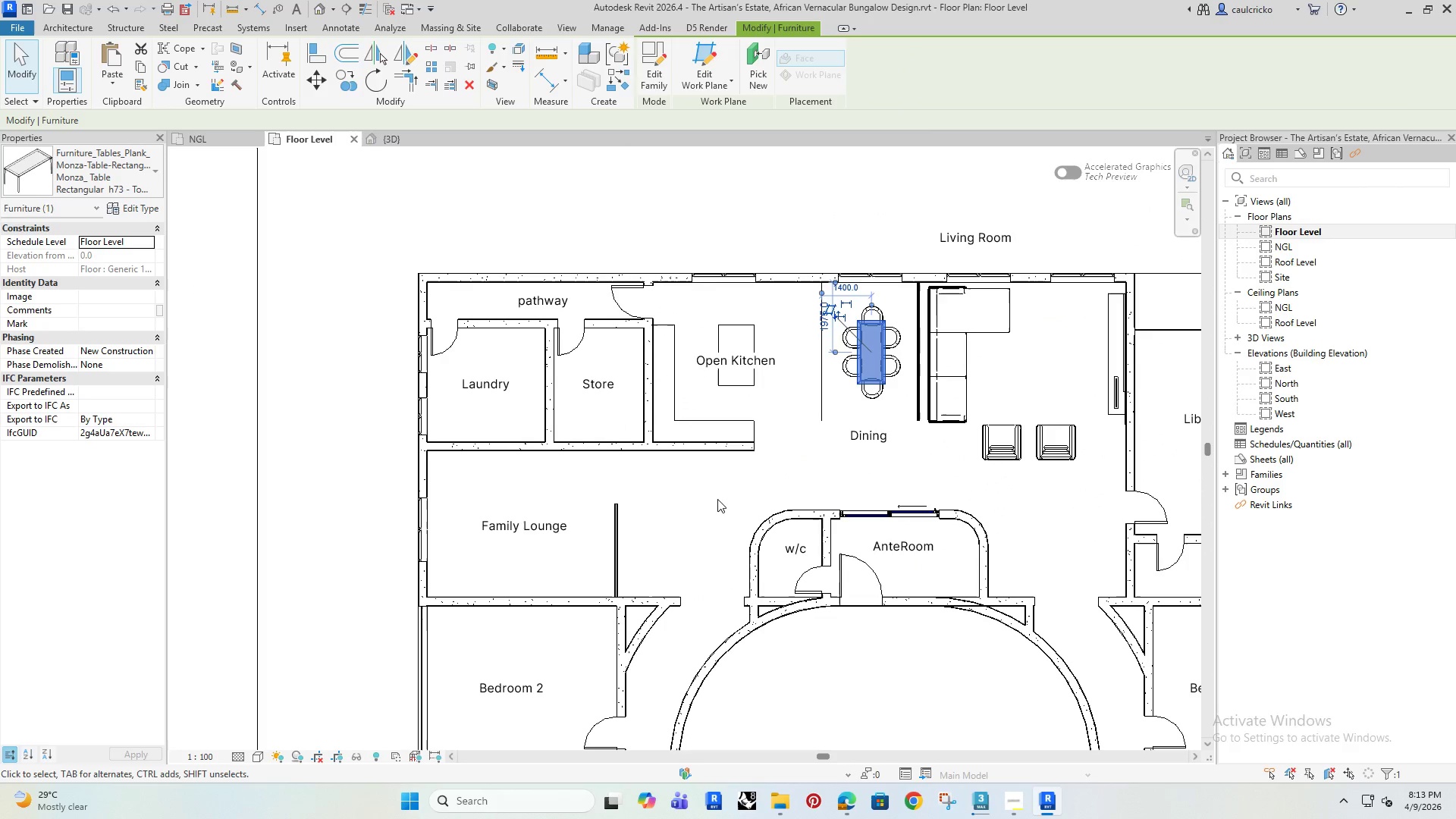 
left_click([715, 500])
 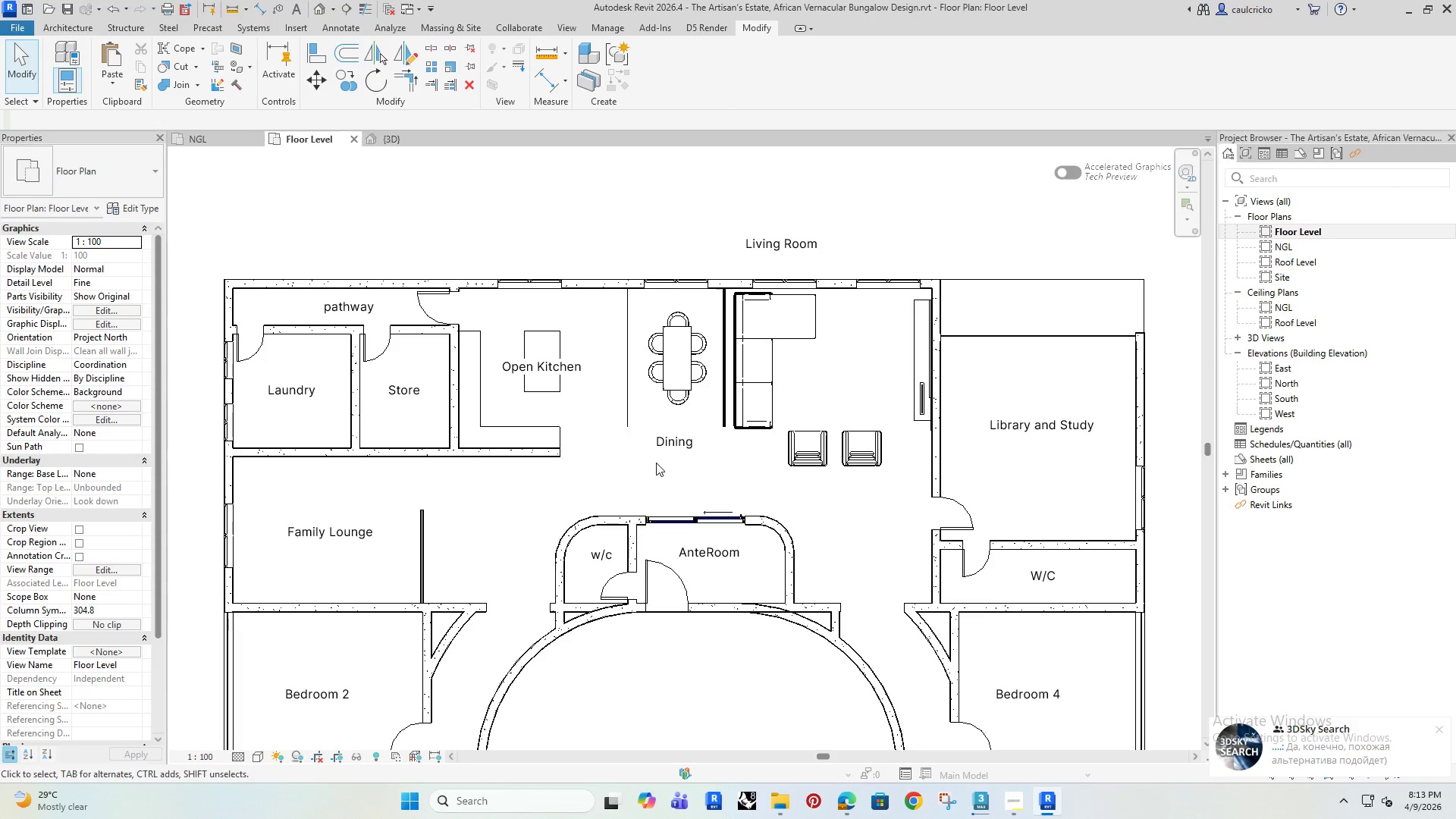 
wait(8.64)
 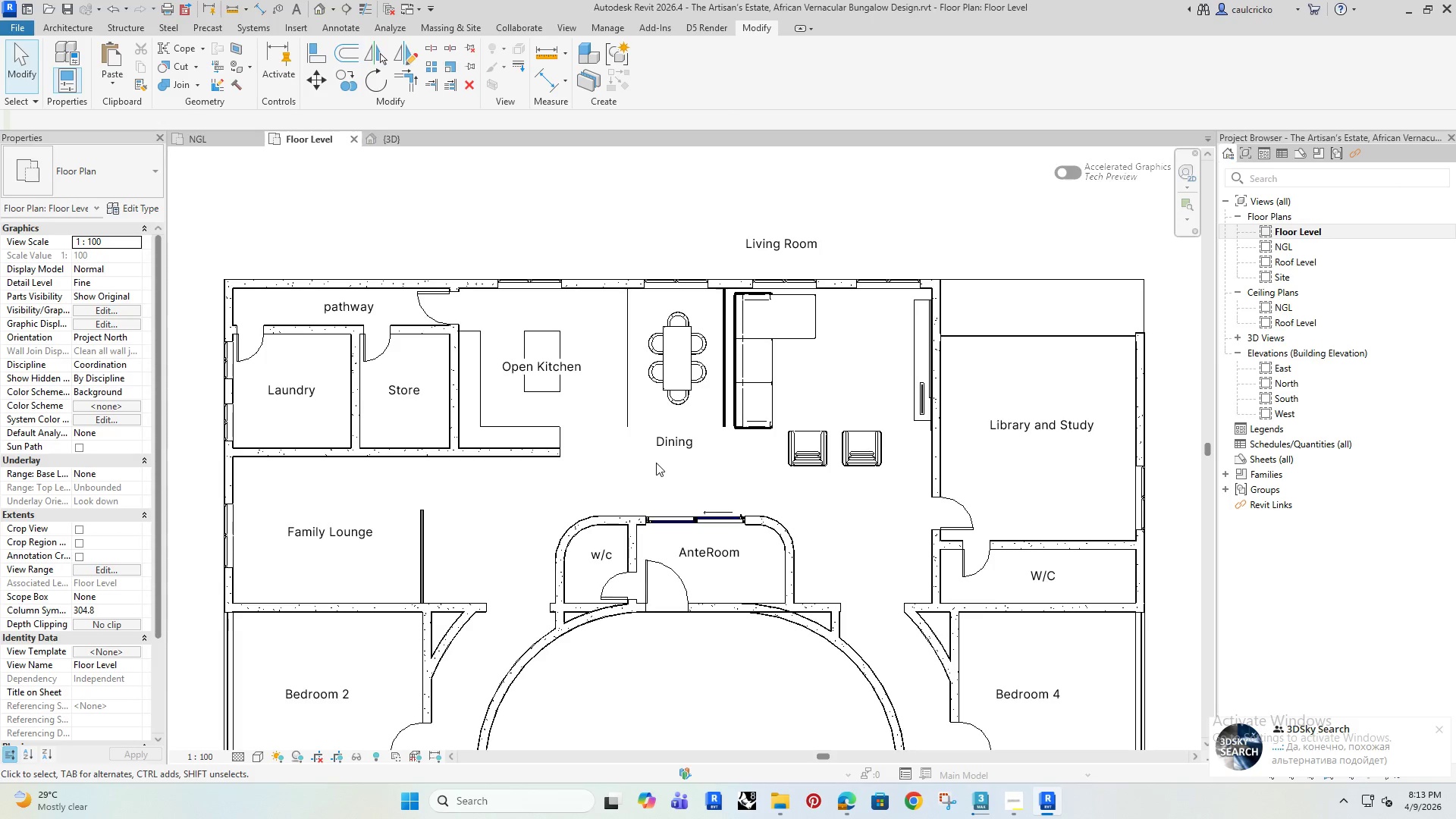 
scroll: coordinate [698, 444], scroll_direction: down, amount: 4.0
 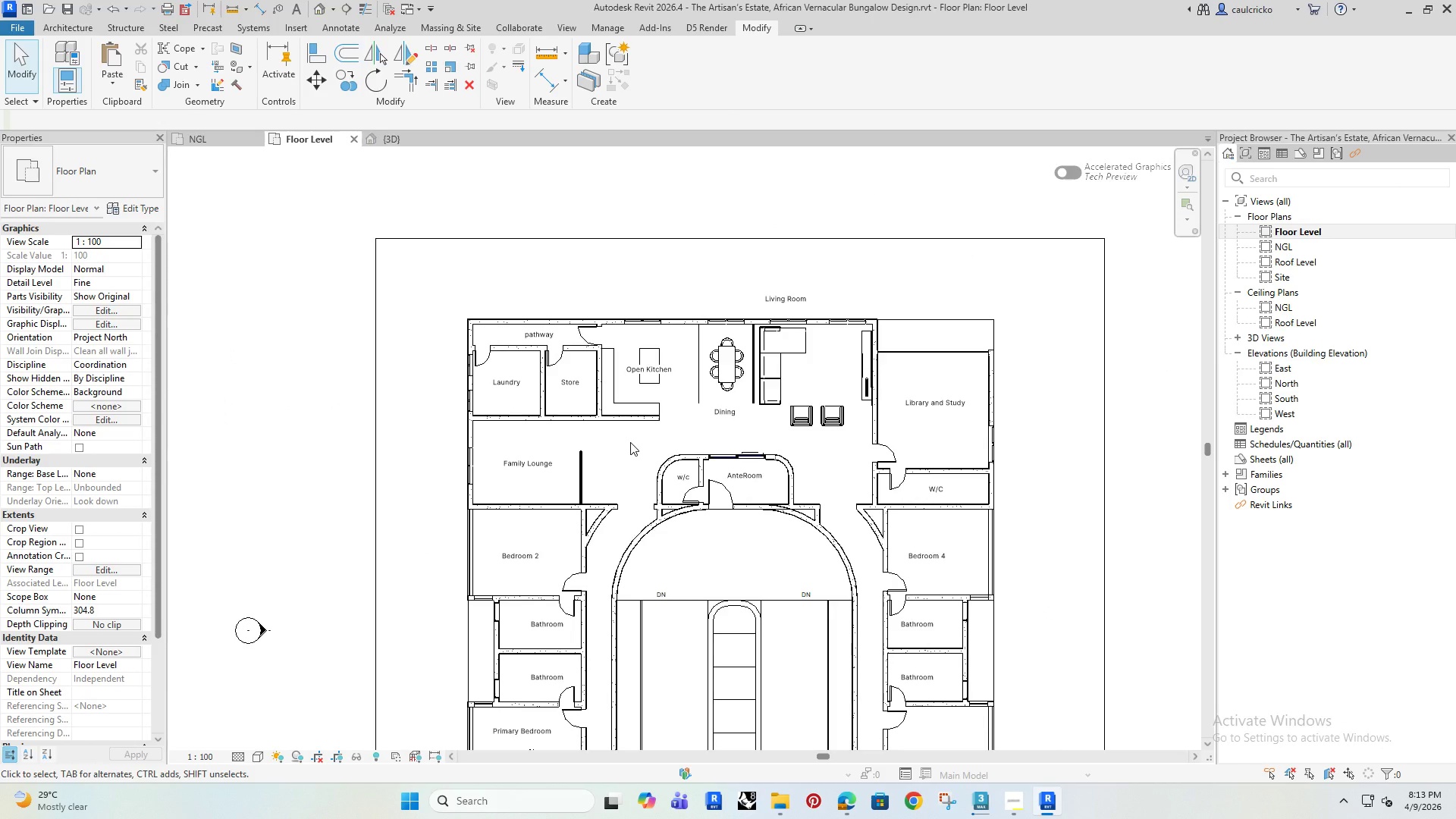 
wait(7.98)
 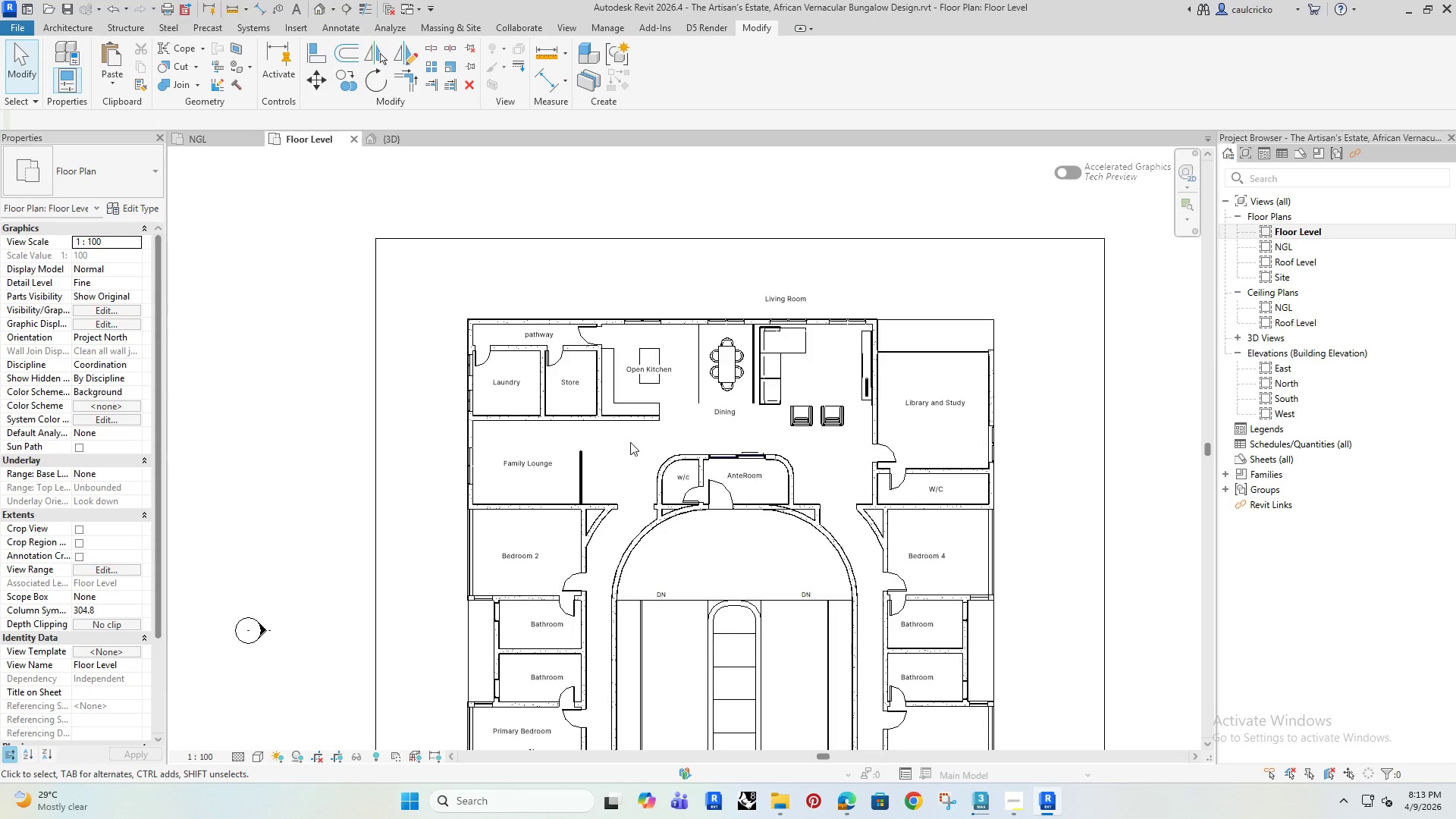 
scroll: coordinate [774, 580], scroll_direction: down, amount: 2.0
 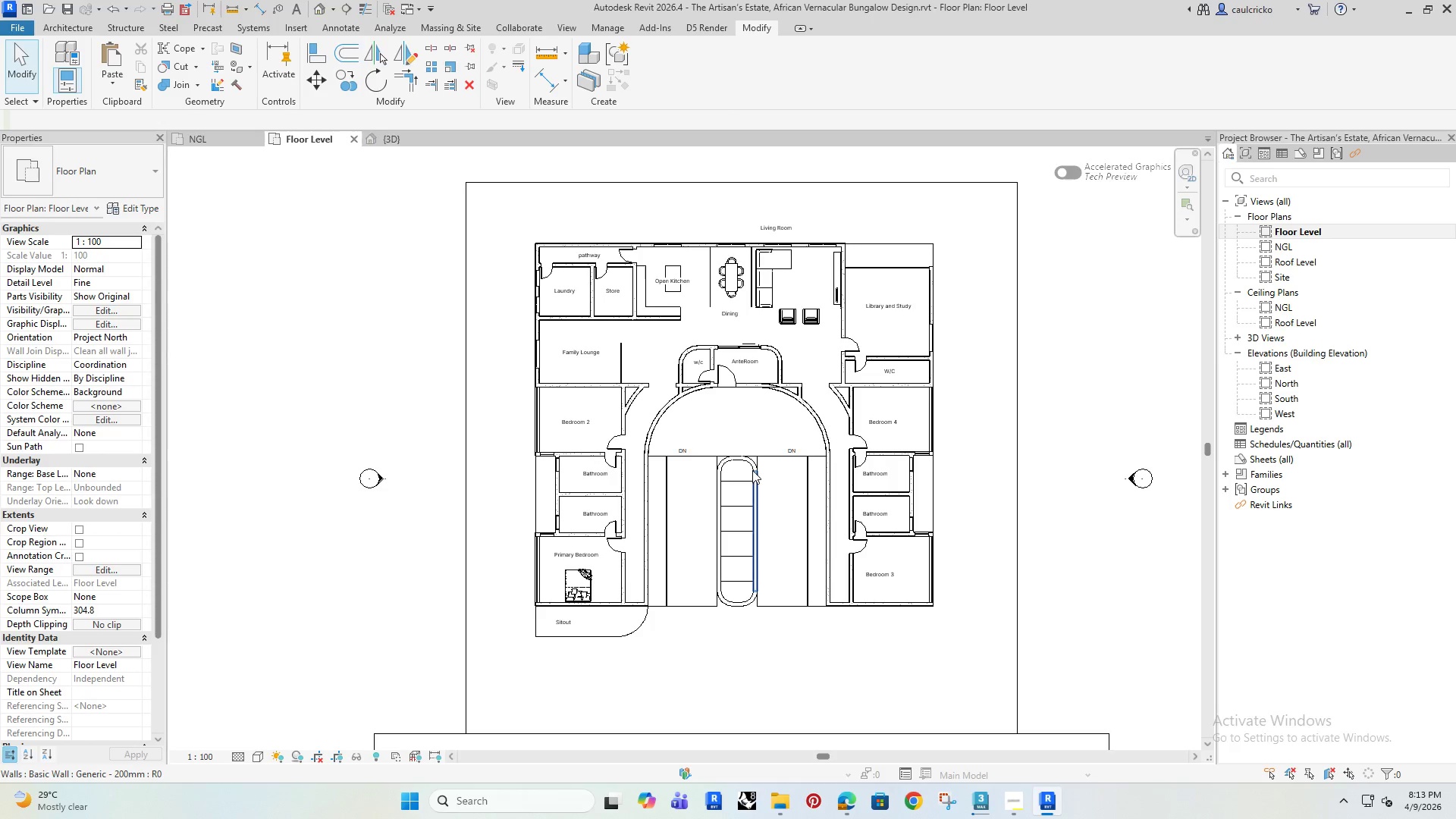 
wait(13.85)
 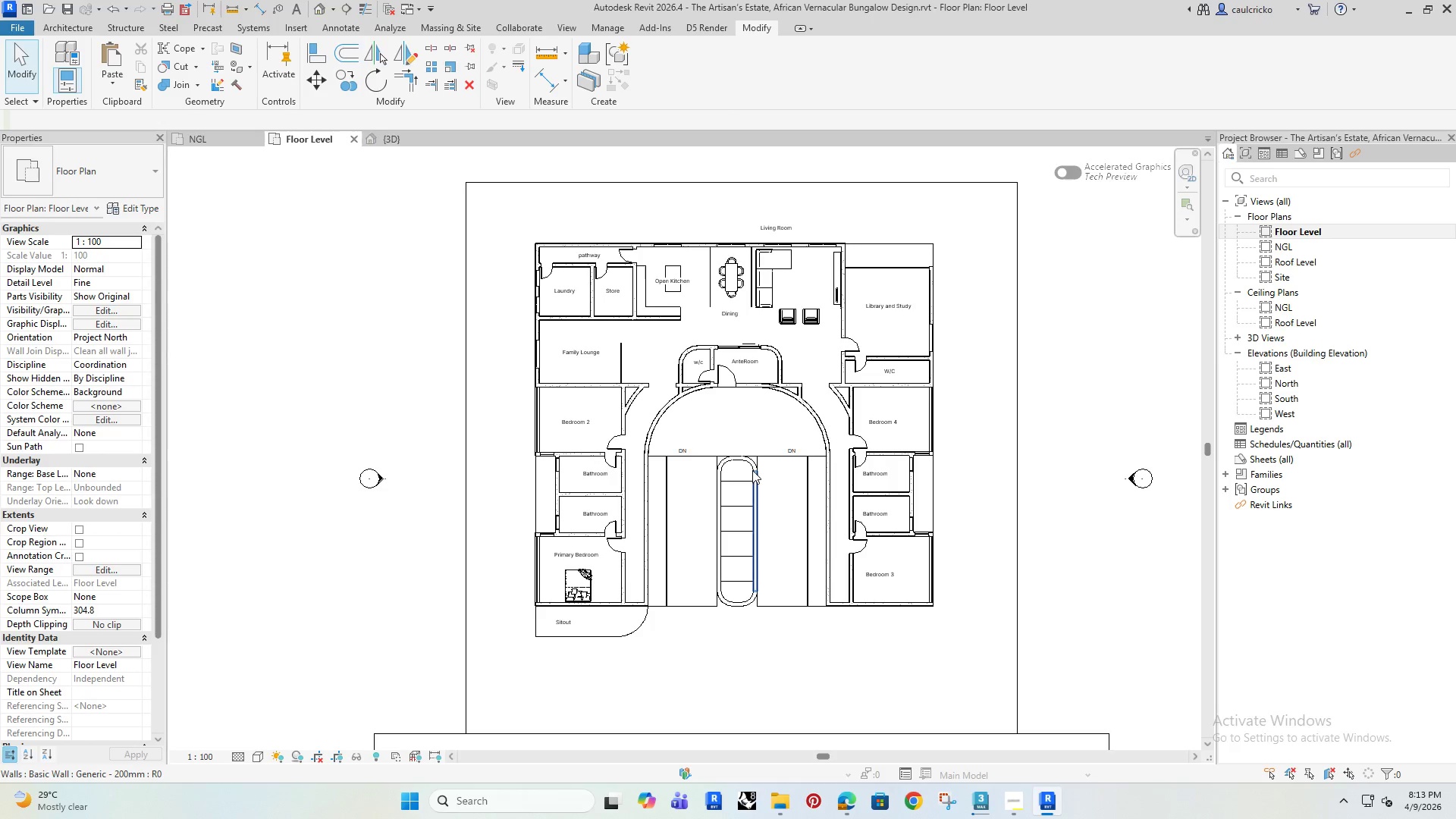 
scroll: coordinate [682, 367], scroll_direction: up, amount: 2.0
 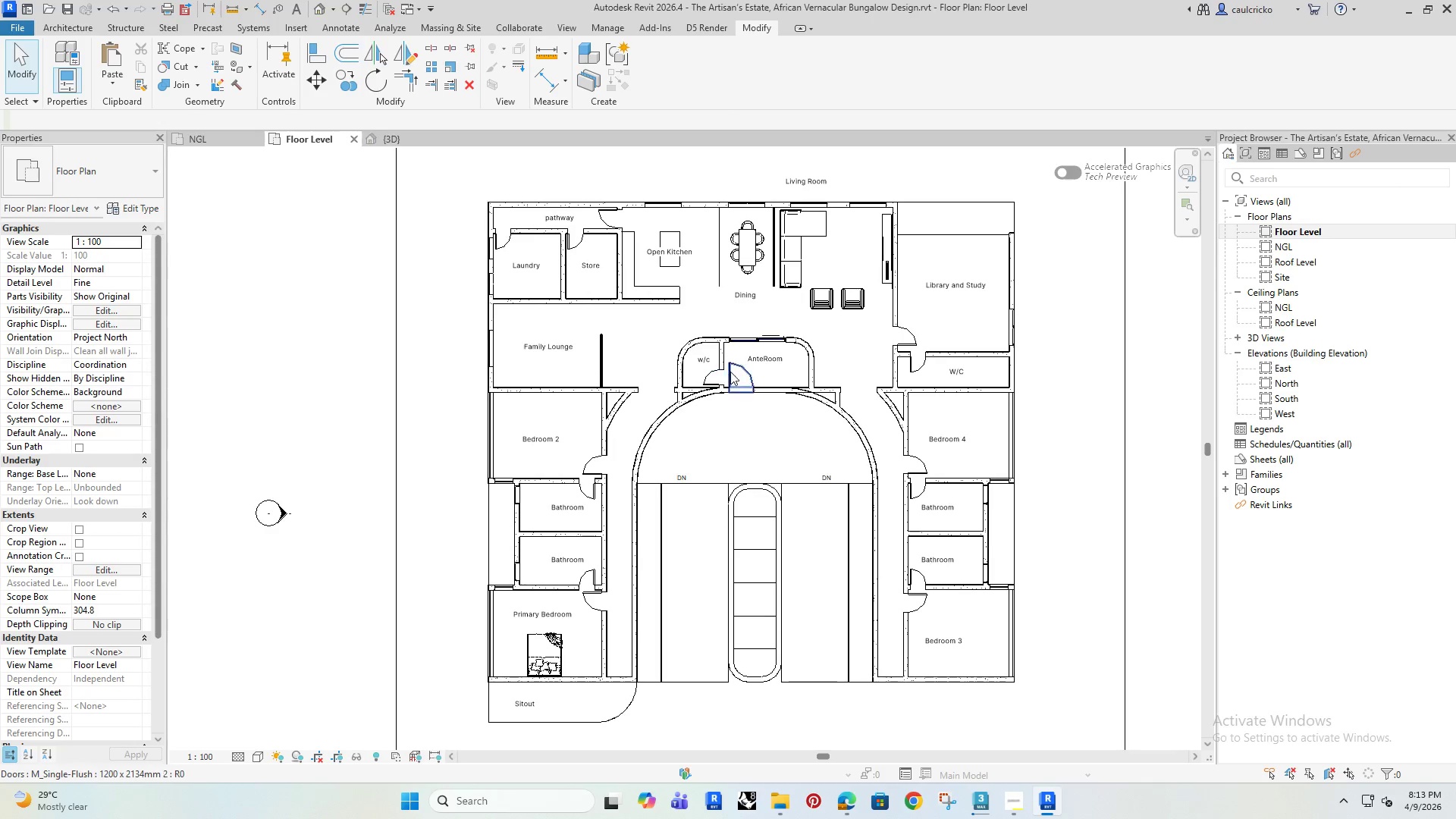 
left_click([733, 363])
 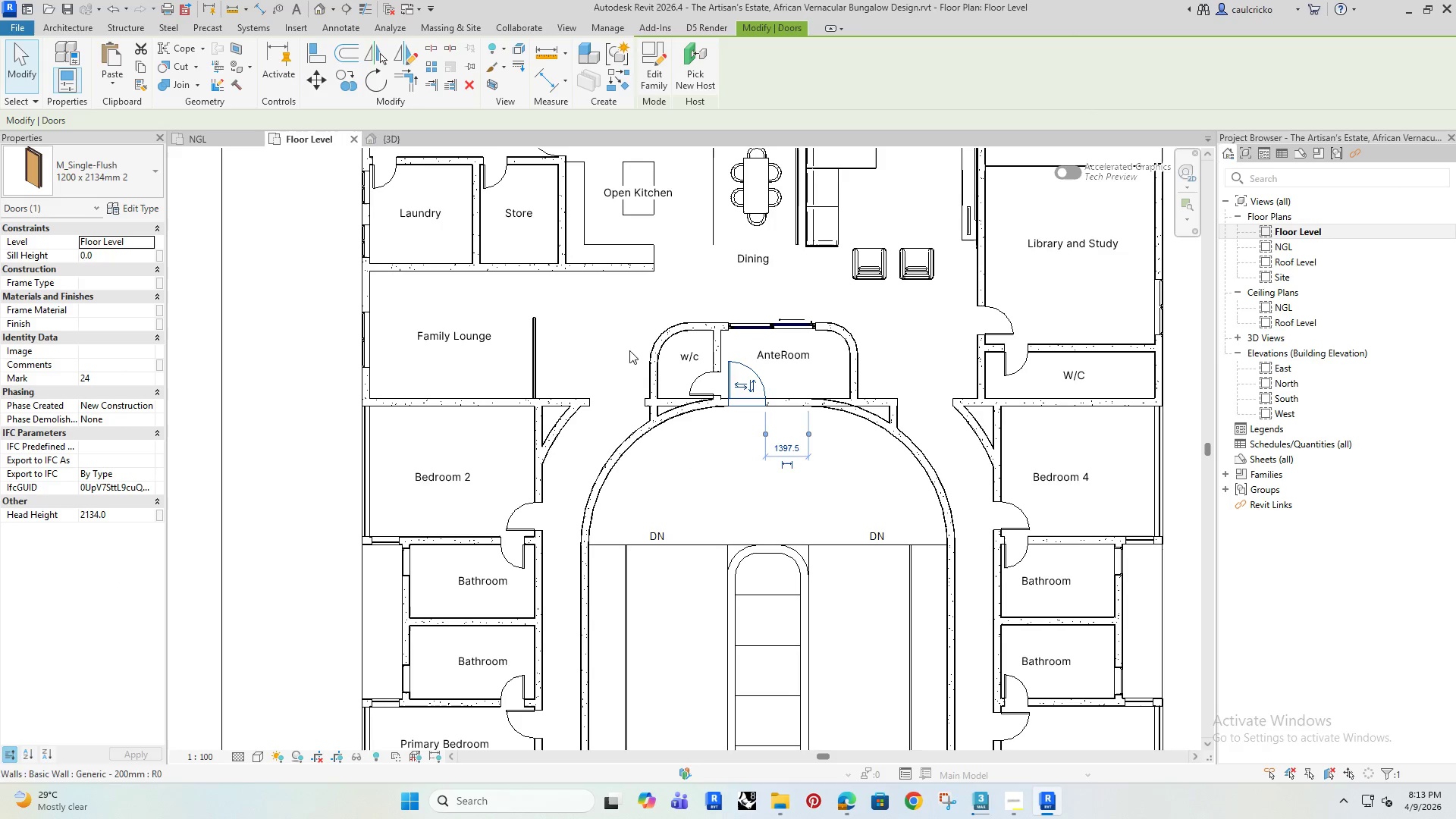 
scroll: coordinate [730, 364], scroll_direction: up, amount: 3.0
 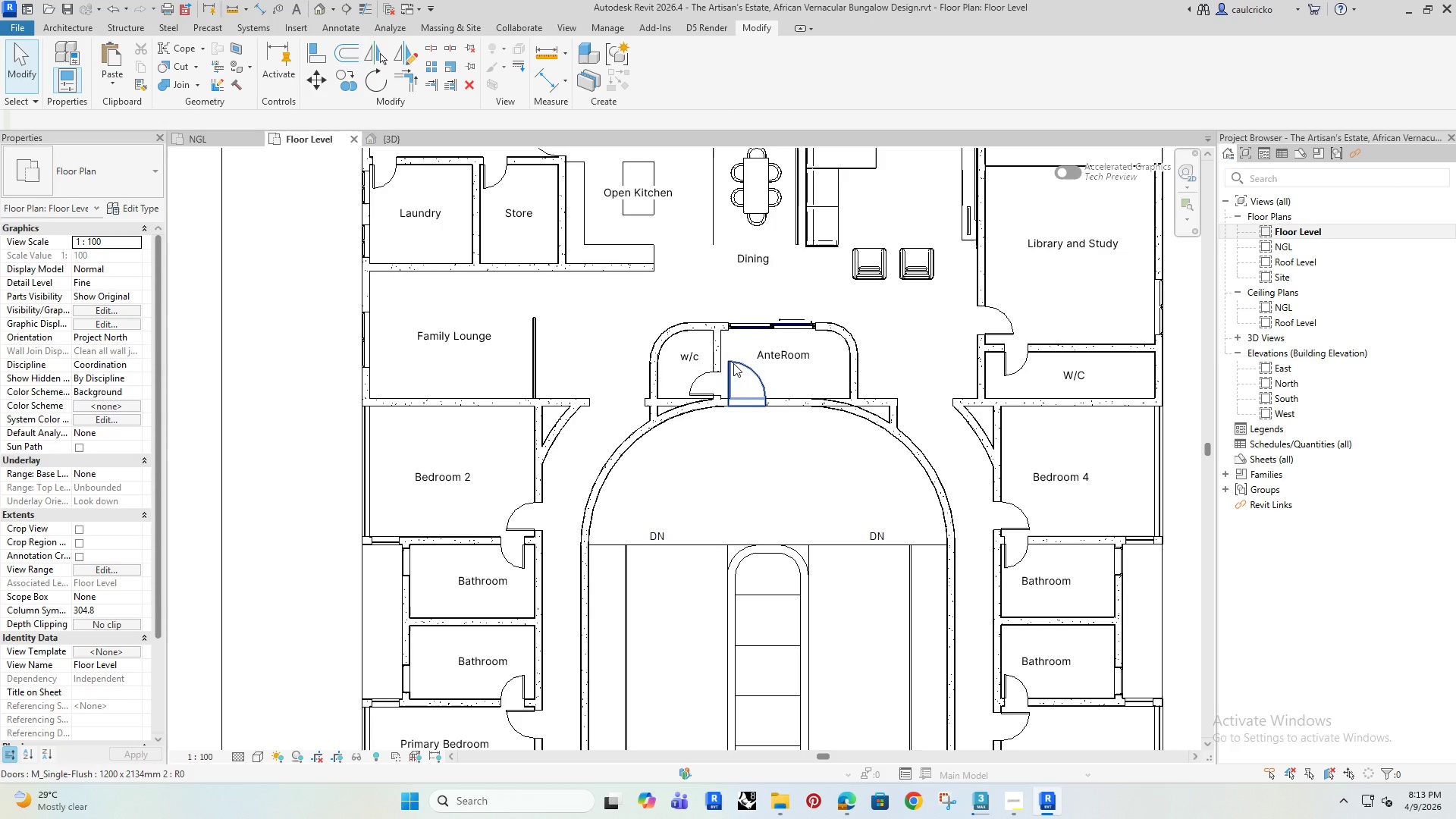 
left_click([609, 325])
 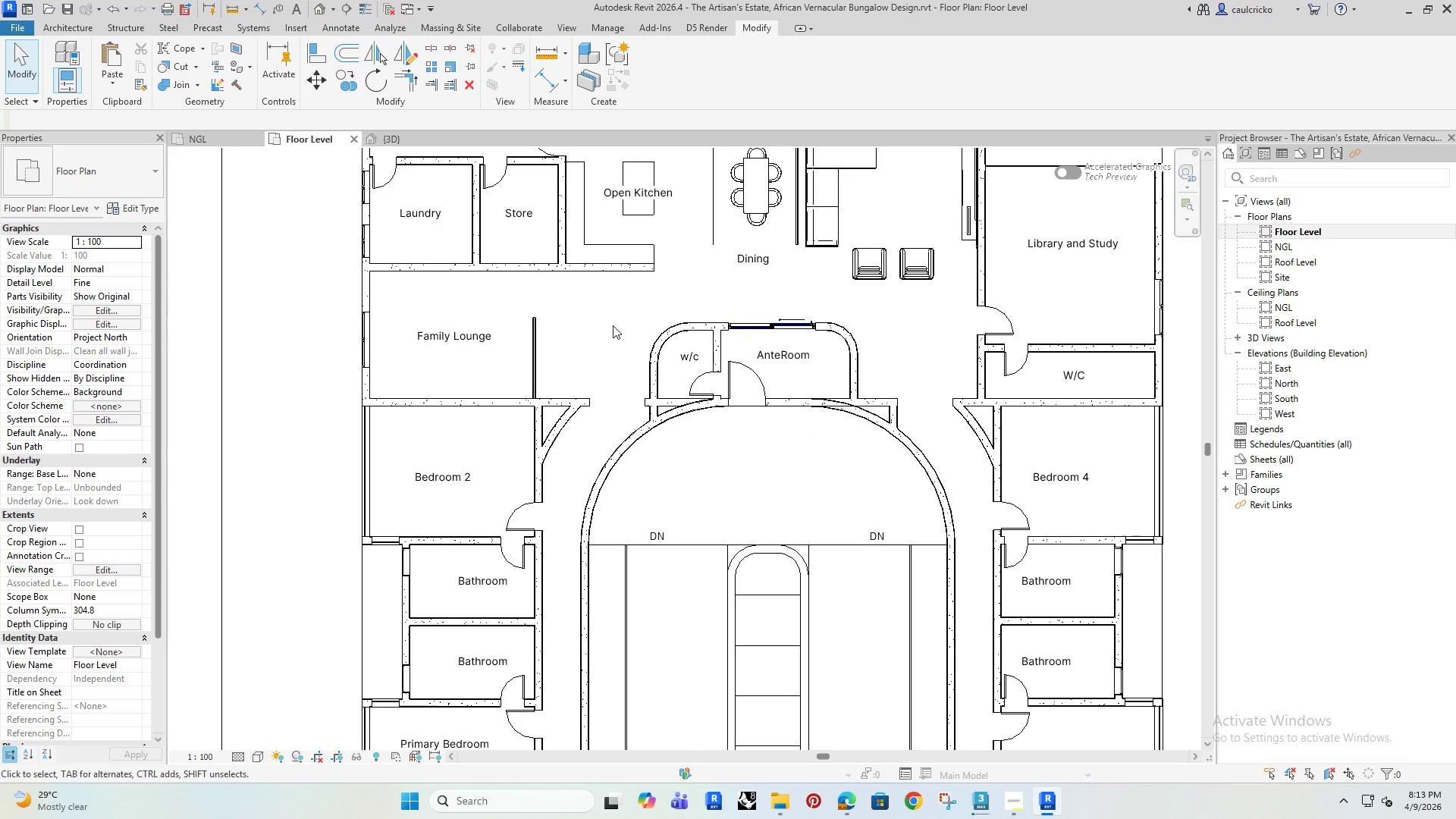 
key(ArrowRight)
 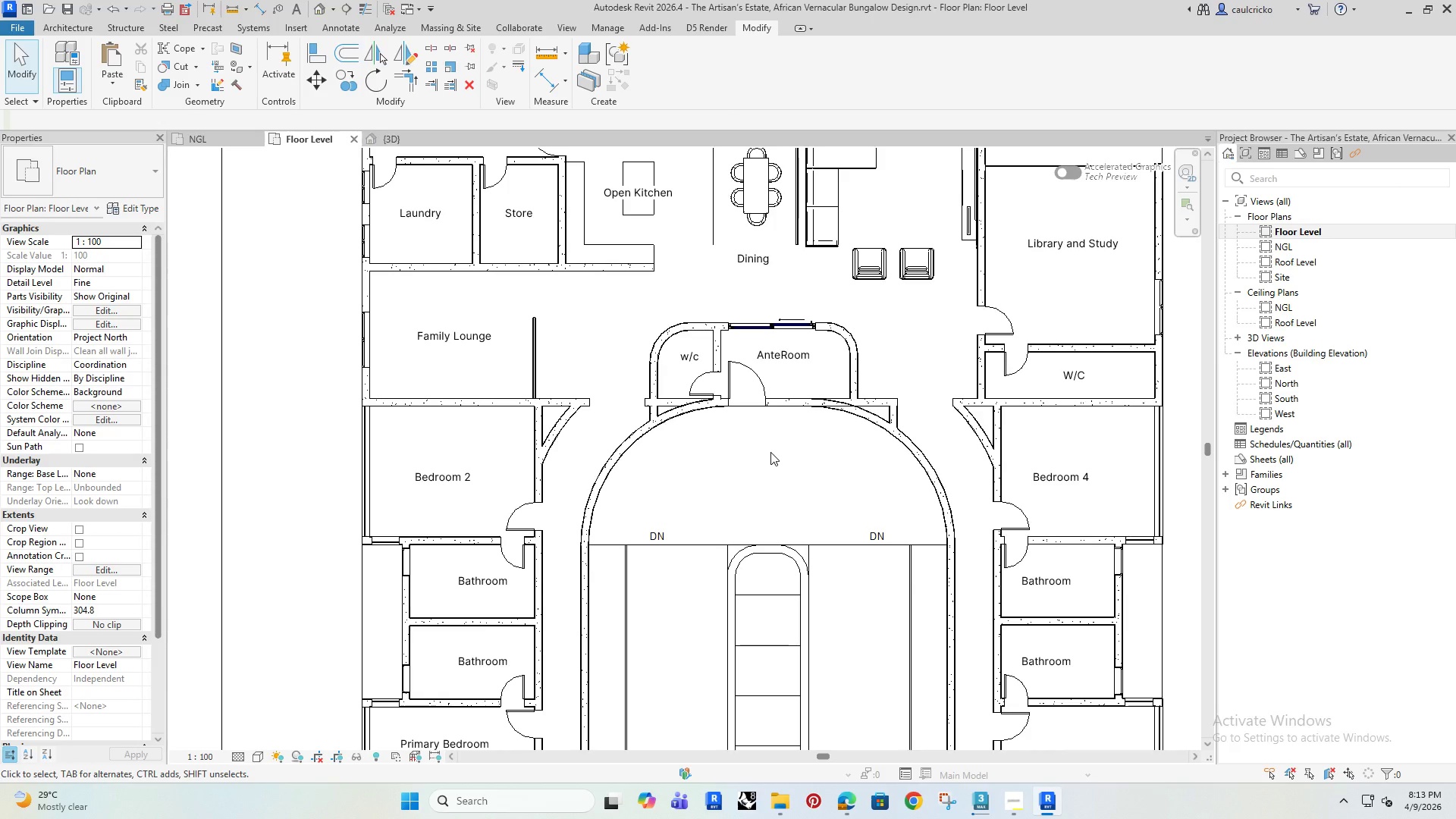 
type(di)
 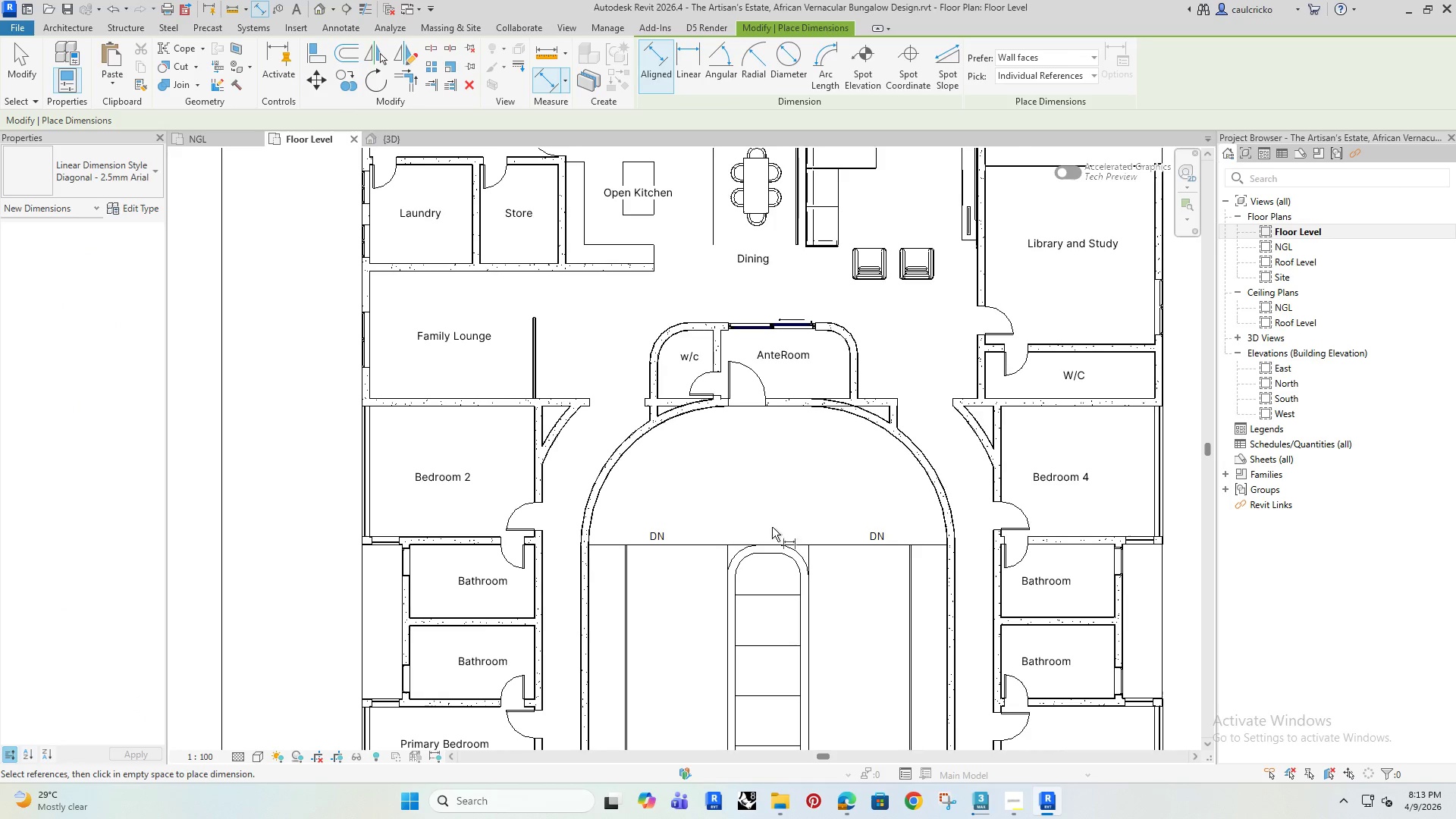 
scroll: coordinate [764, 534], scroll_direction: up, amount: 4.0
 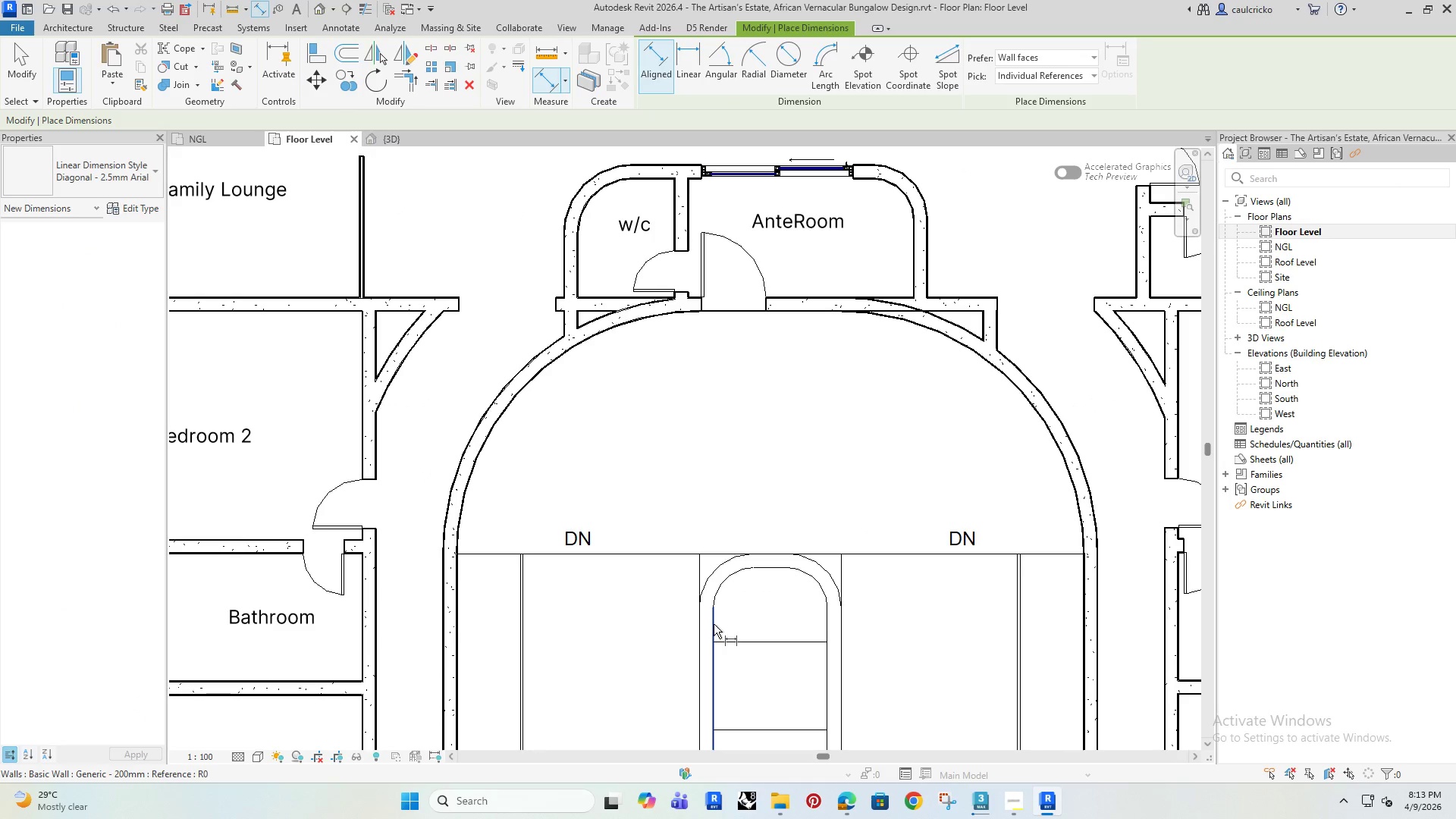 
left_click([714, 624])
 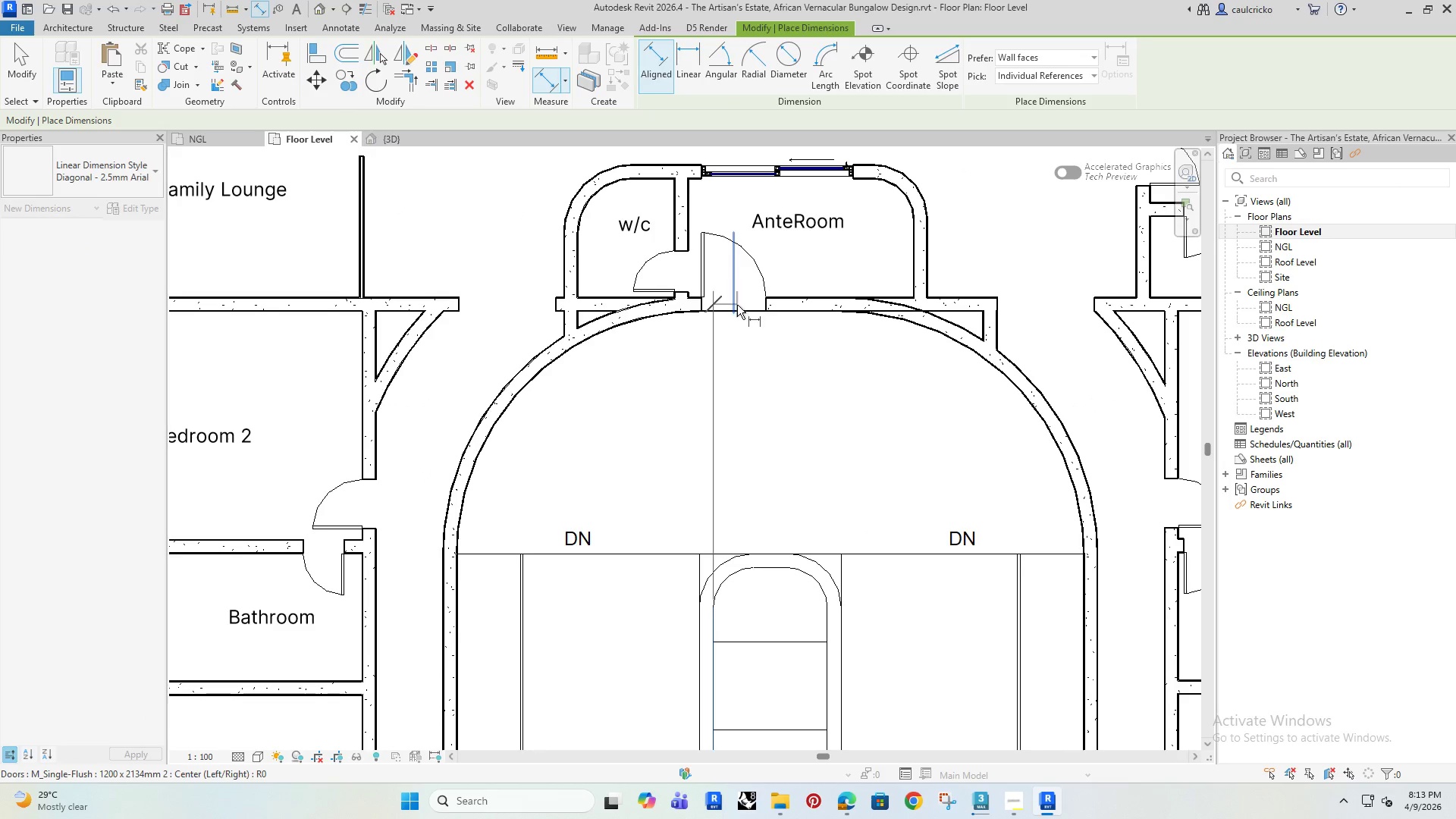 
left_click([737, 305])
 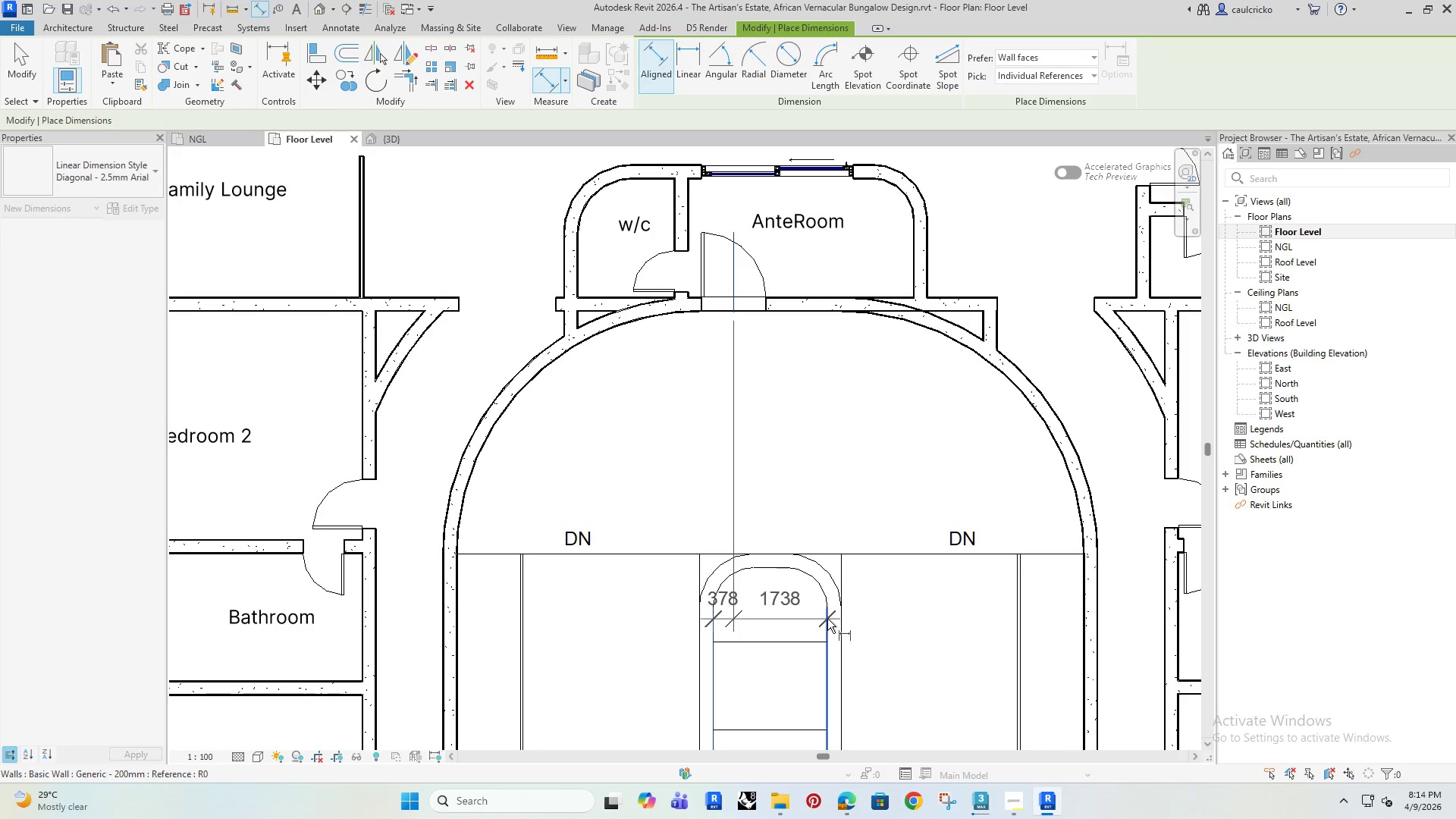 
double_click([801, 422])
 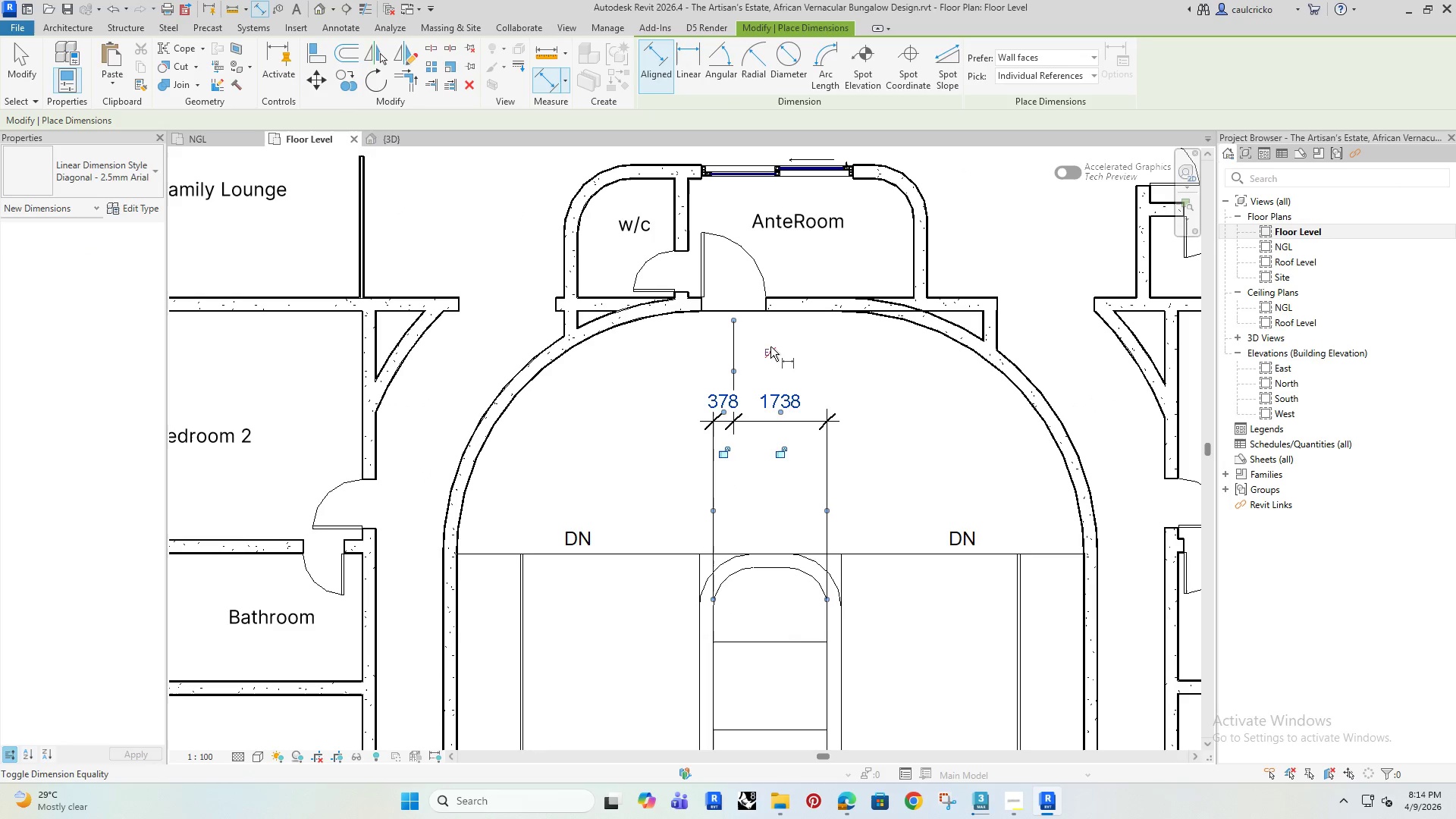 
left_click([772, 350])
 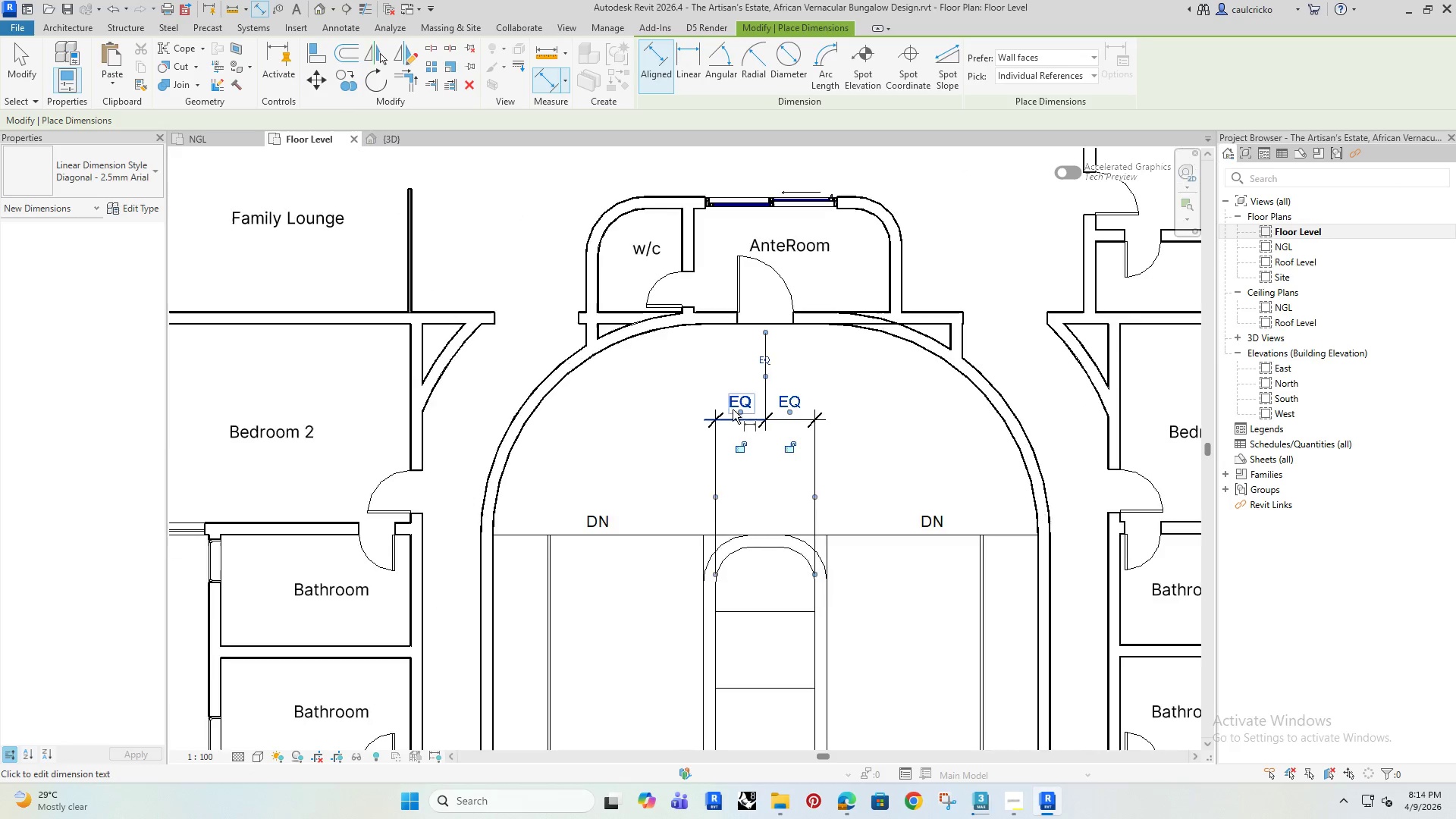 
key(Escape)
 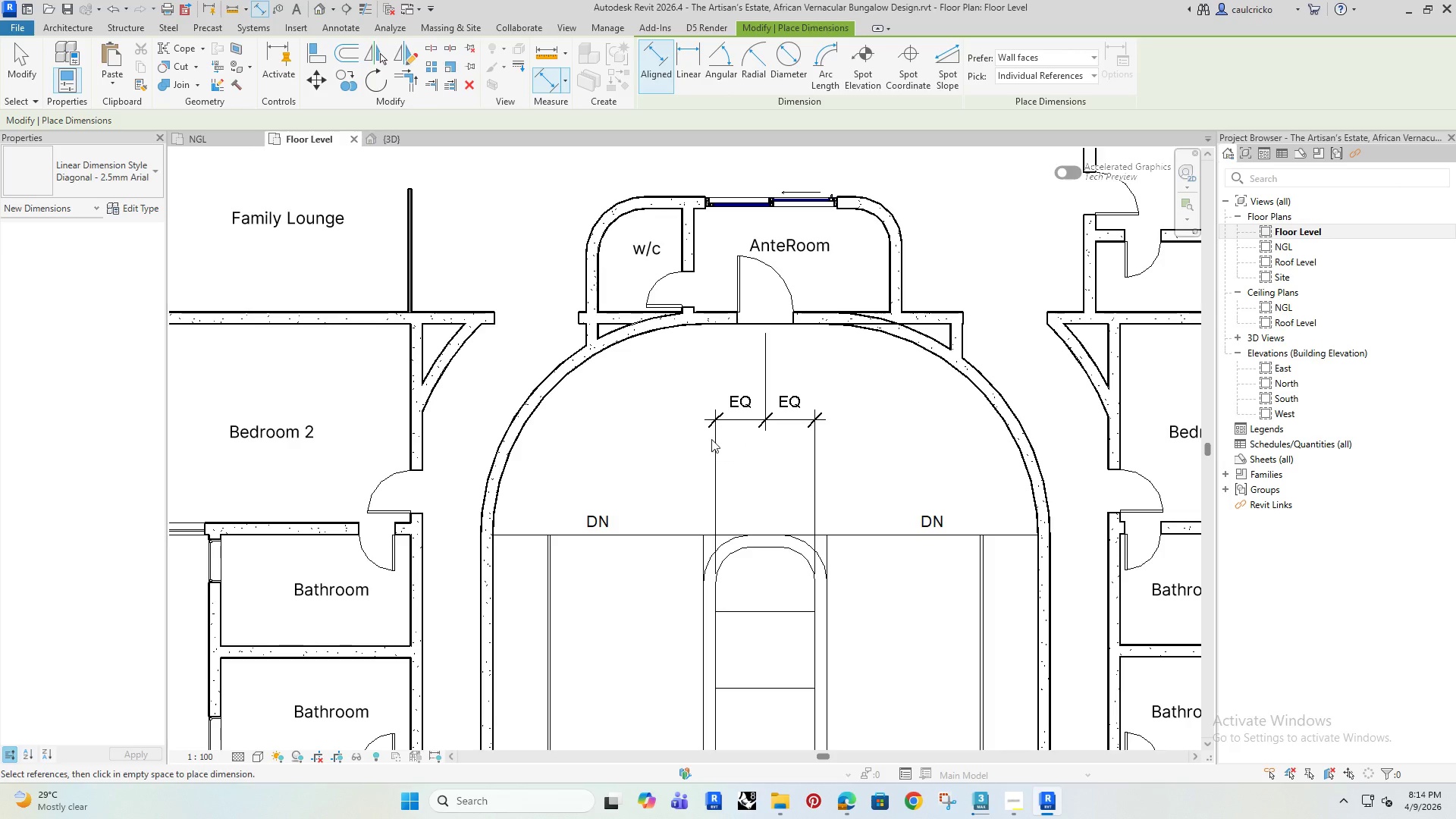 
scroll: coordinate [733, 410], scroll_direction: down, amount: 1.0
 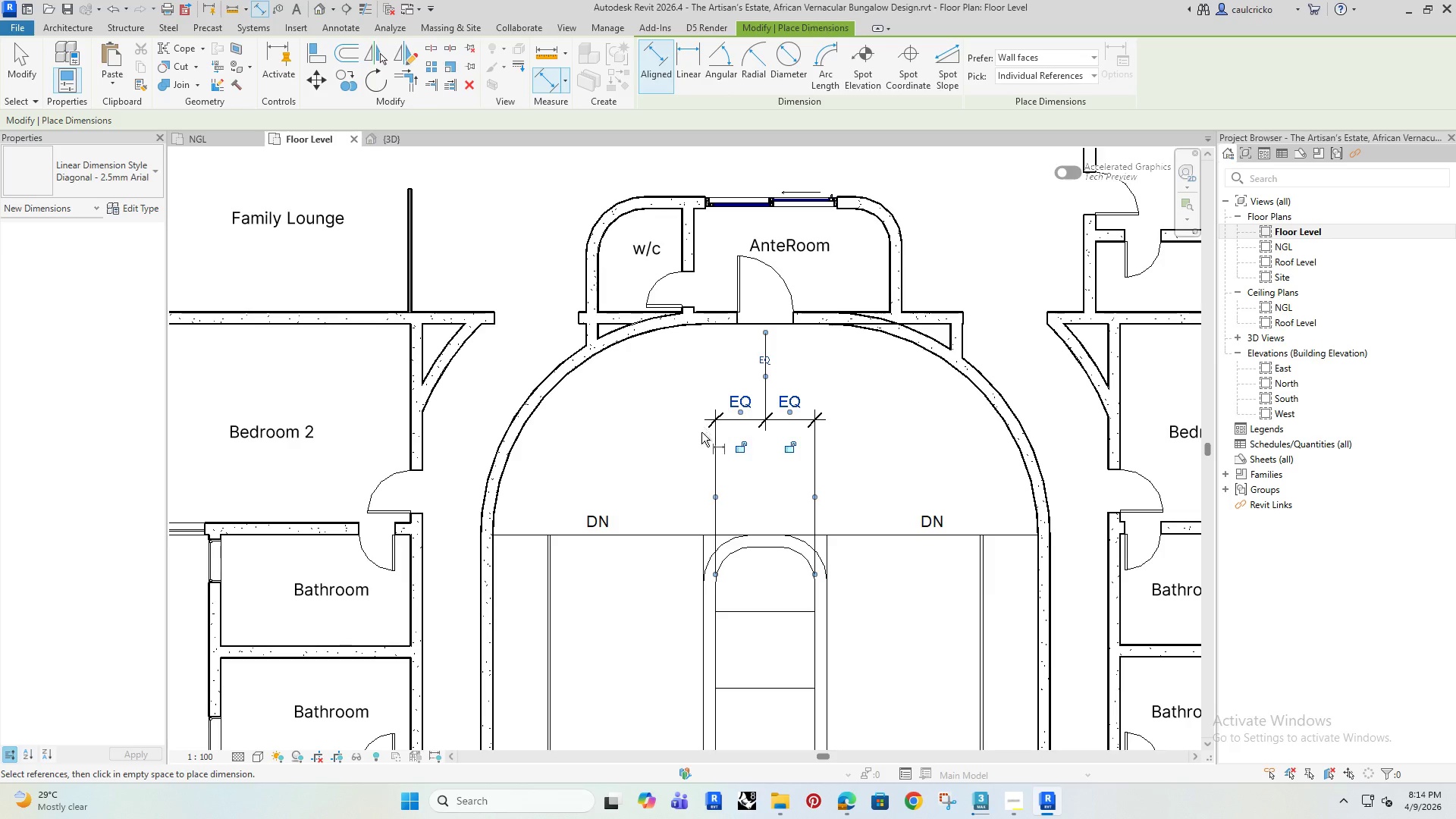 
key(Escape)
 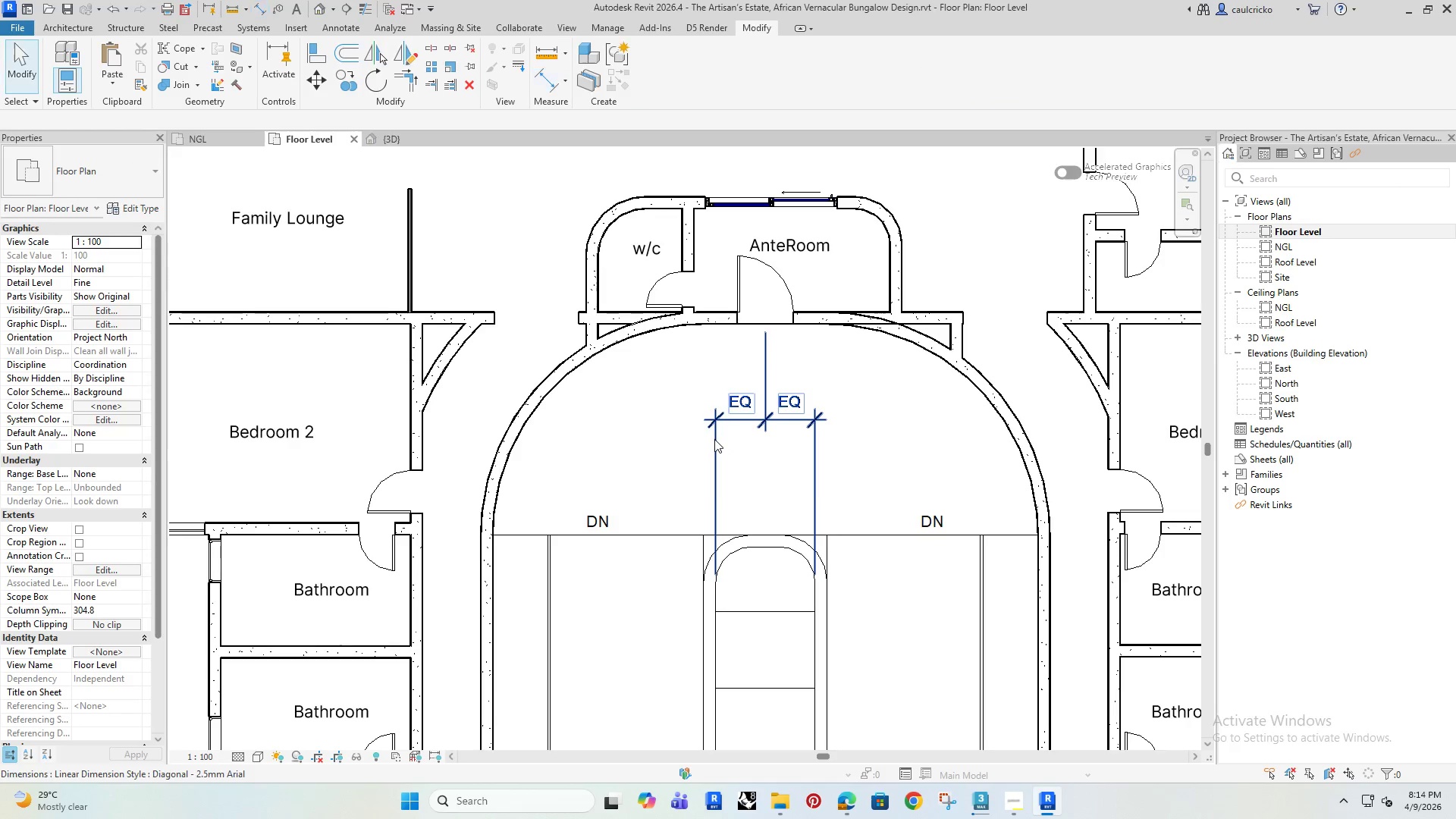 
left_click([714, 439])
 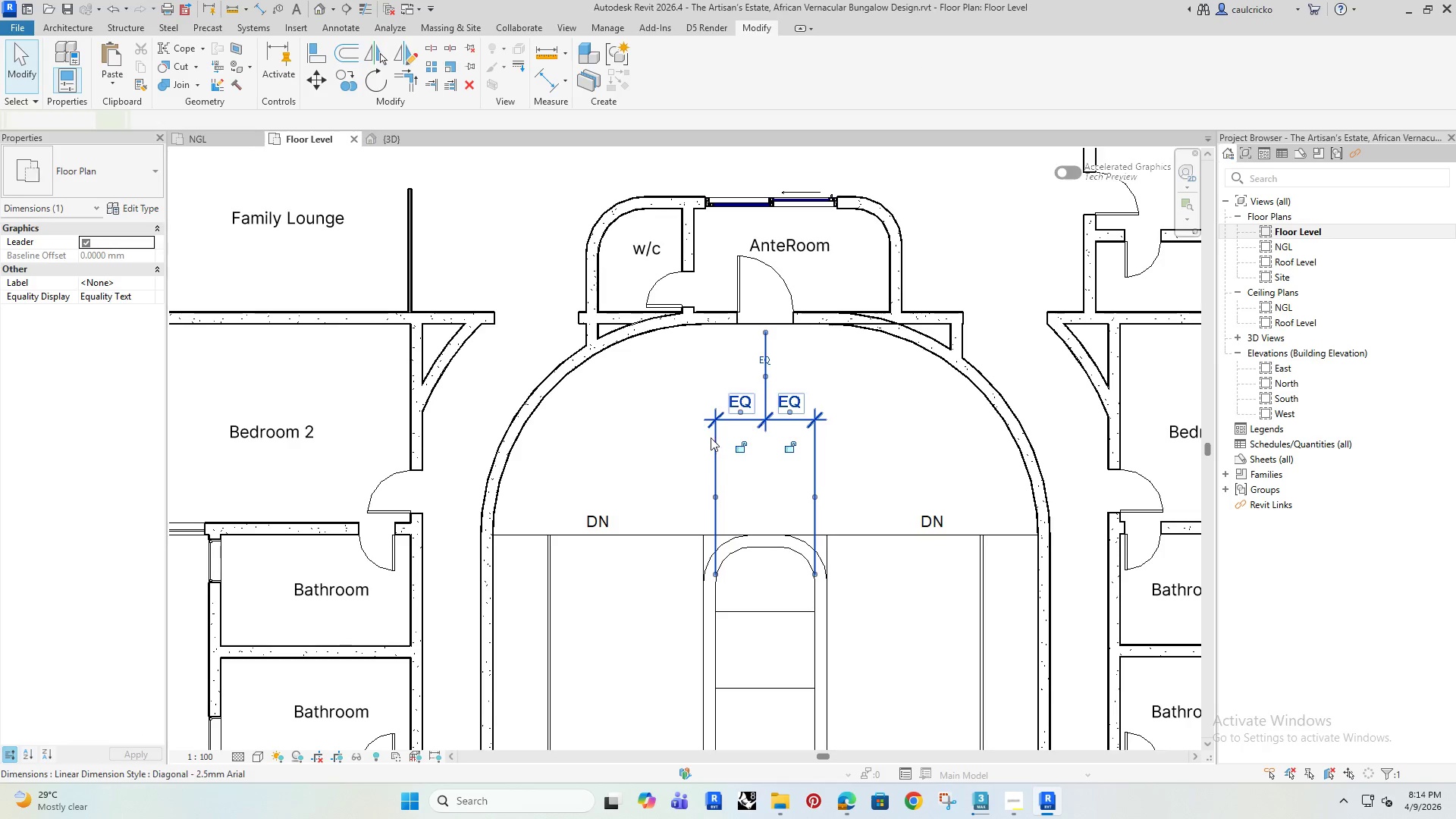 
key(Delete)
 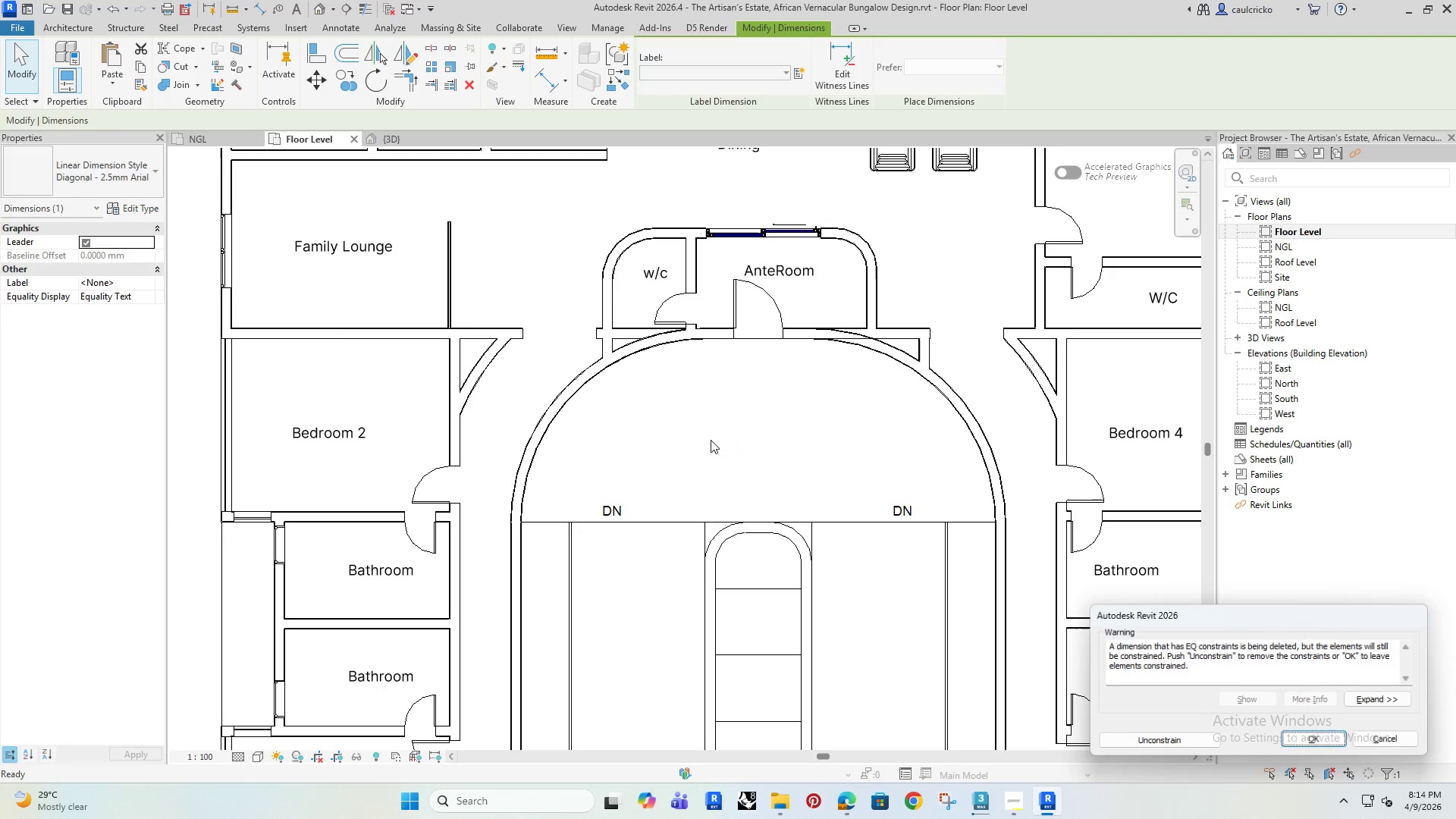 
scroll: coordinate [711, 440], scroll_direction: down, amount: 4.0
 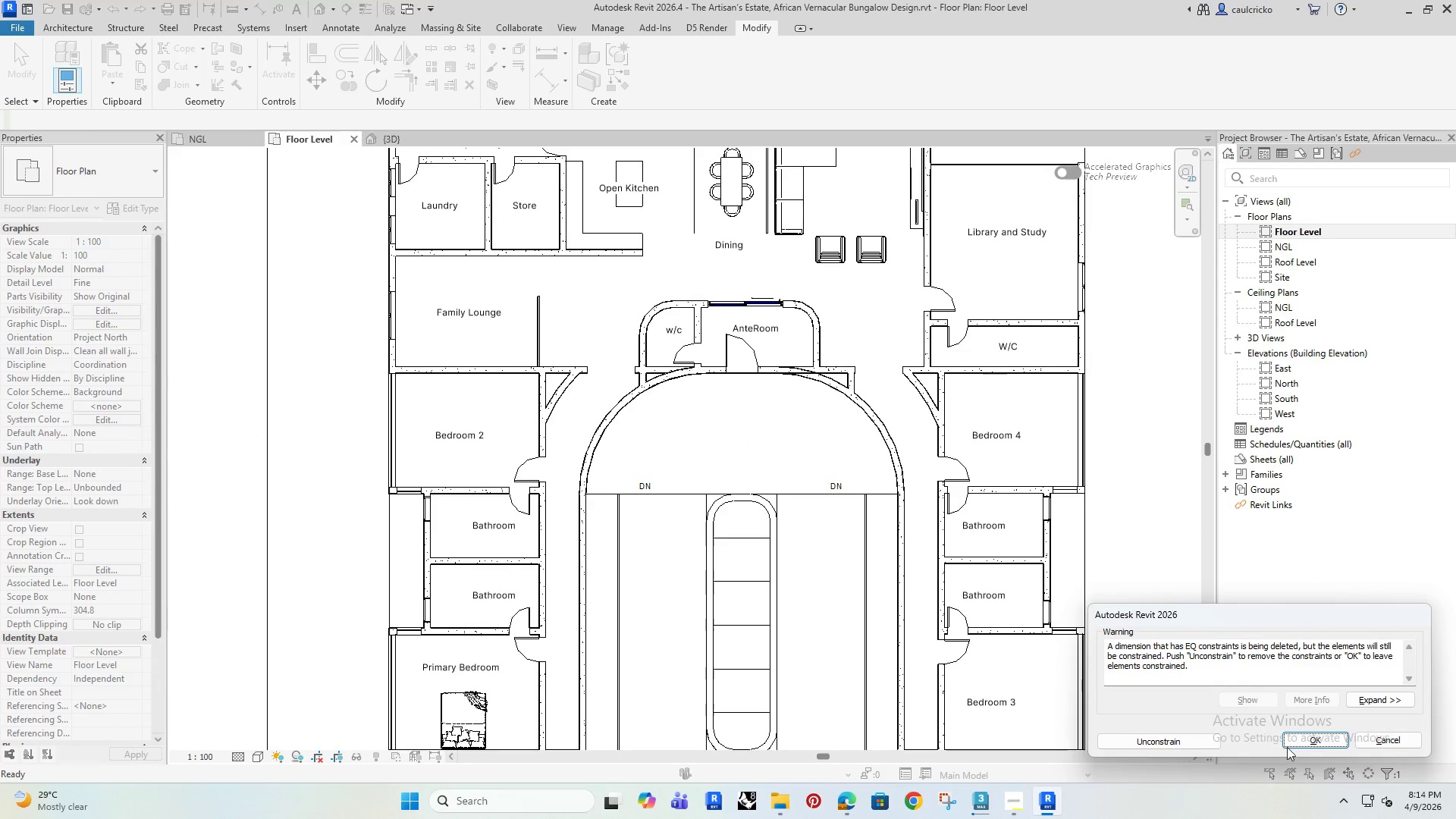 
left_click([1294, 742])
 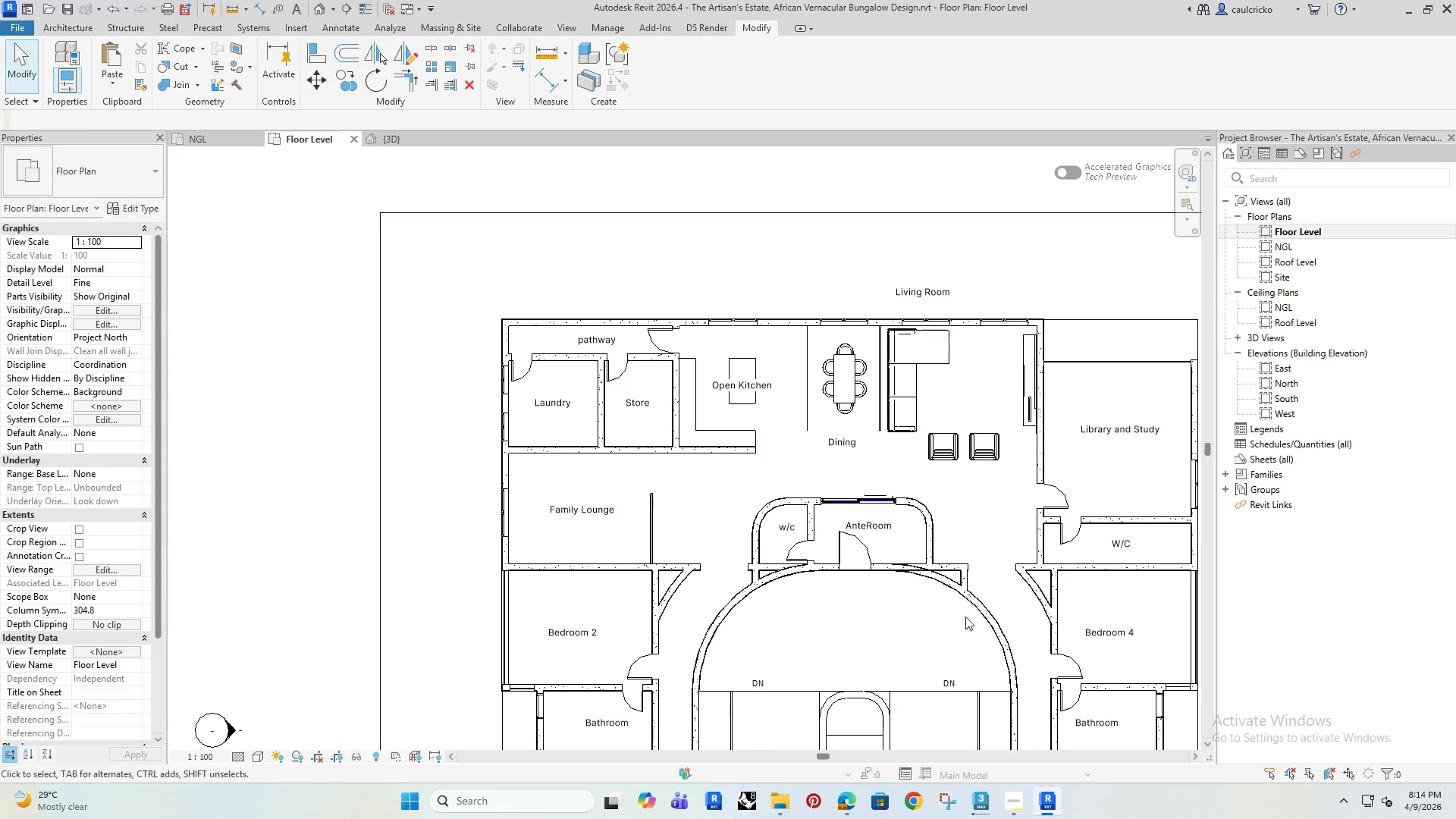 
left_click([786, 802])
 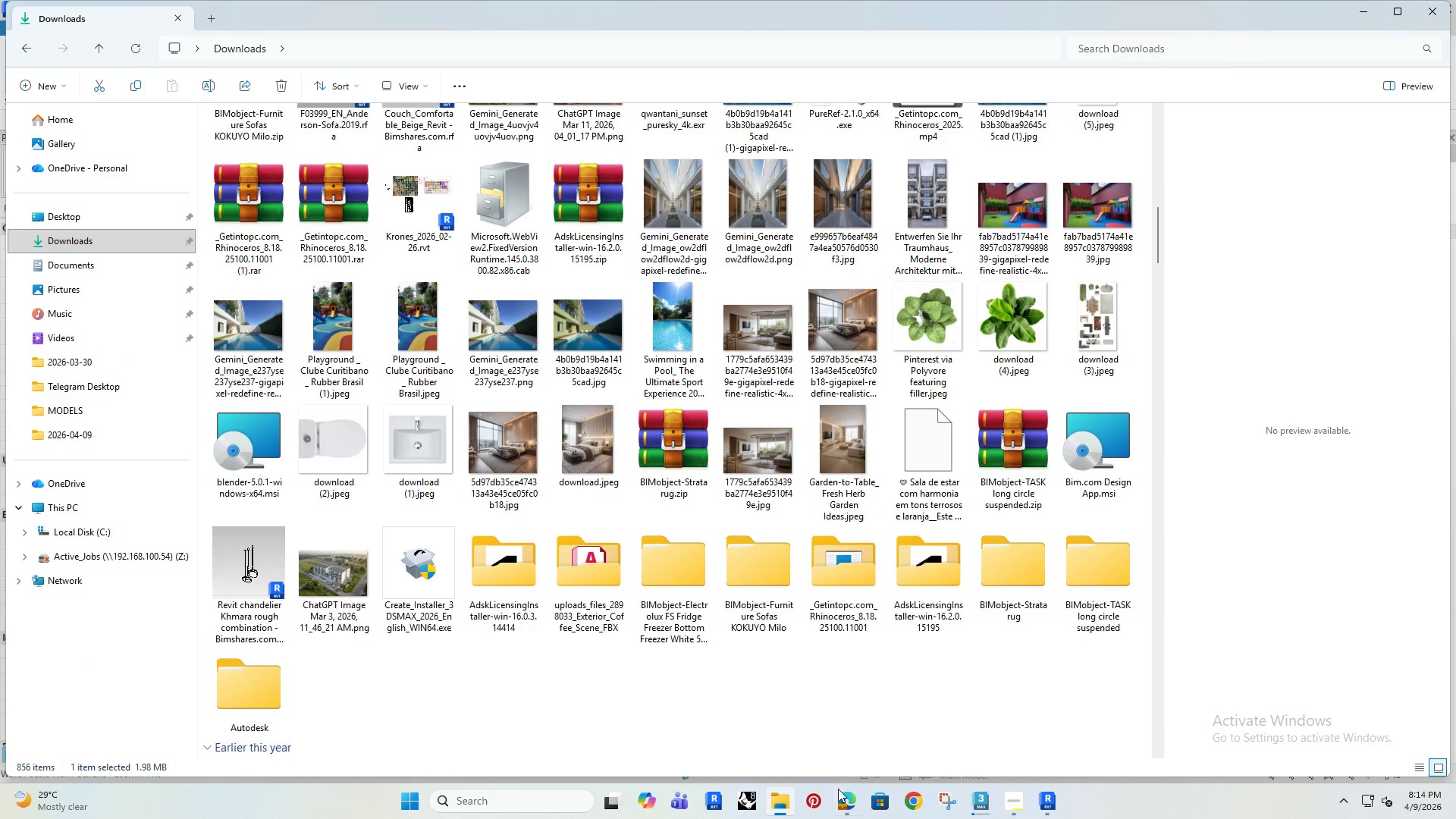 
left_click([843, 792])
 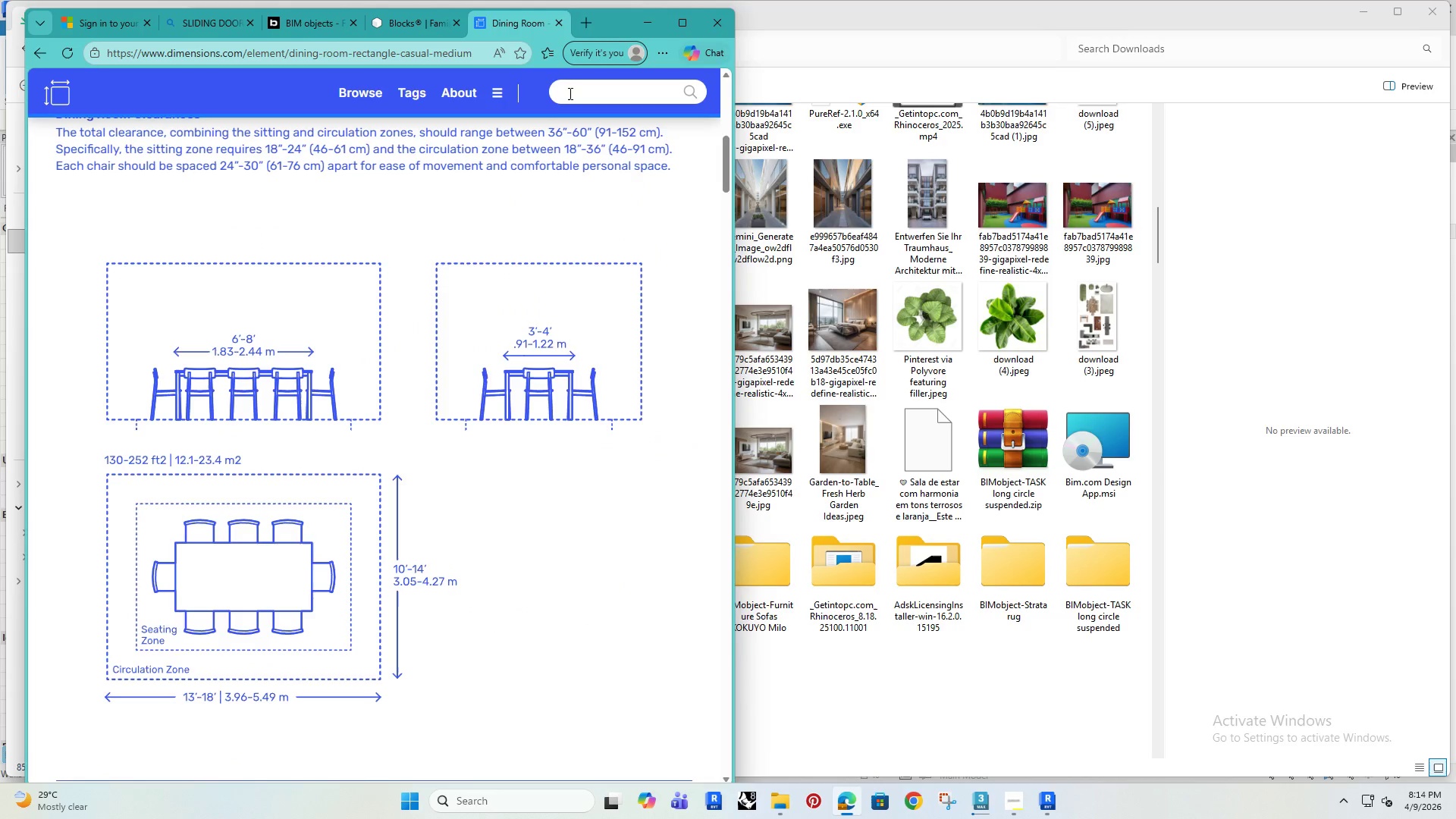 
left_click([576, 92])
 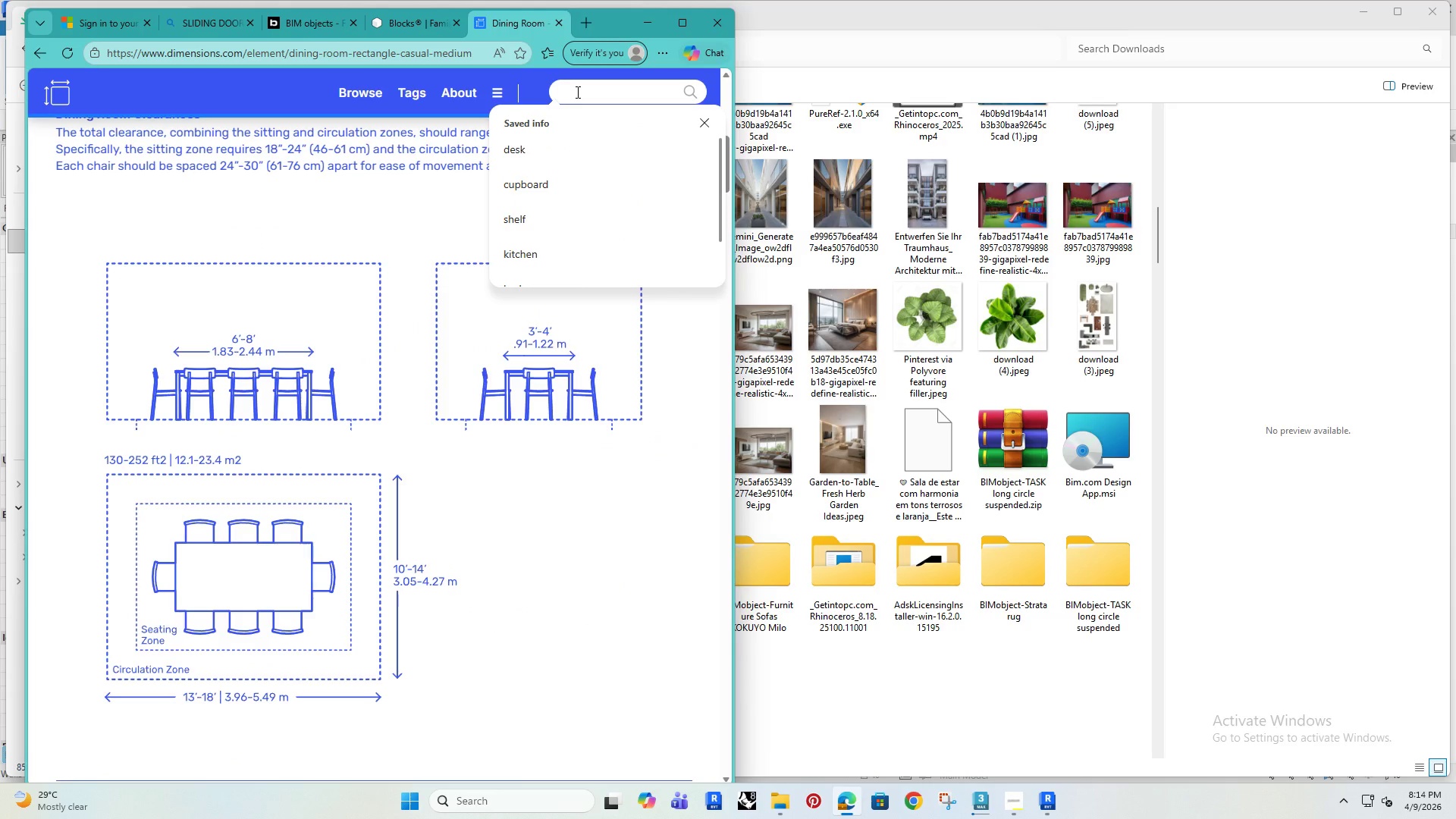 
type(sitting )
 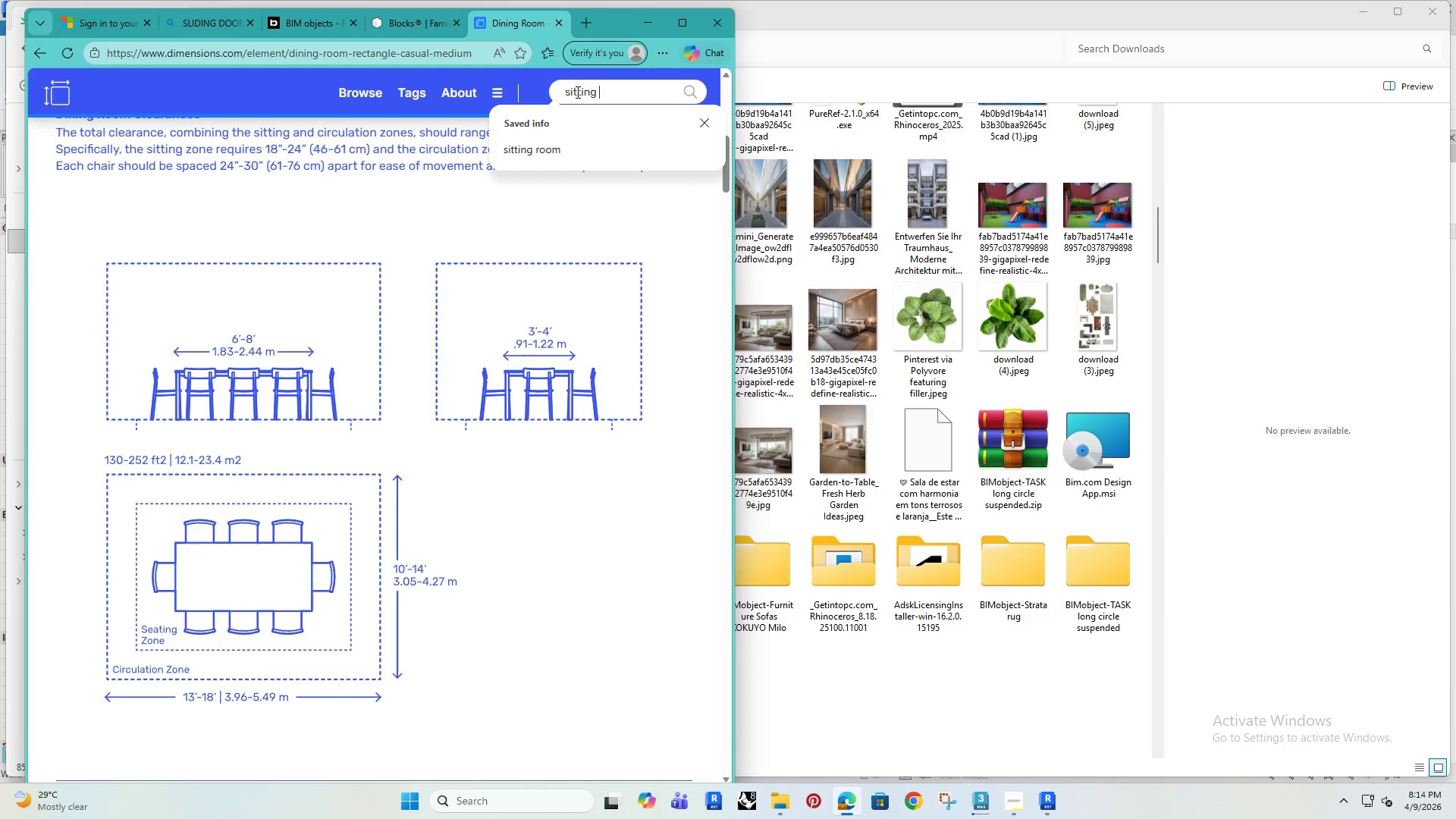 
hold_key(key=Backspace, duration=1.09)
 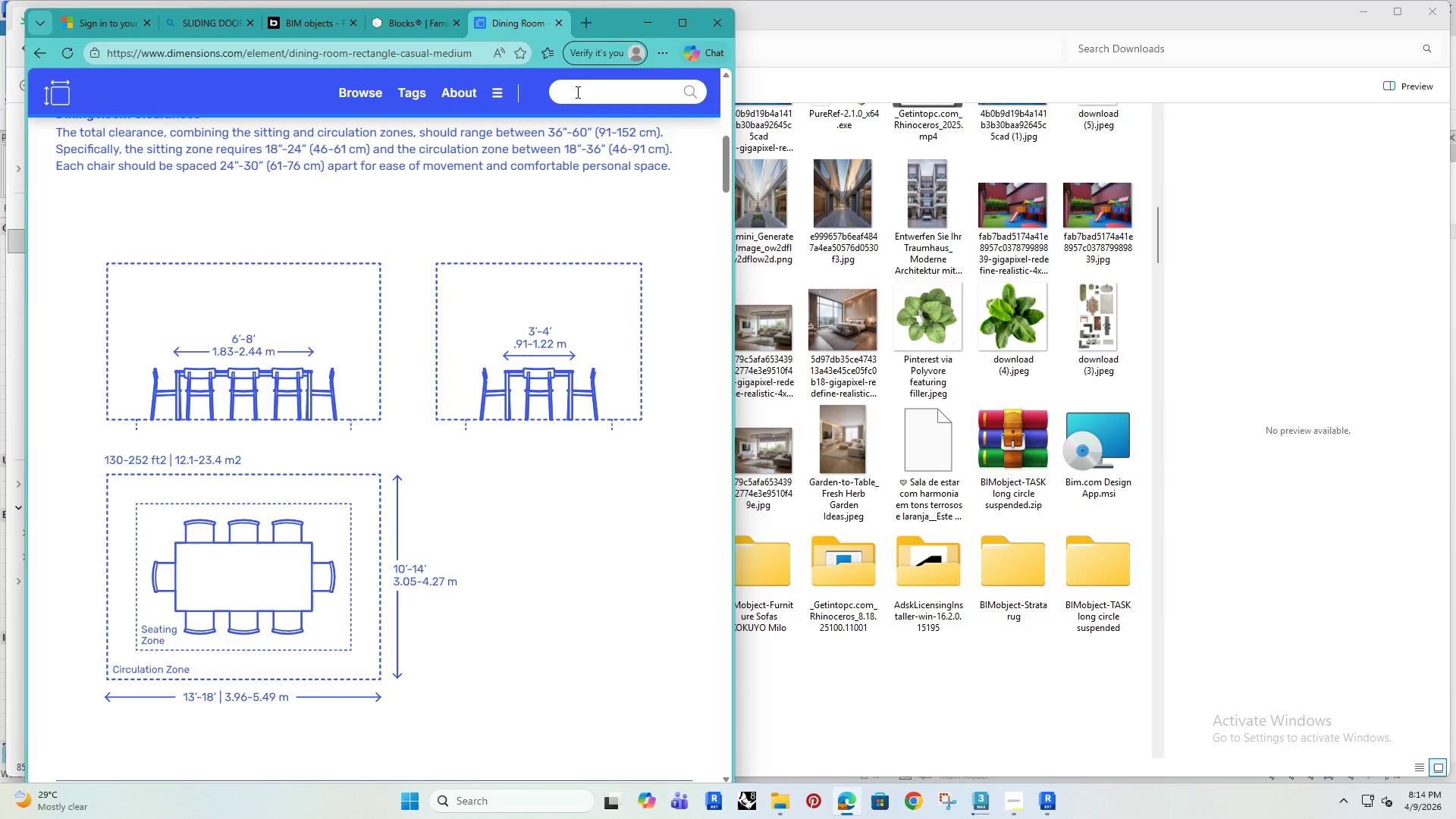 
type(living room)
 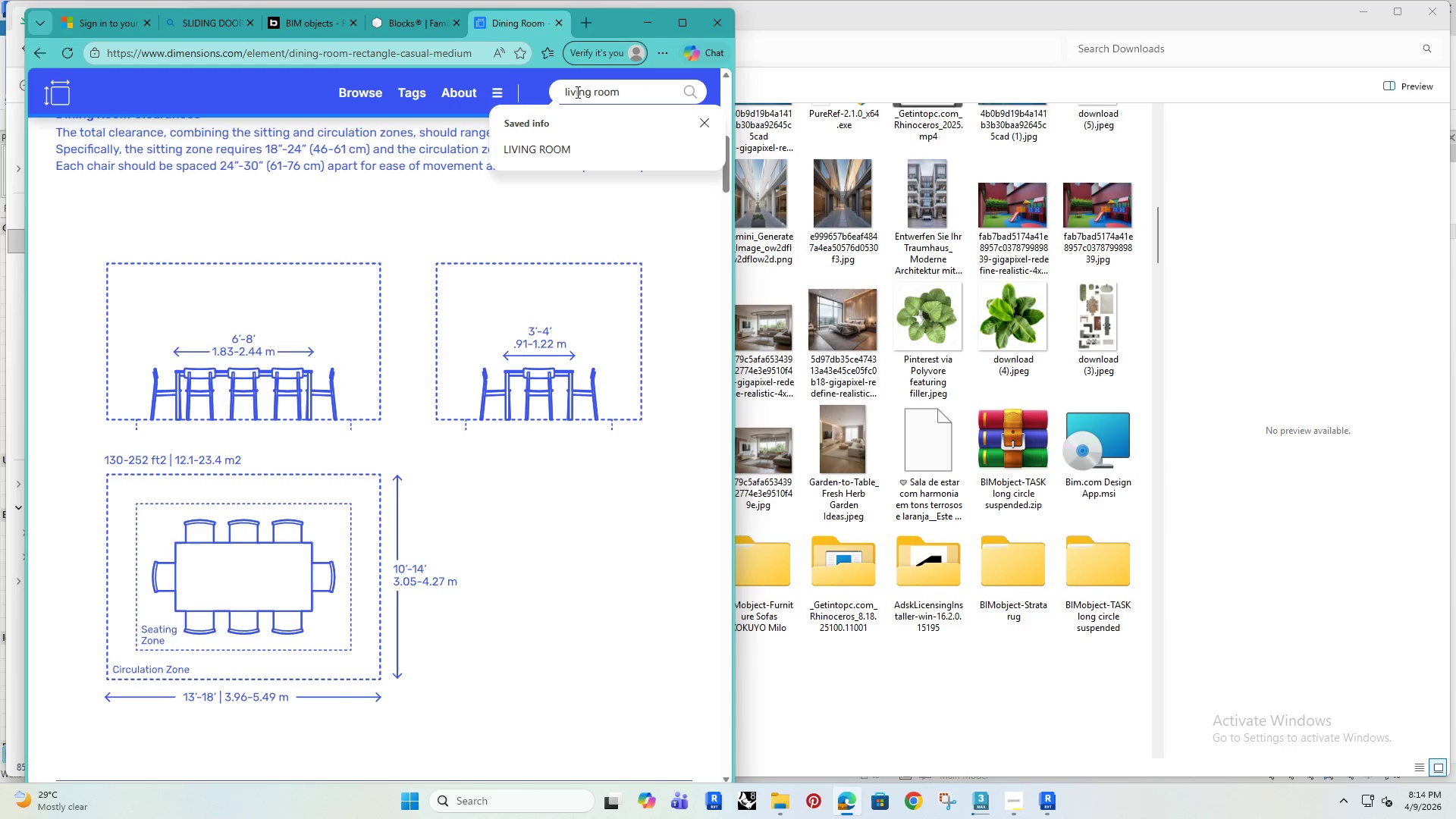 
key(Enter)
 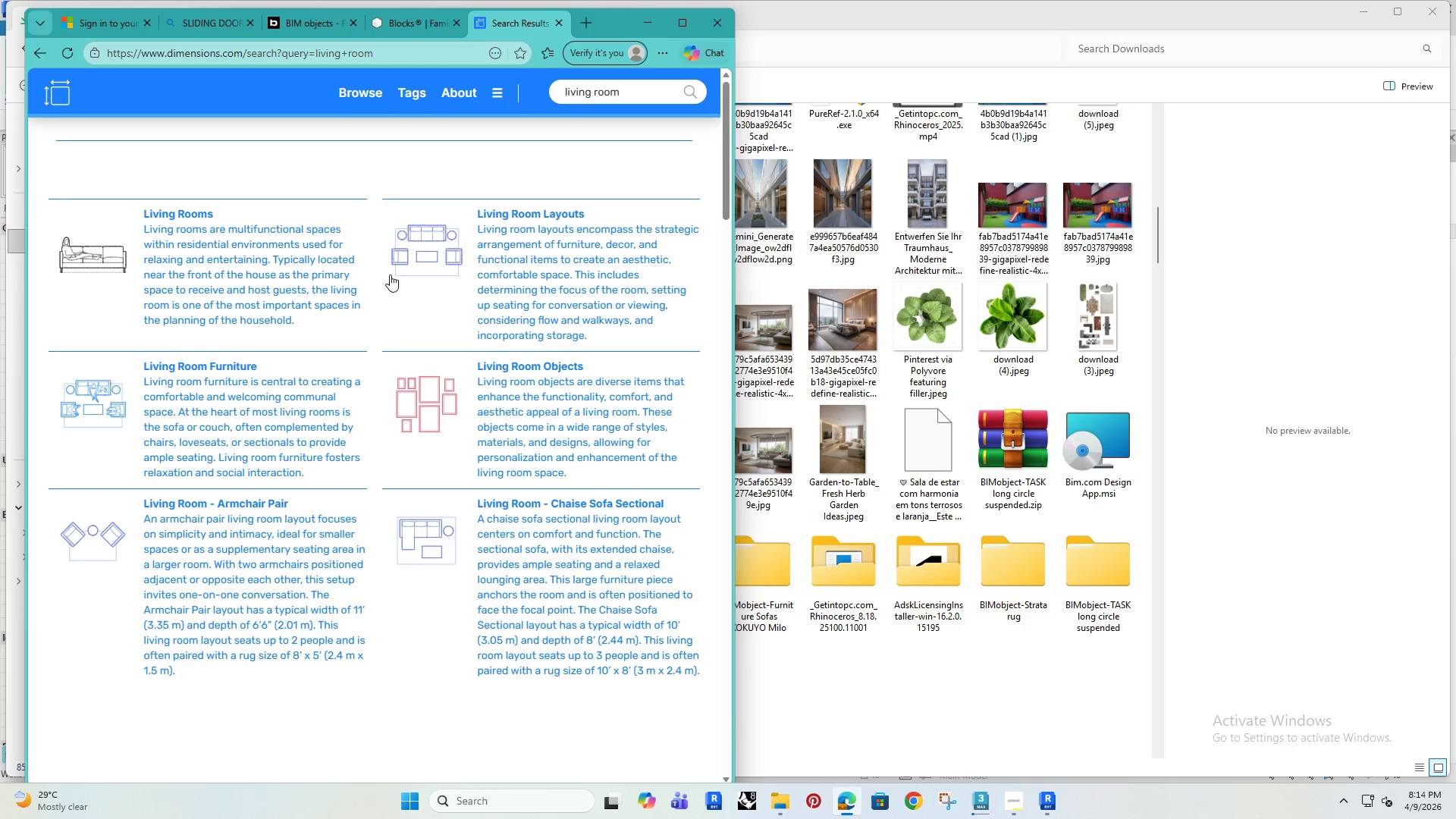 
left_click([504, 213])
 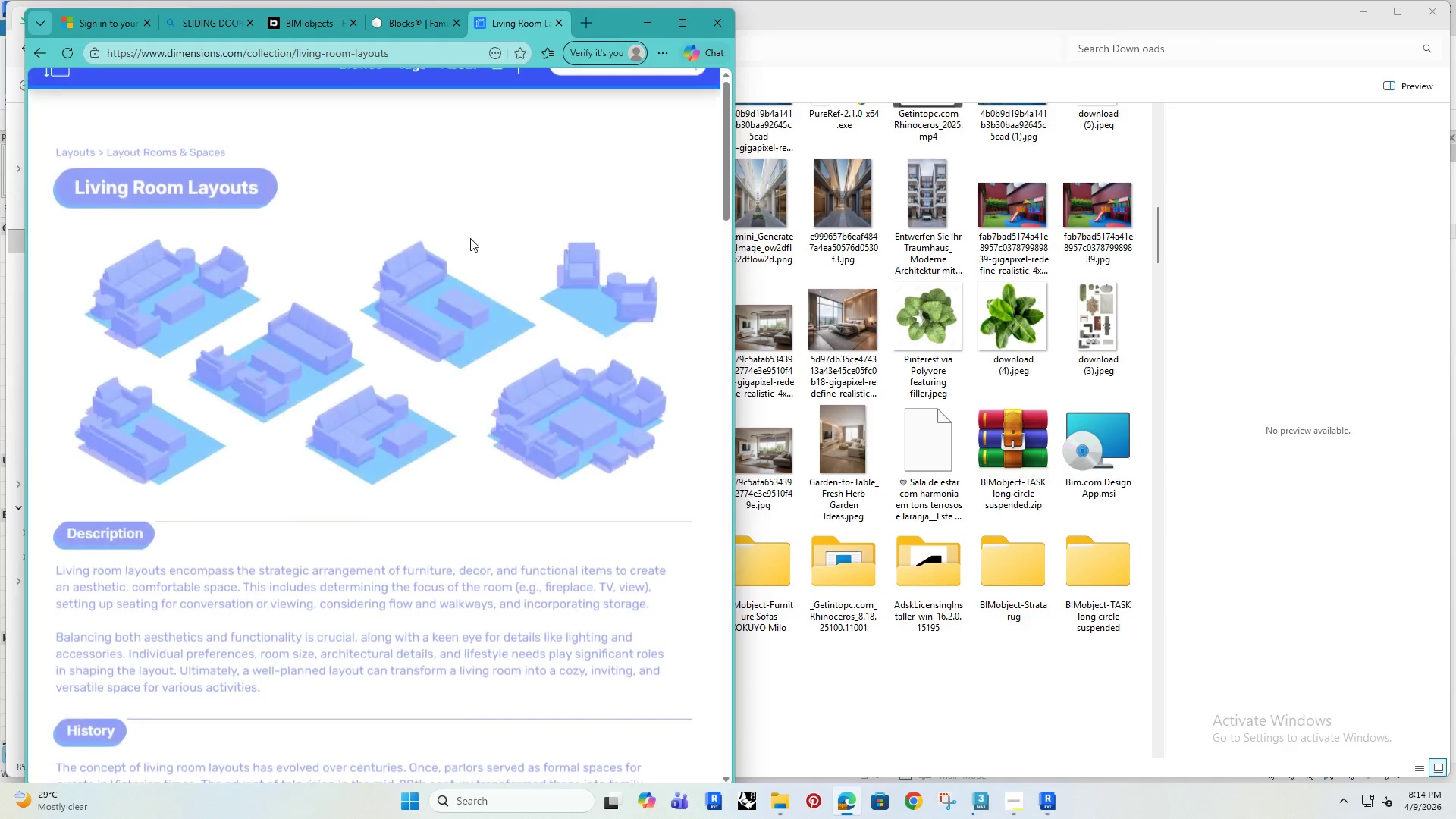 
scroll: coordinate [408, 435], scroll_direction: down, amount: 24.0
 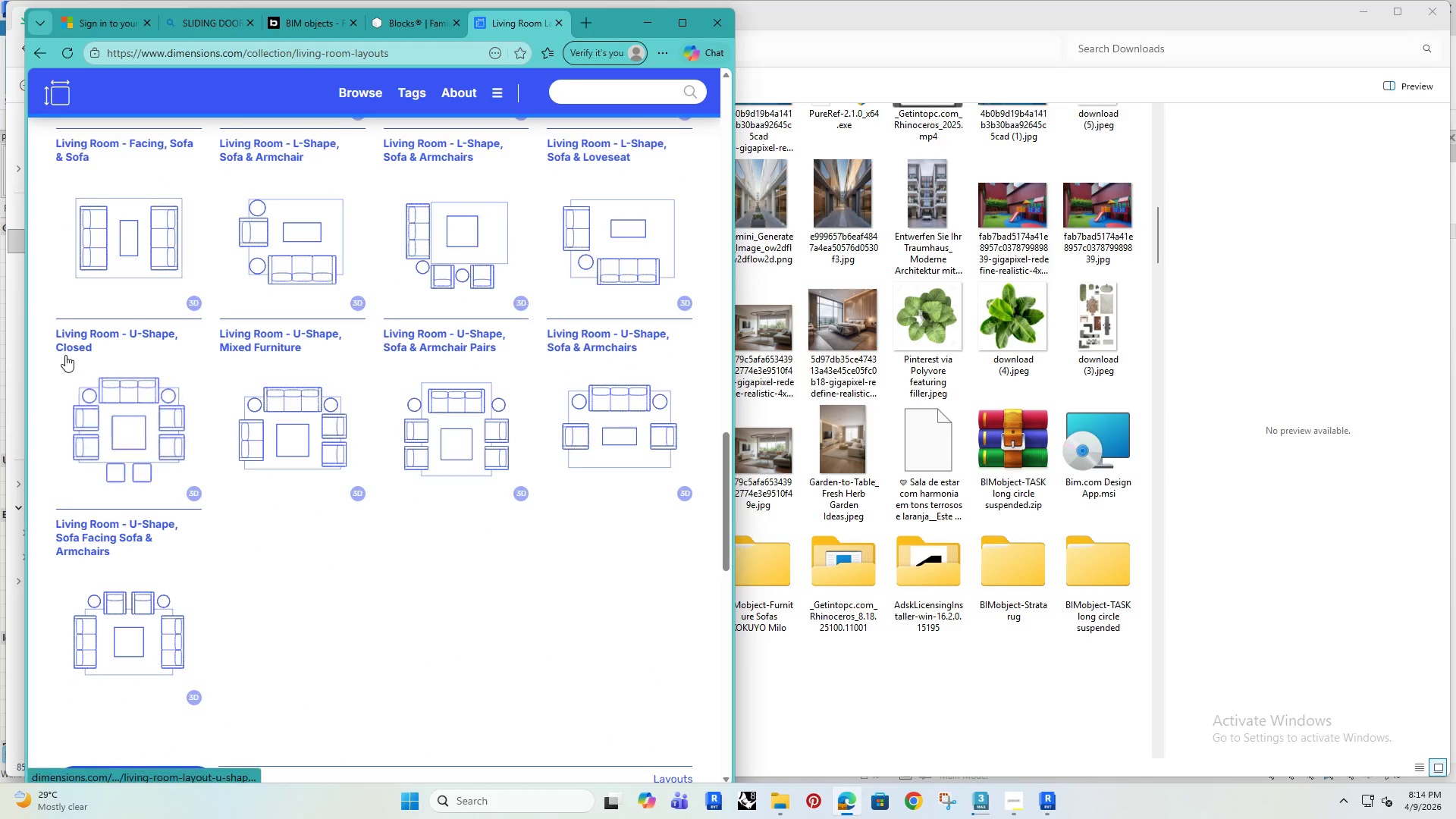 
left_click([74, 338])
 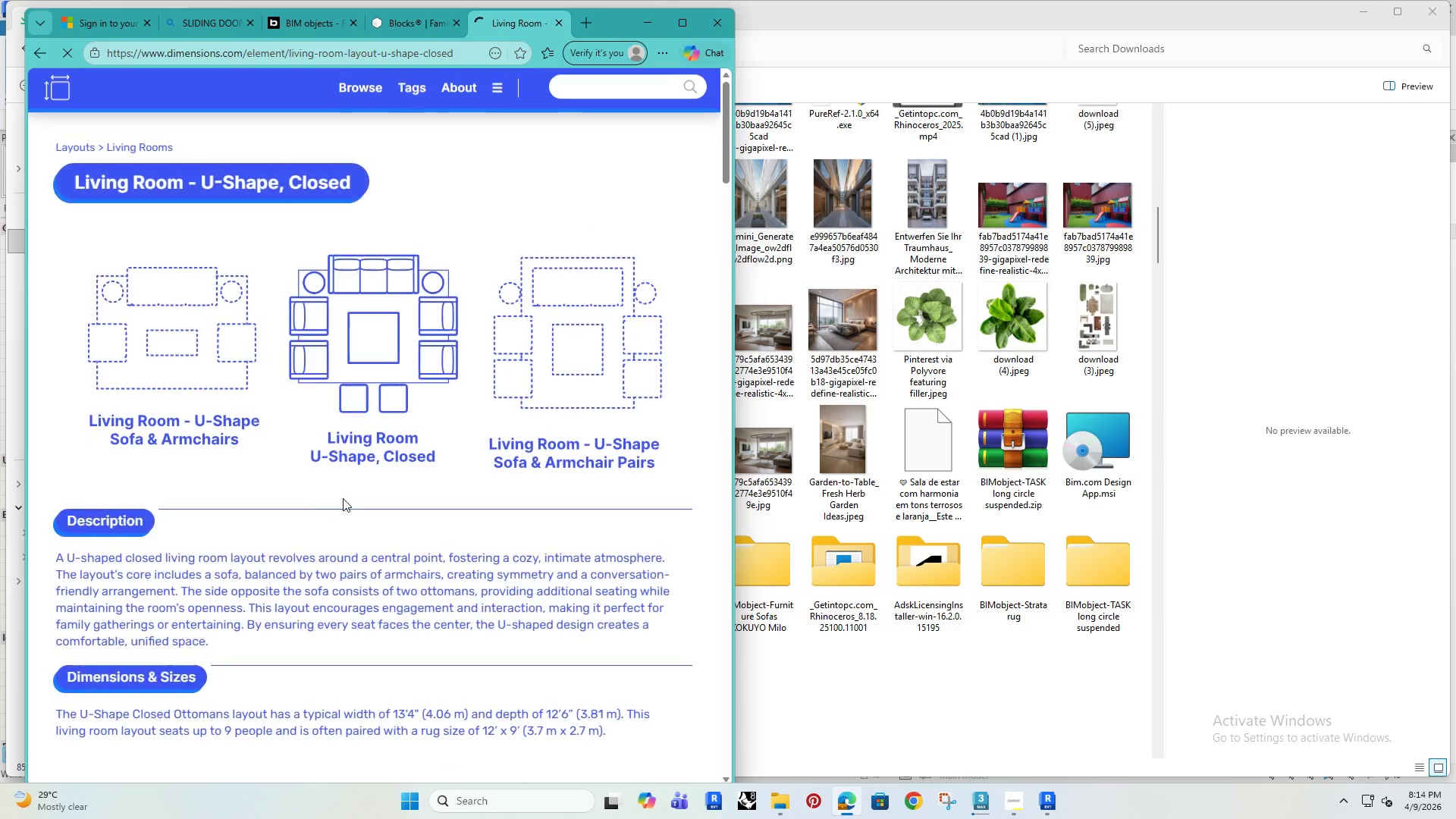 
scroll: coordinate [313, 479], scroll_direction: down, amount: 10.0
 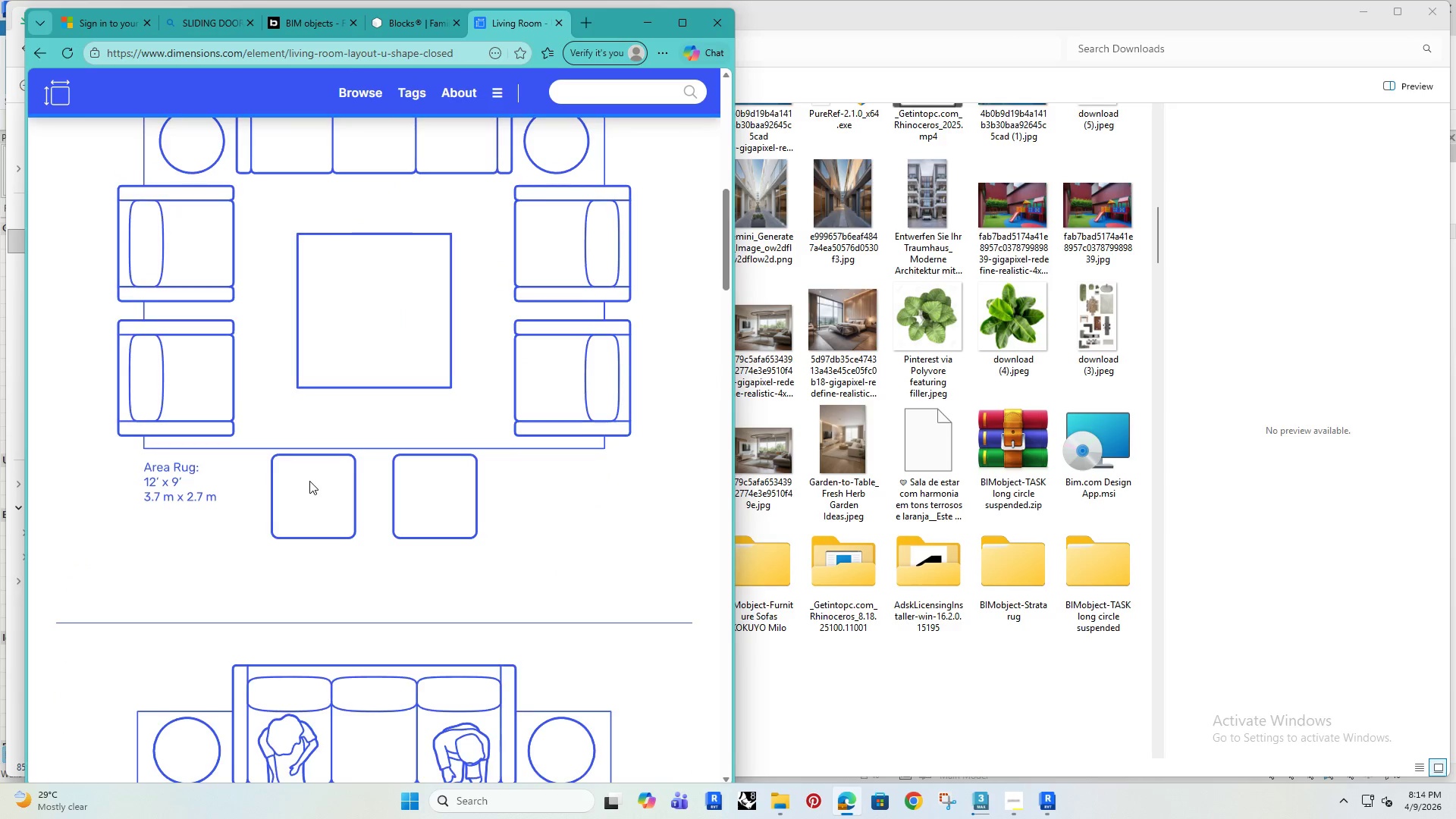 
scroll: coordinate [309, 481], scroll_direction: up, amount: 4.0
 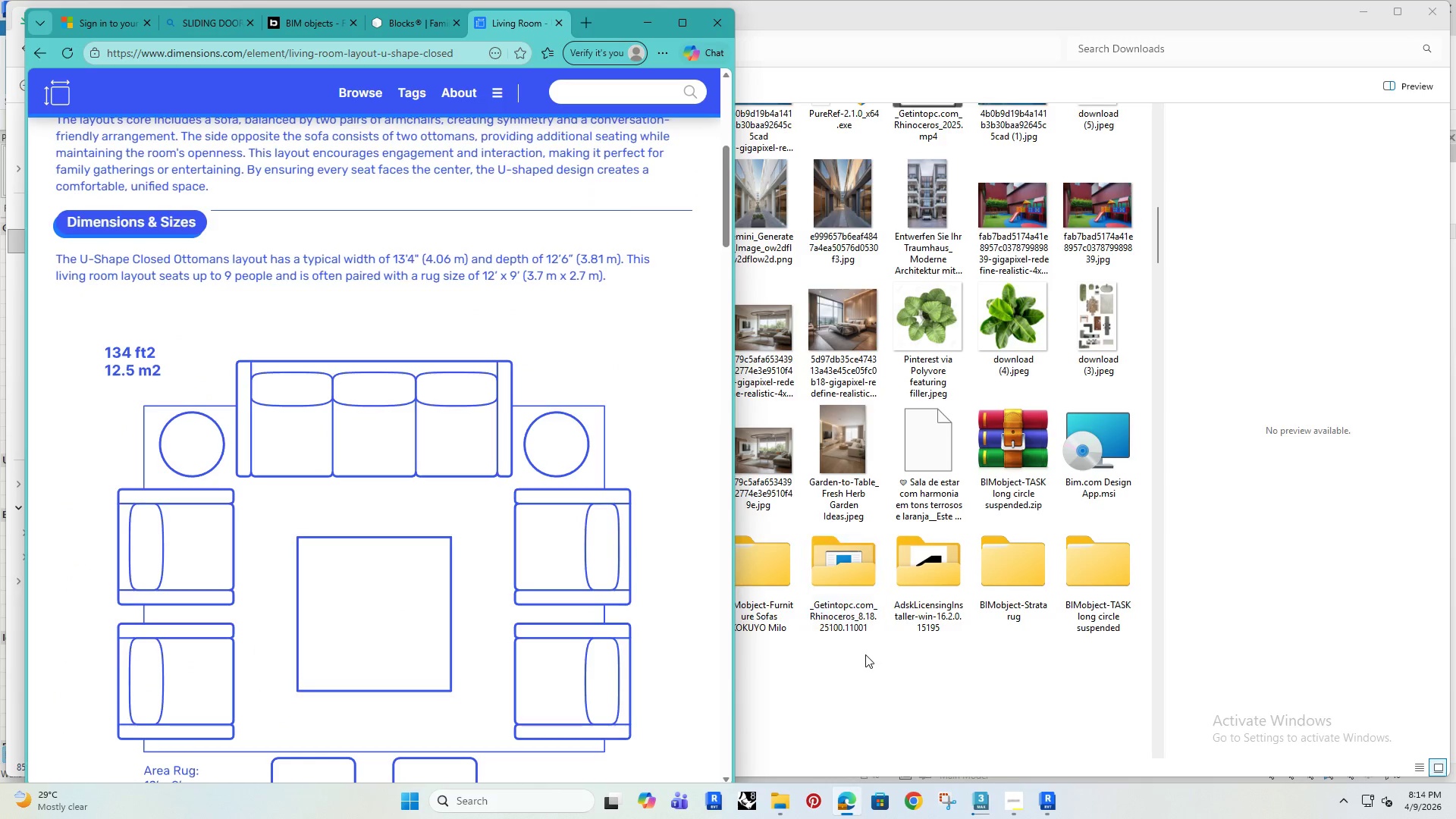 
left_click([850, 689])
 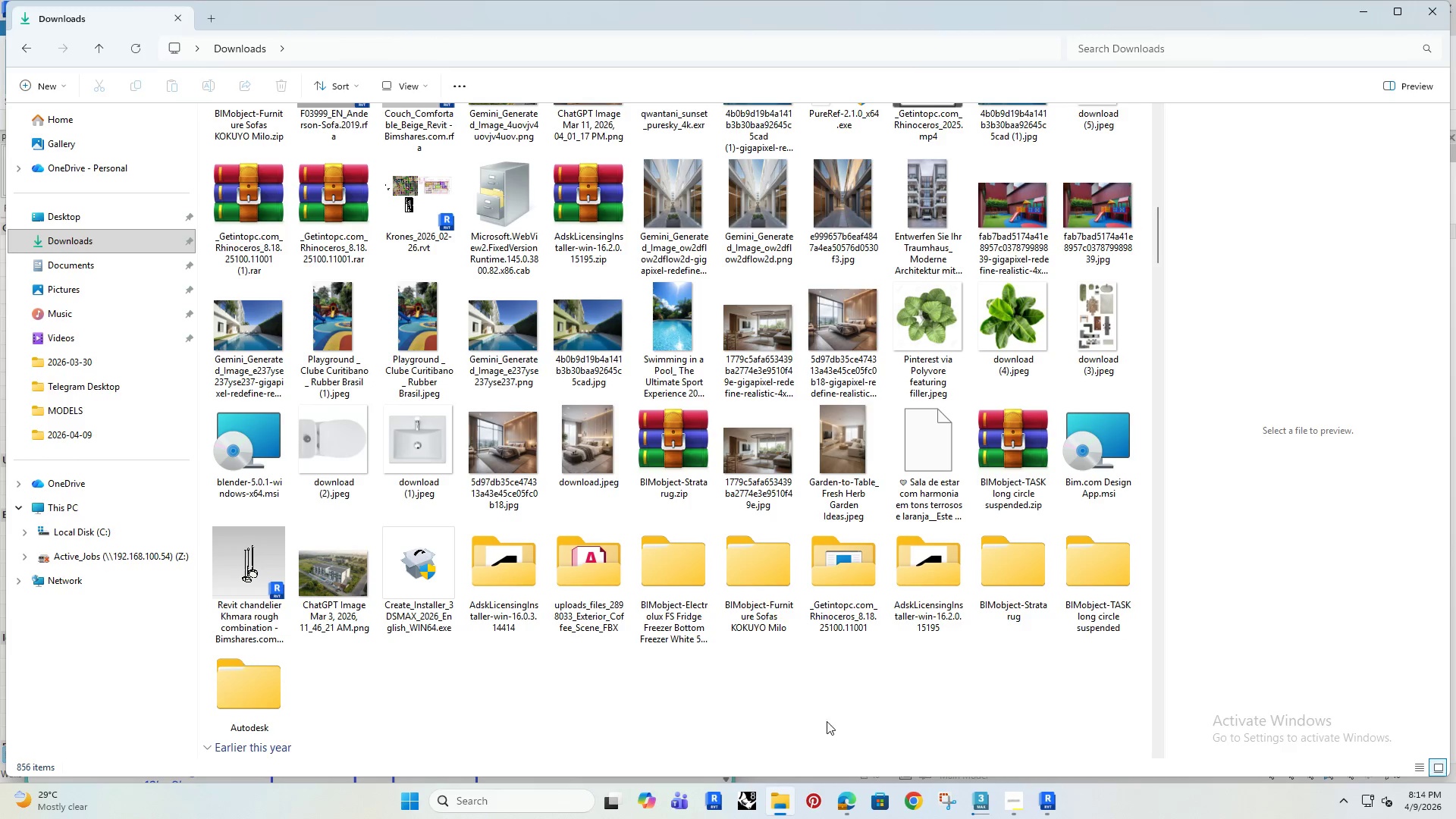 
scroll: coordinate [471, 431], scroll_direction: up, amount: 8.0
 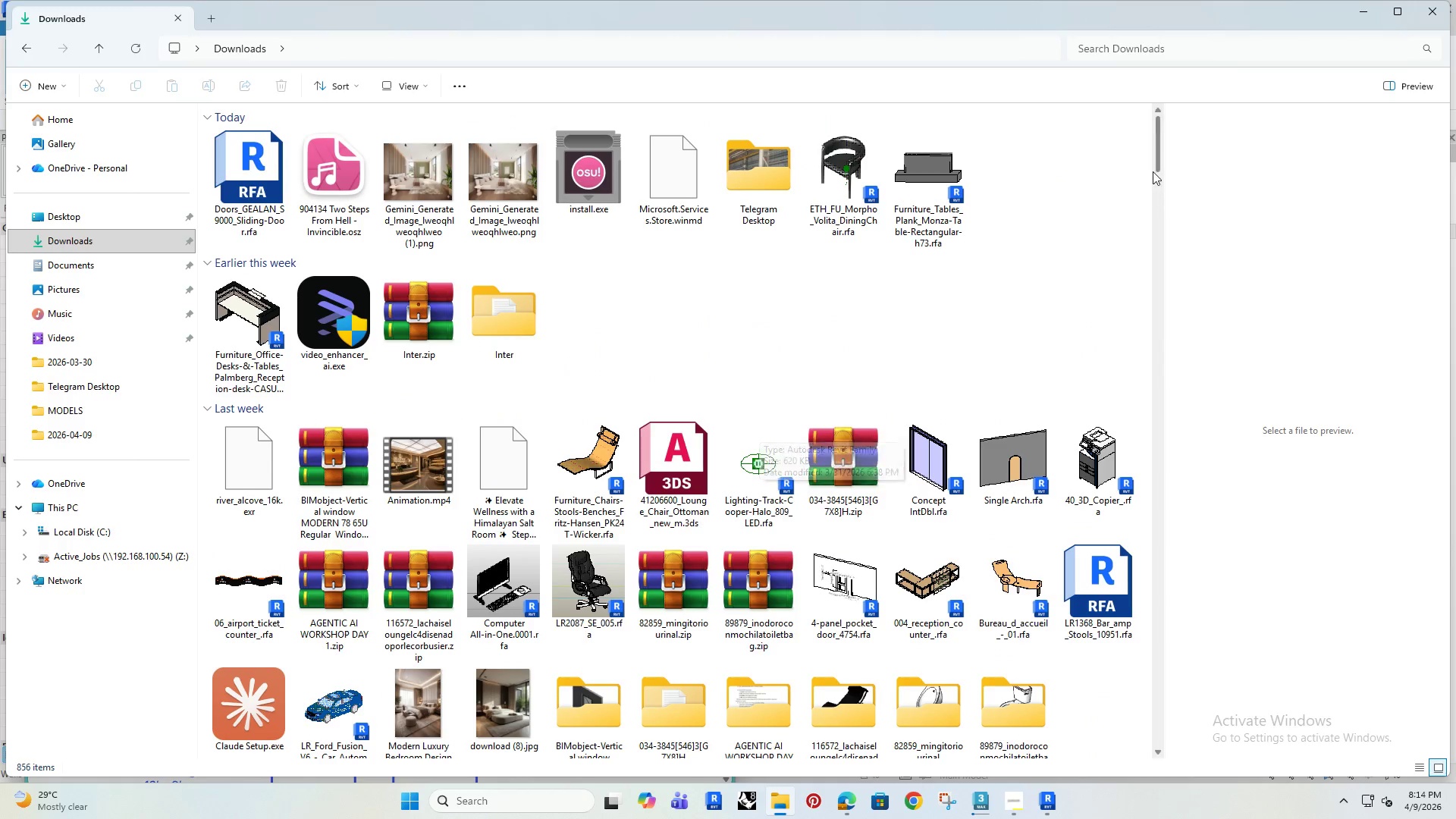 
left_click_drag(start_coordinate=[1159, 168], to_coordinate=[1156, 239])
 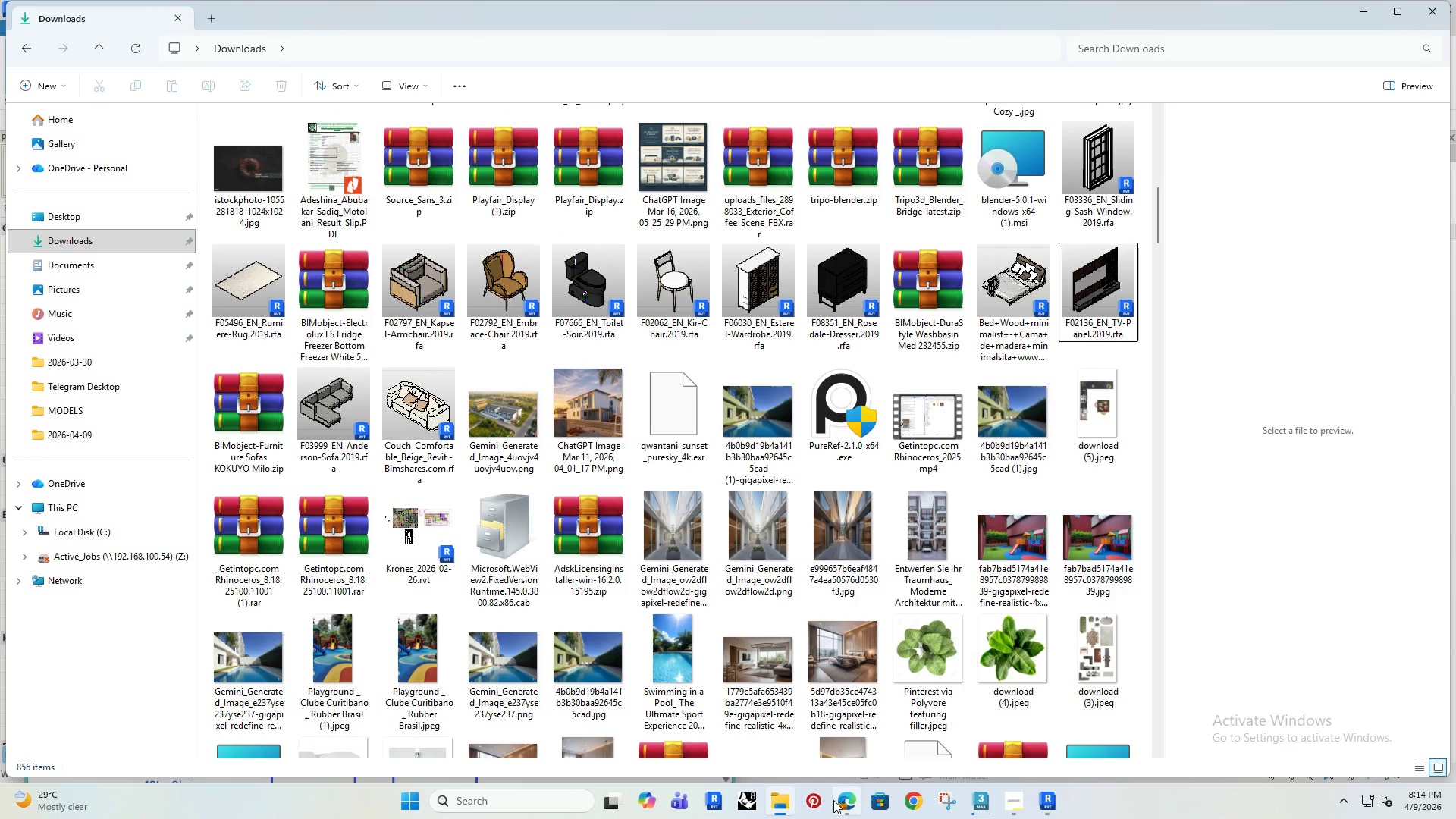 
left_click([842, 800])
 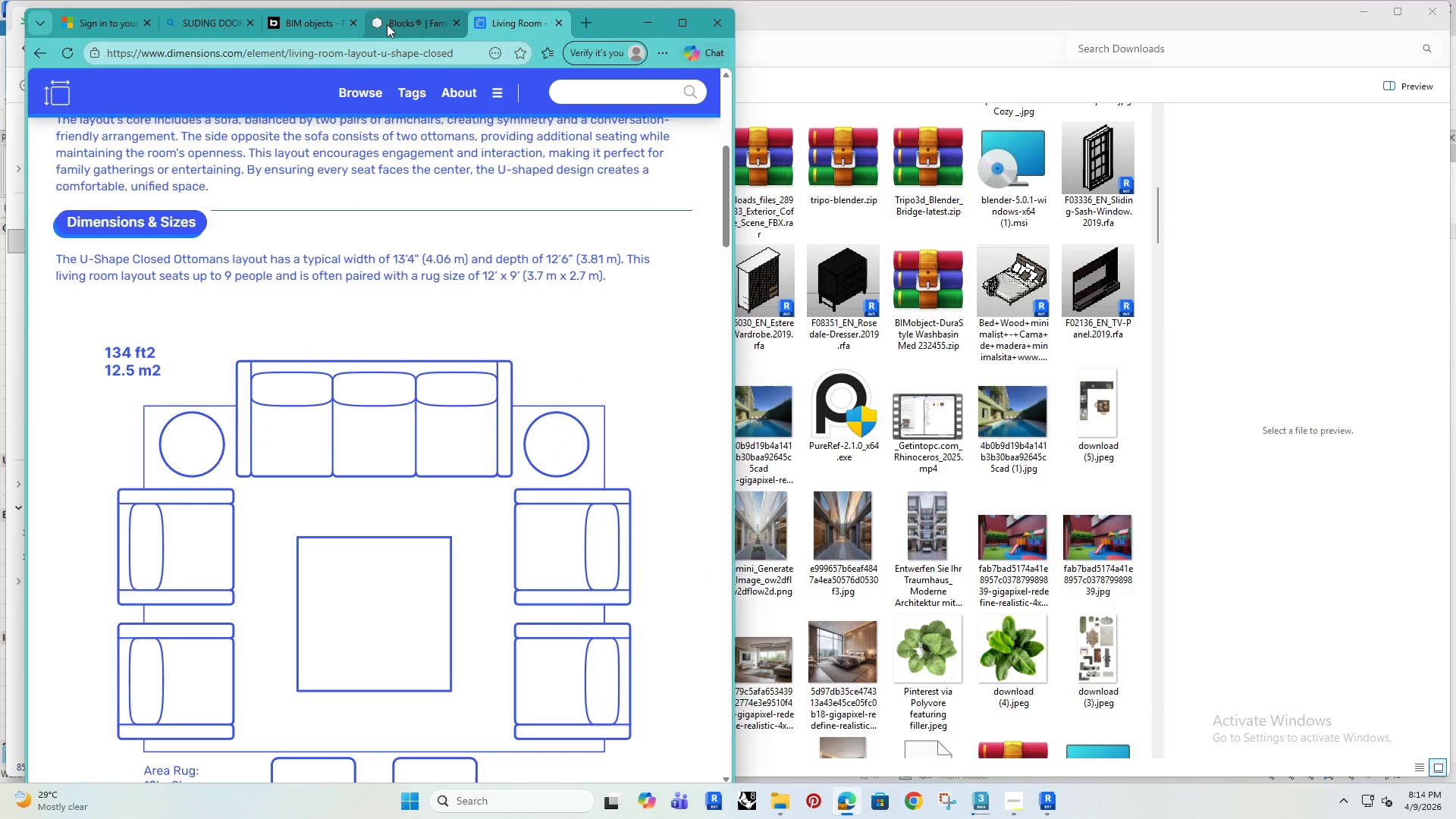 
left_click([316, 29])
 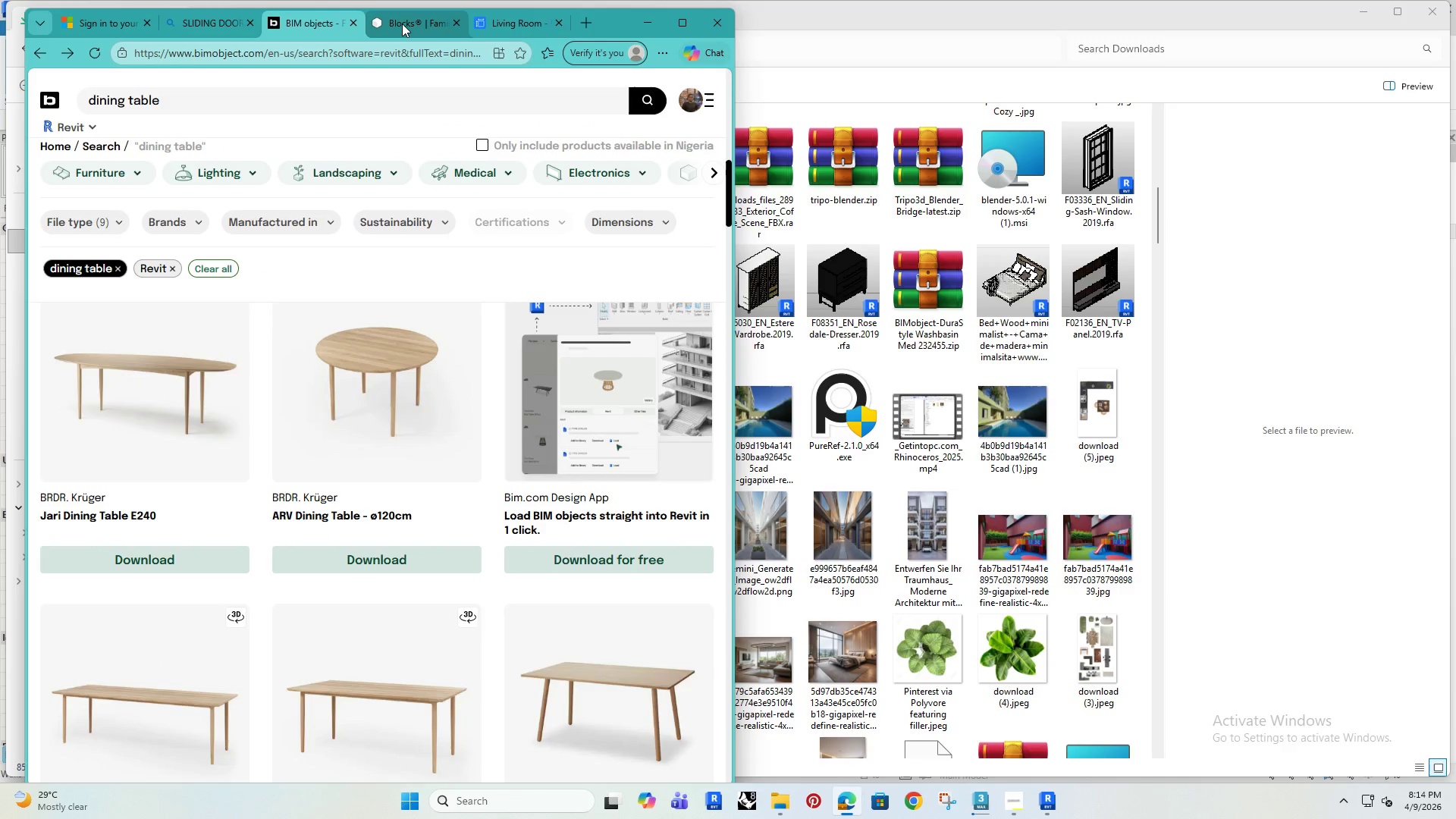 
left_click([400, 24])
 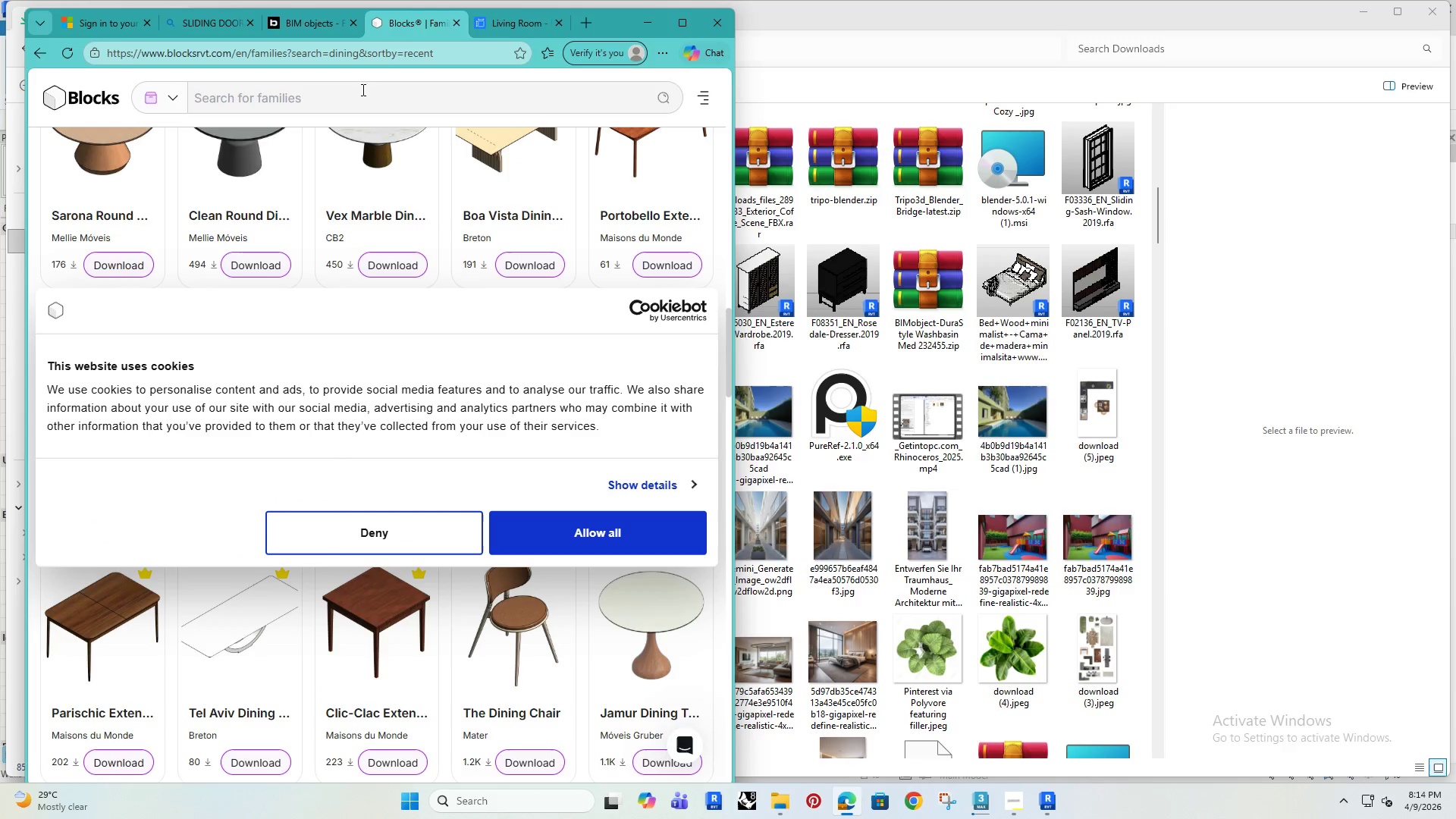 
left_click([305, 104])
 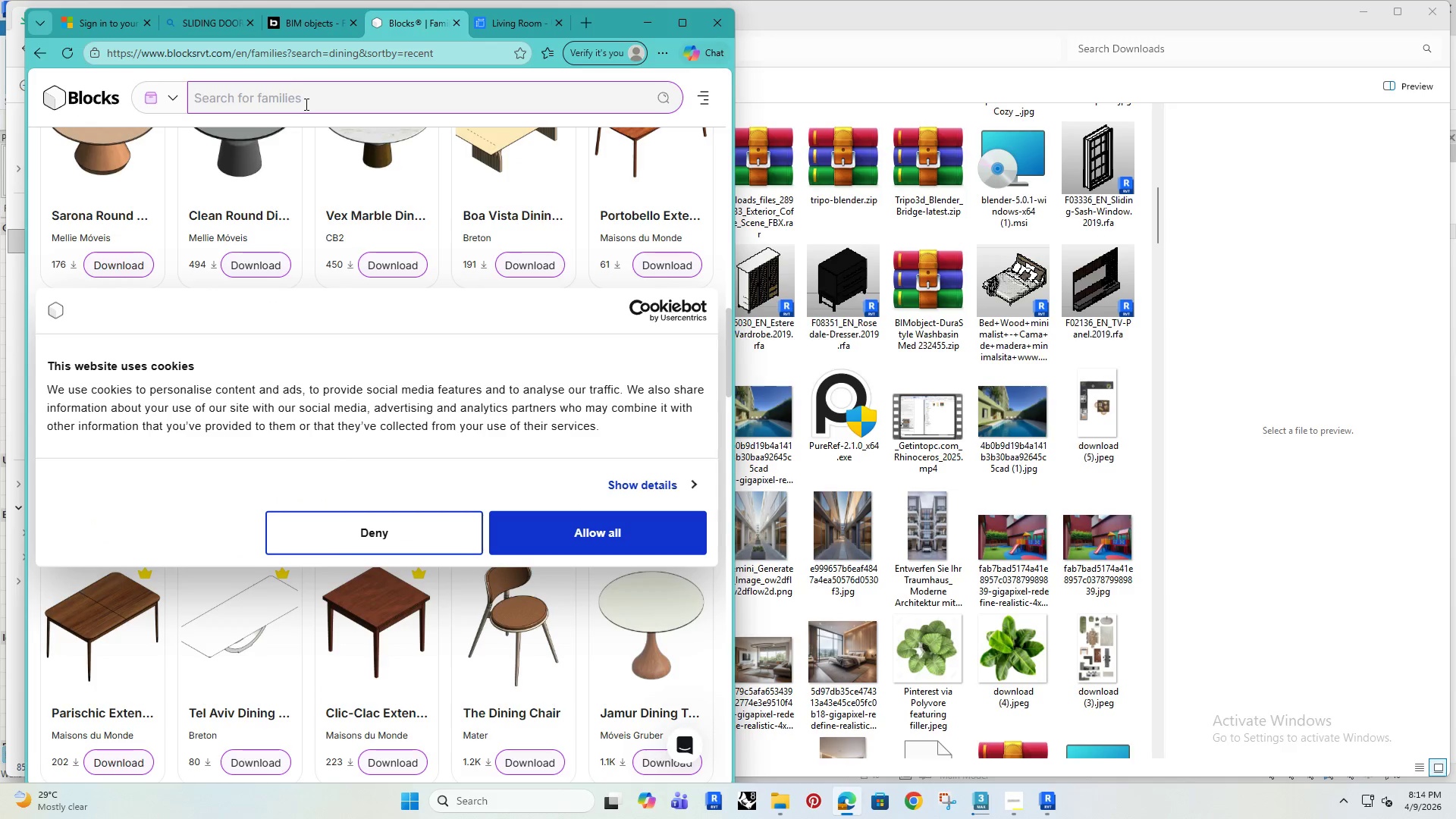 
type(s)
key(Backspace)
type(sofa)
 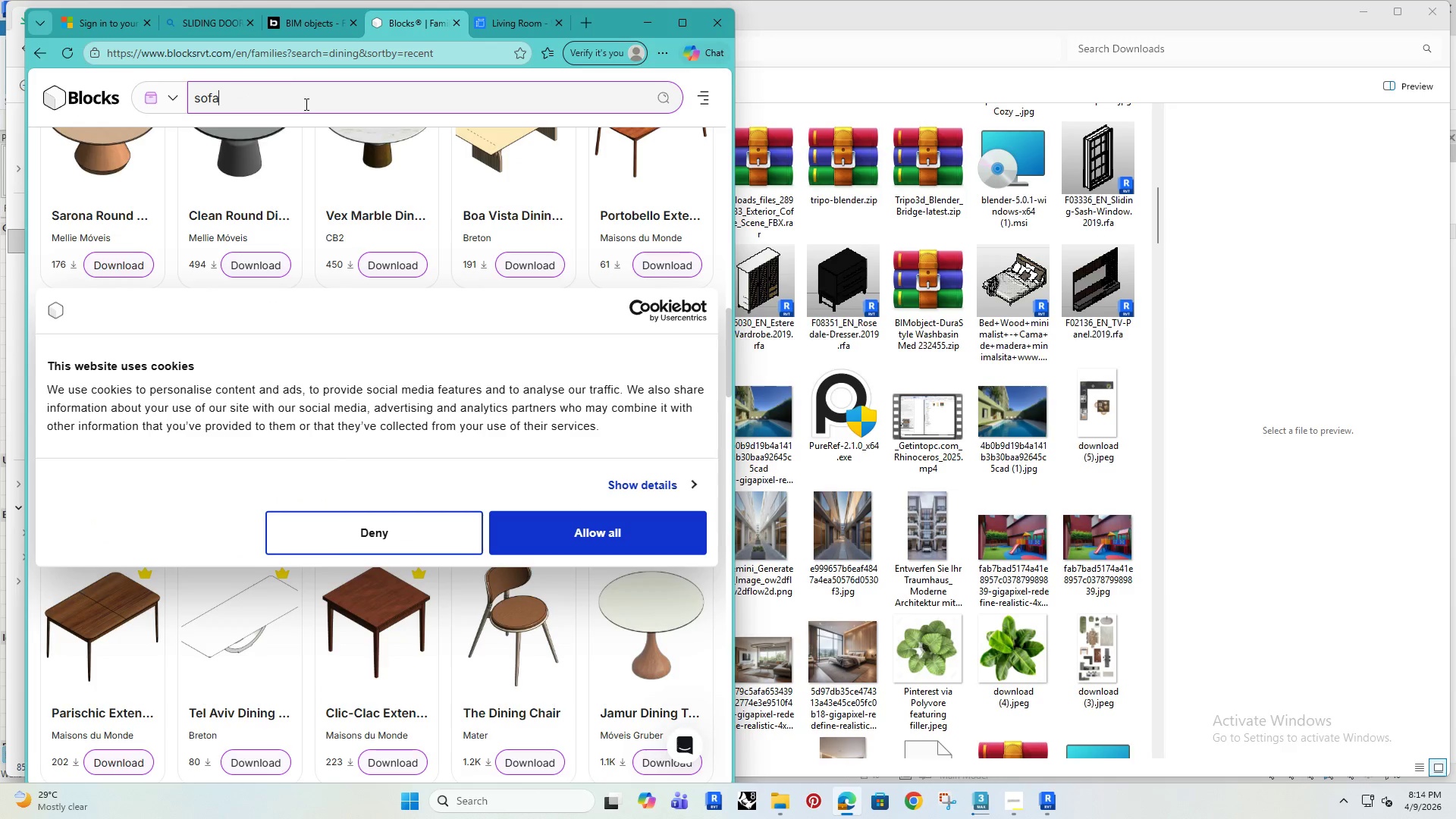 
key(Enter)
 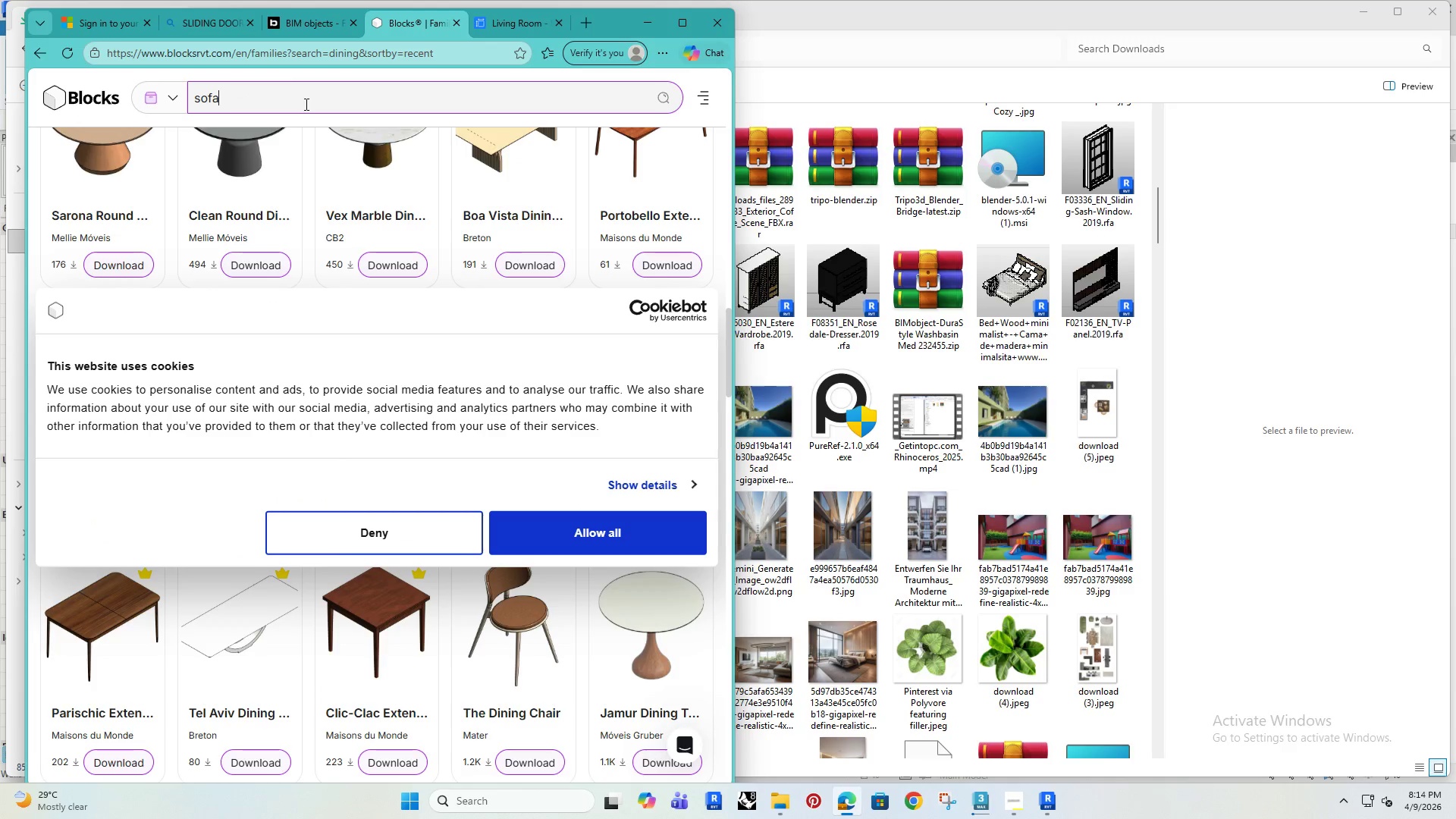 
key(Enter)
 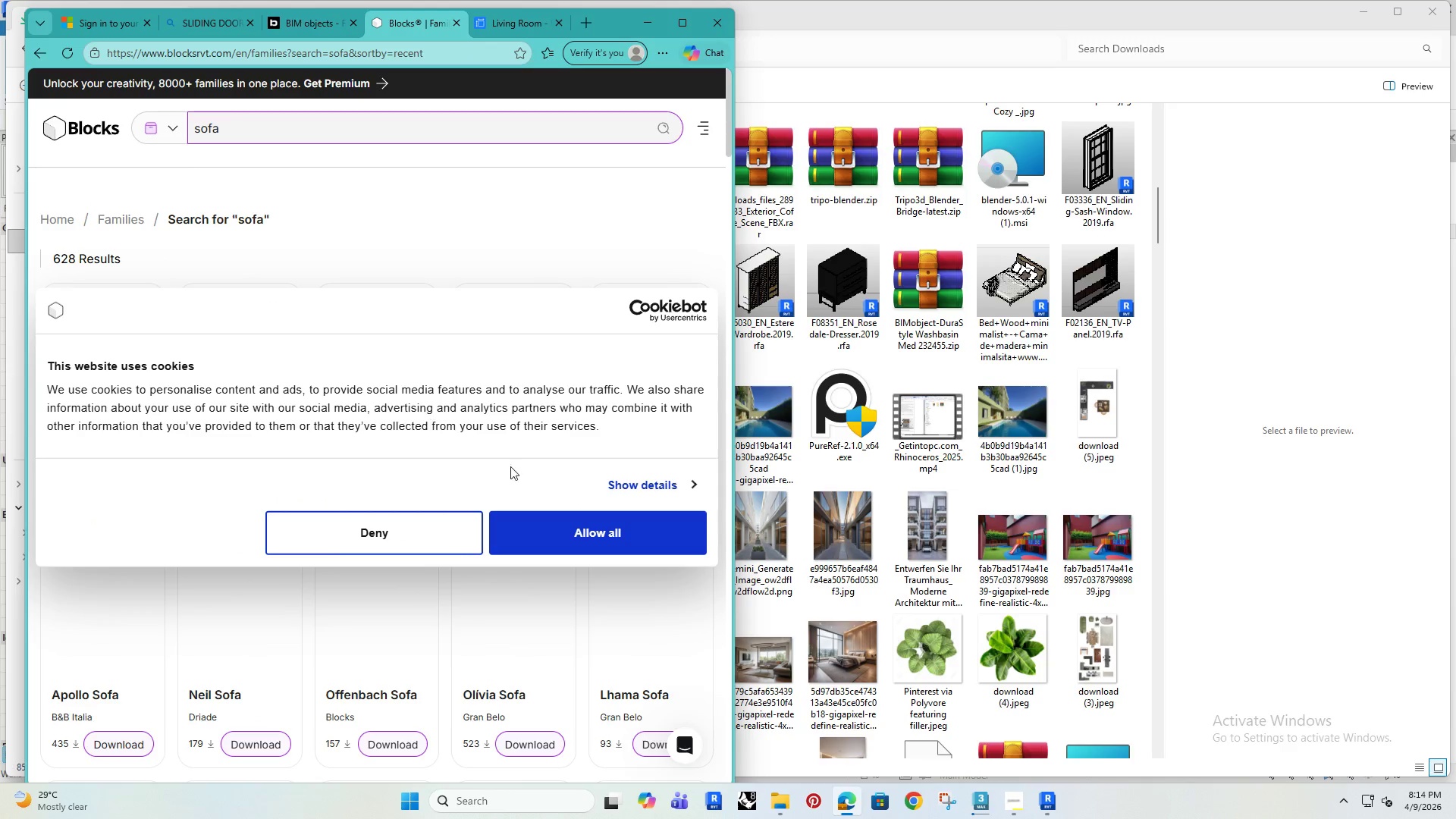 
left_click([397, 526])
 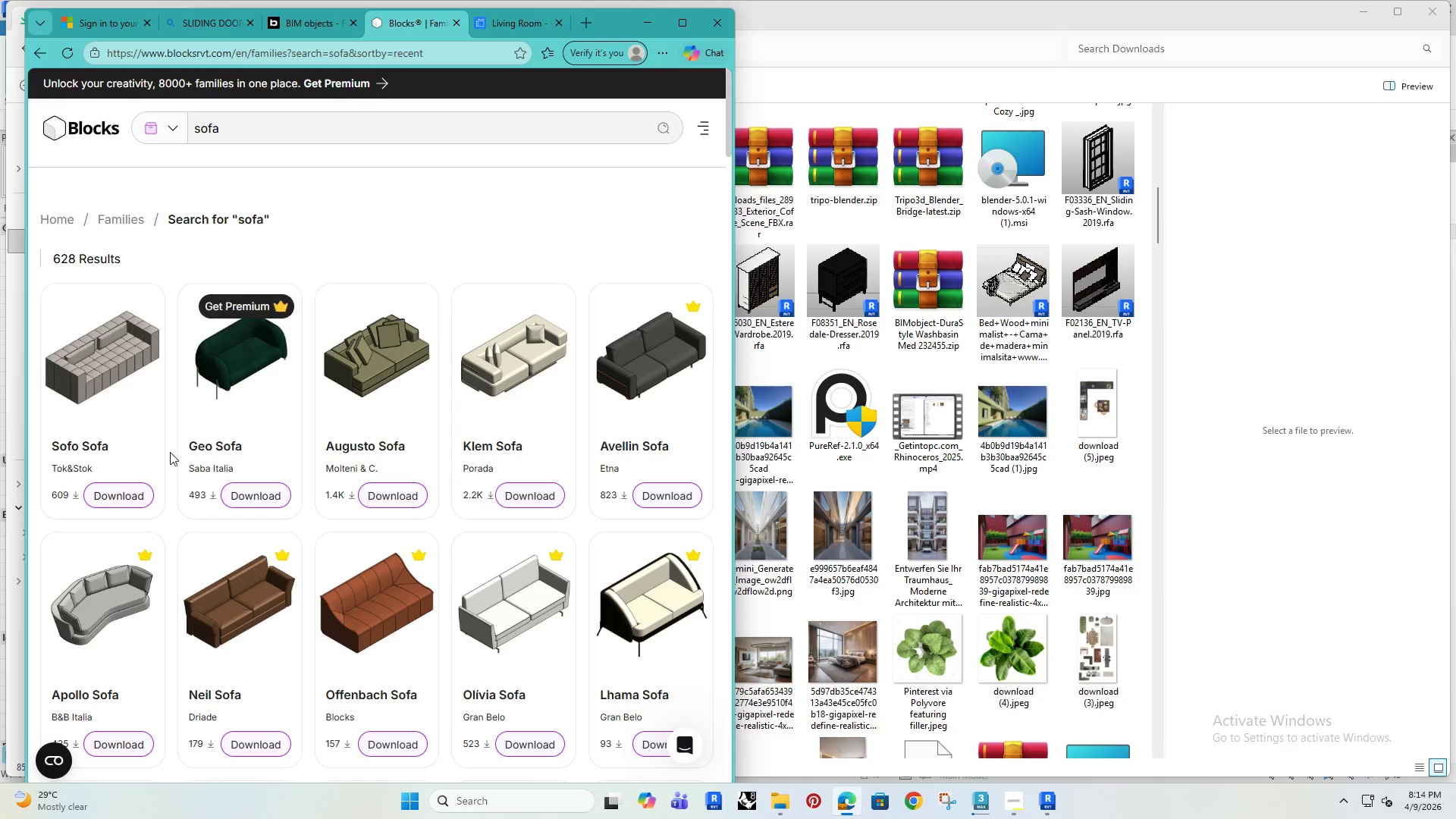 
scroll: coordinate [243, 418], scroll_direction: down, amount: 11.0
 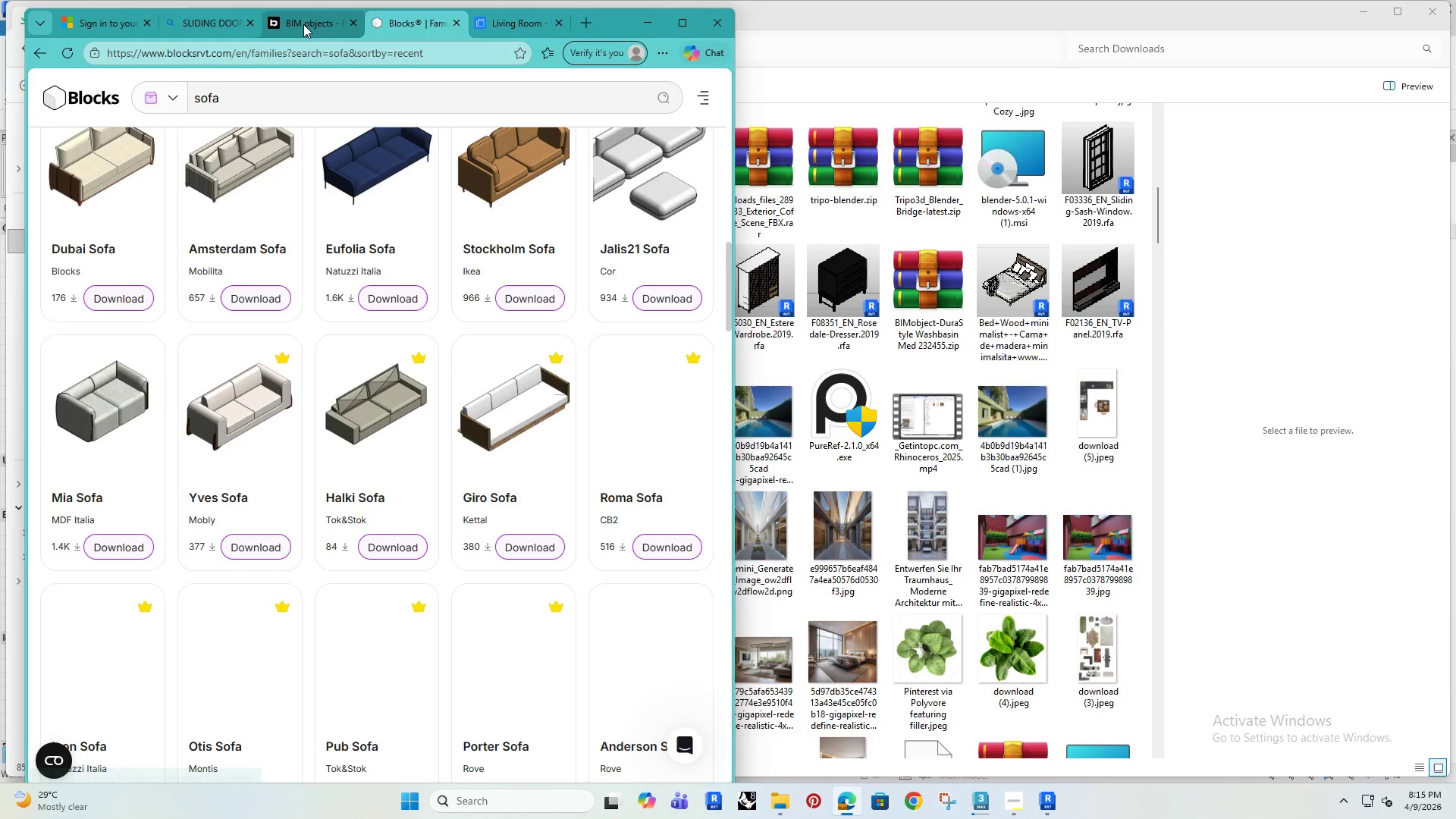 
left_click([303, 24])
 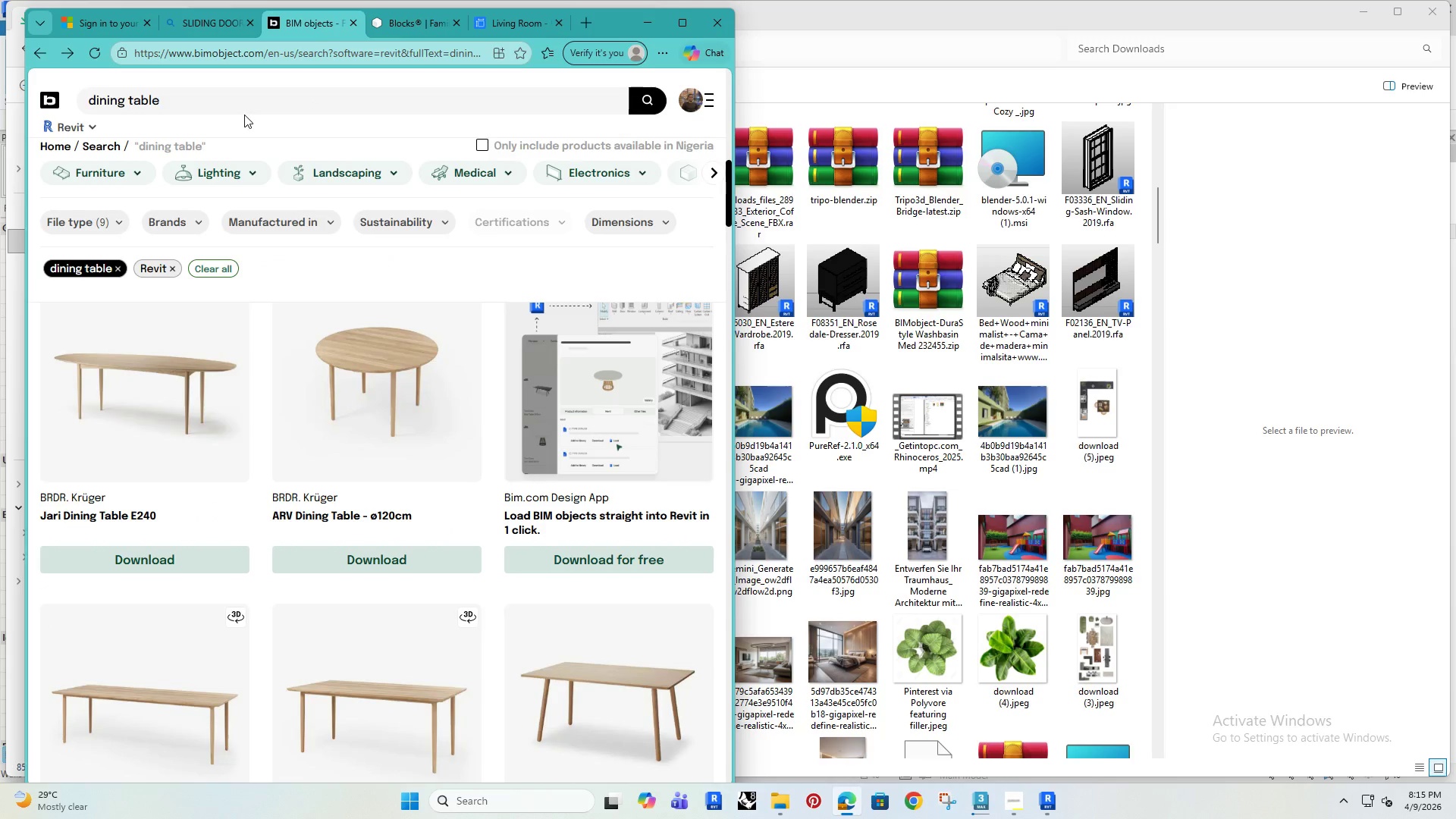 
left_click_drag(start_coordinate=[223, 98], to_coordinate=[80, 91])
 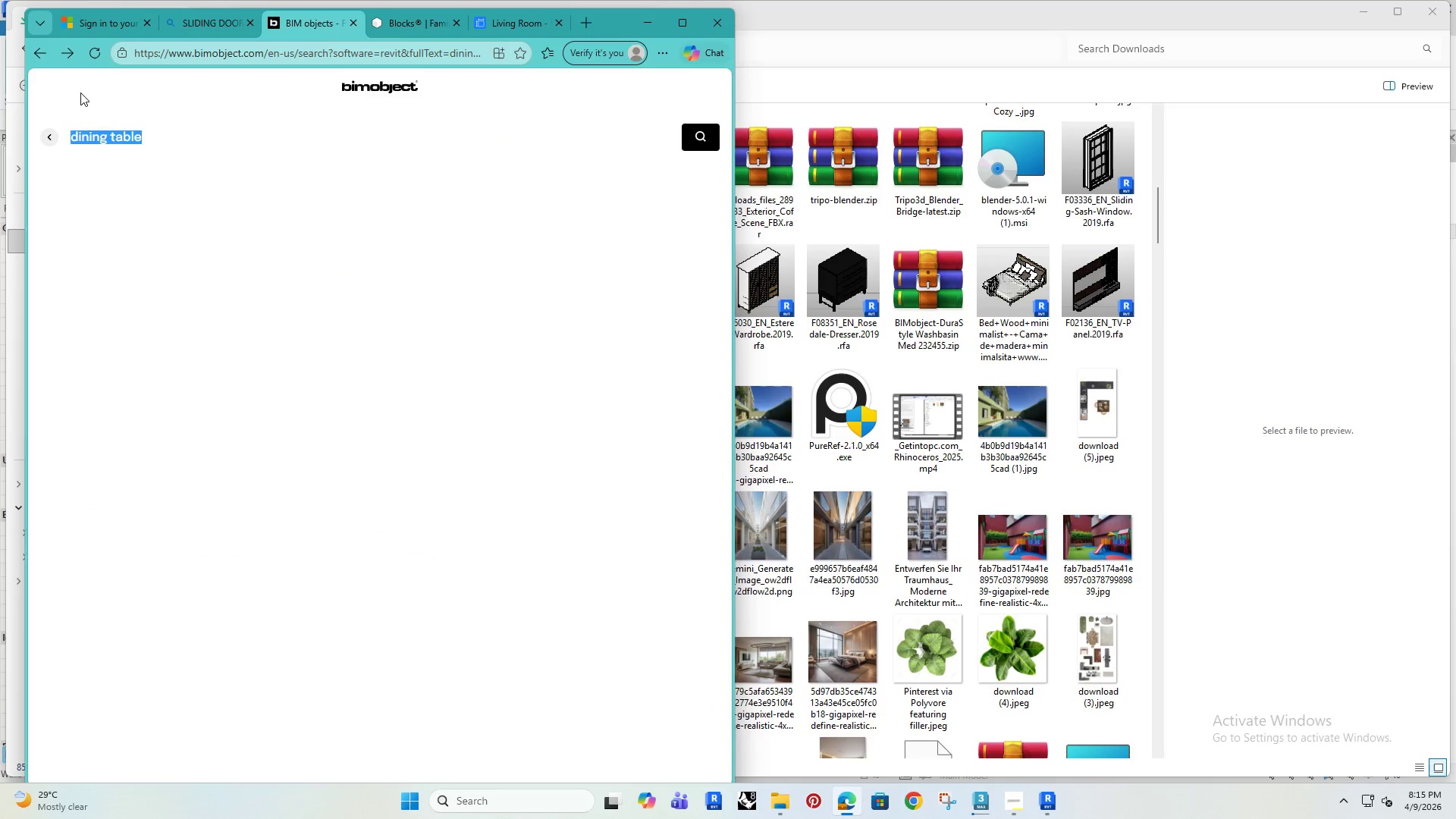 
type(sofa)
 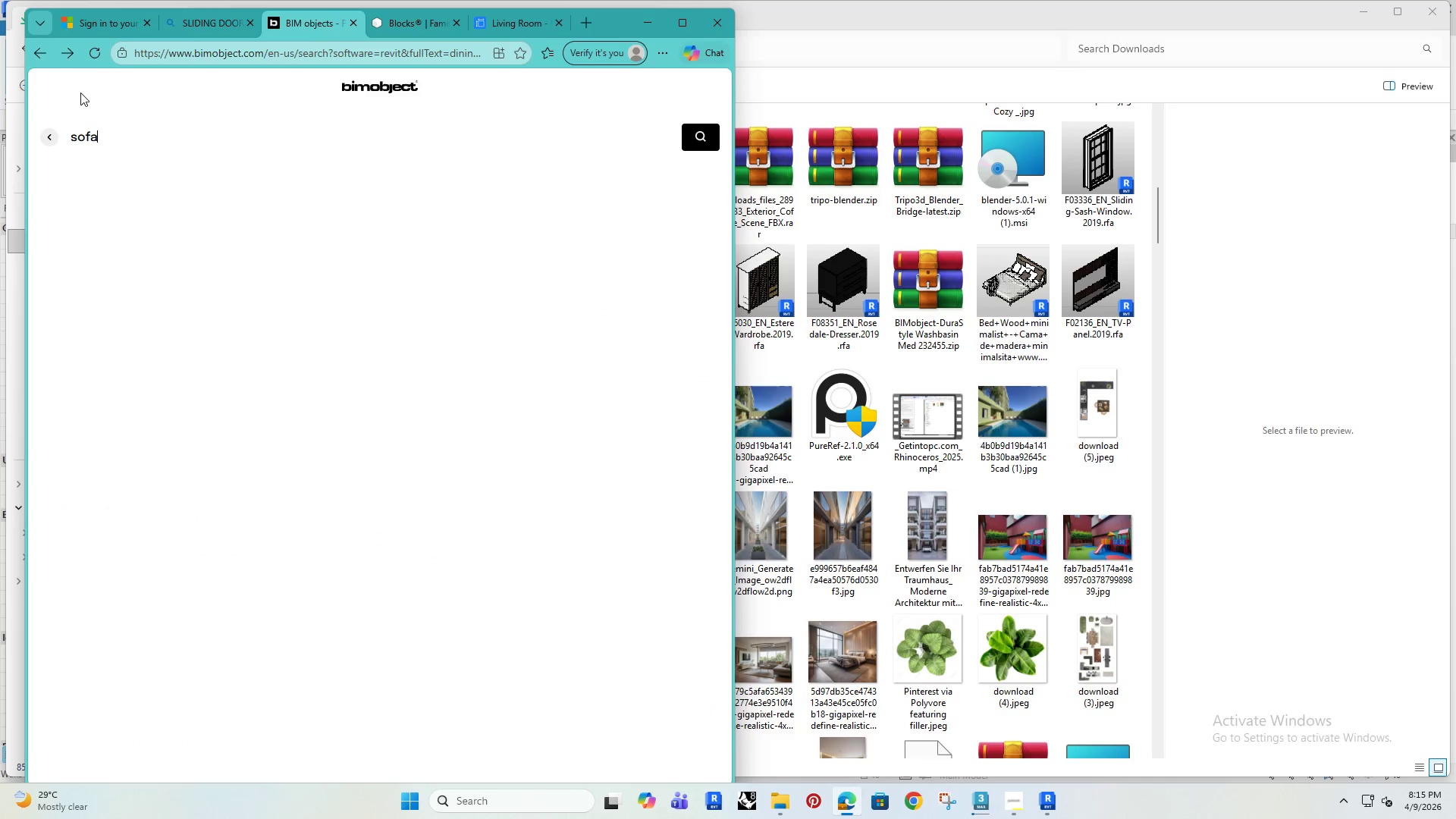 
key(Enter)
 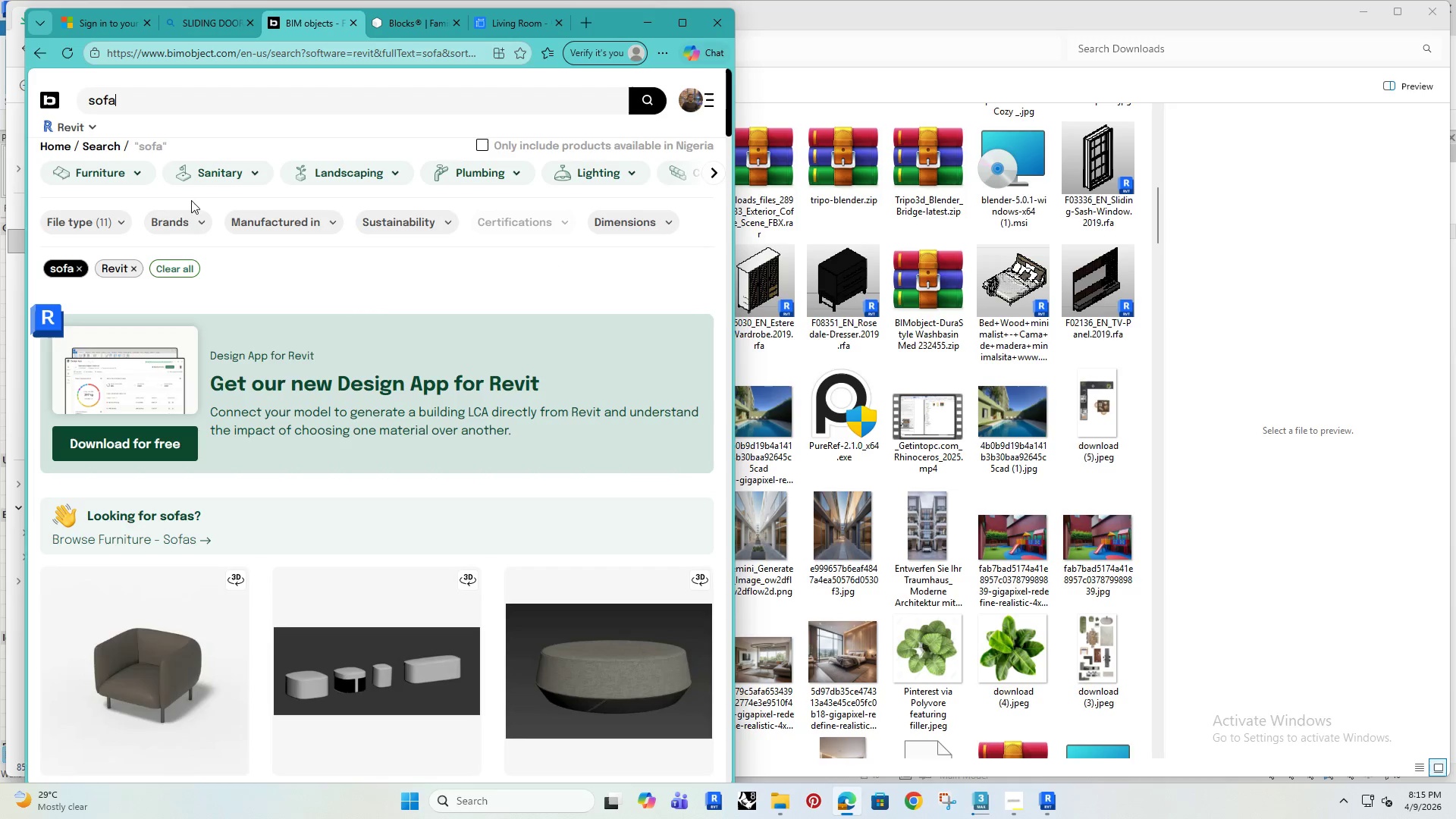 
scroll: coordinate [264, 285], scroll_direction: down, amount: 26.0
 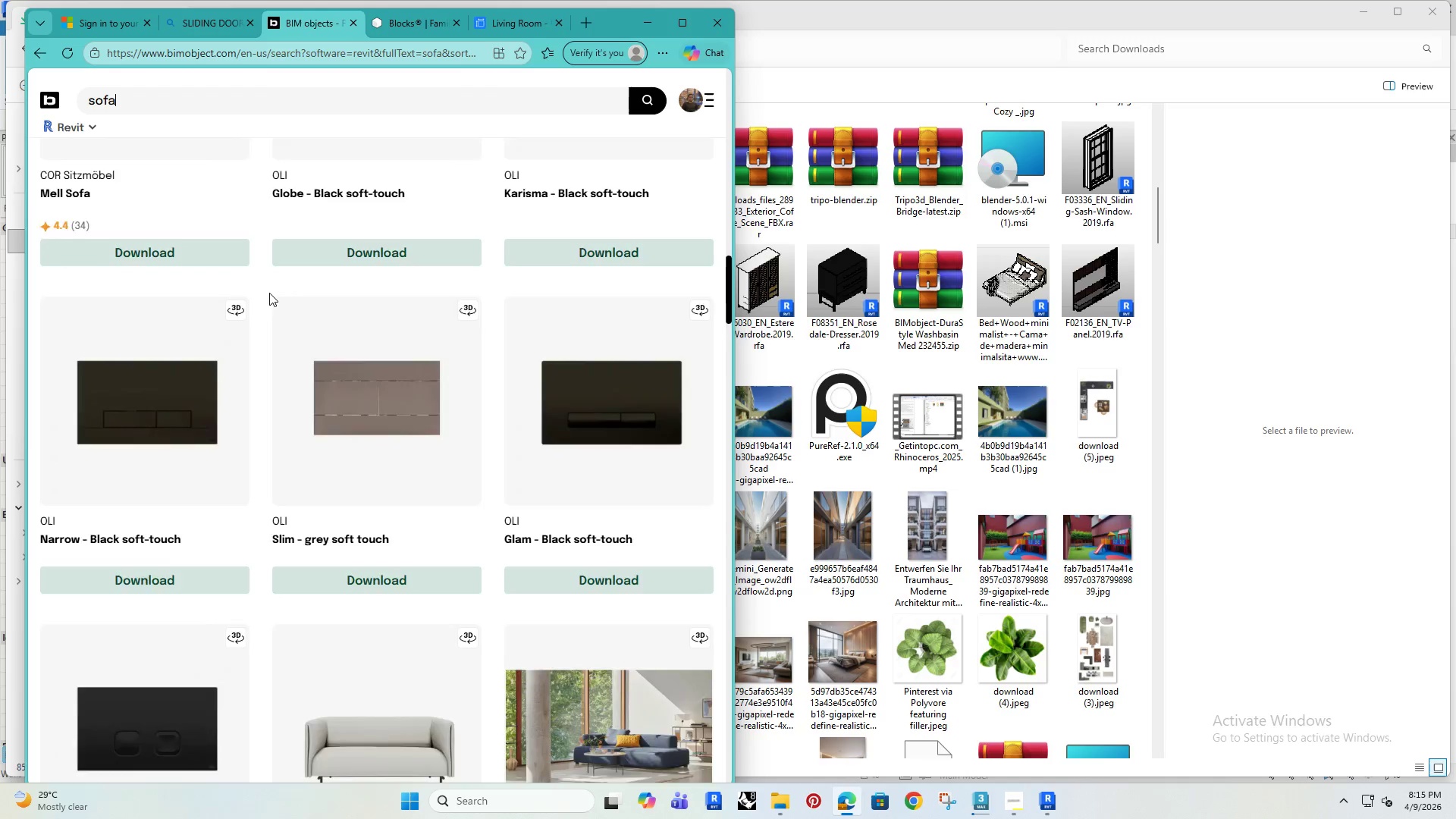 
scroll: coordinate [306, 427], scroll_direction: down, amount: 17.0
 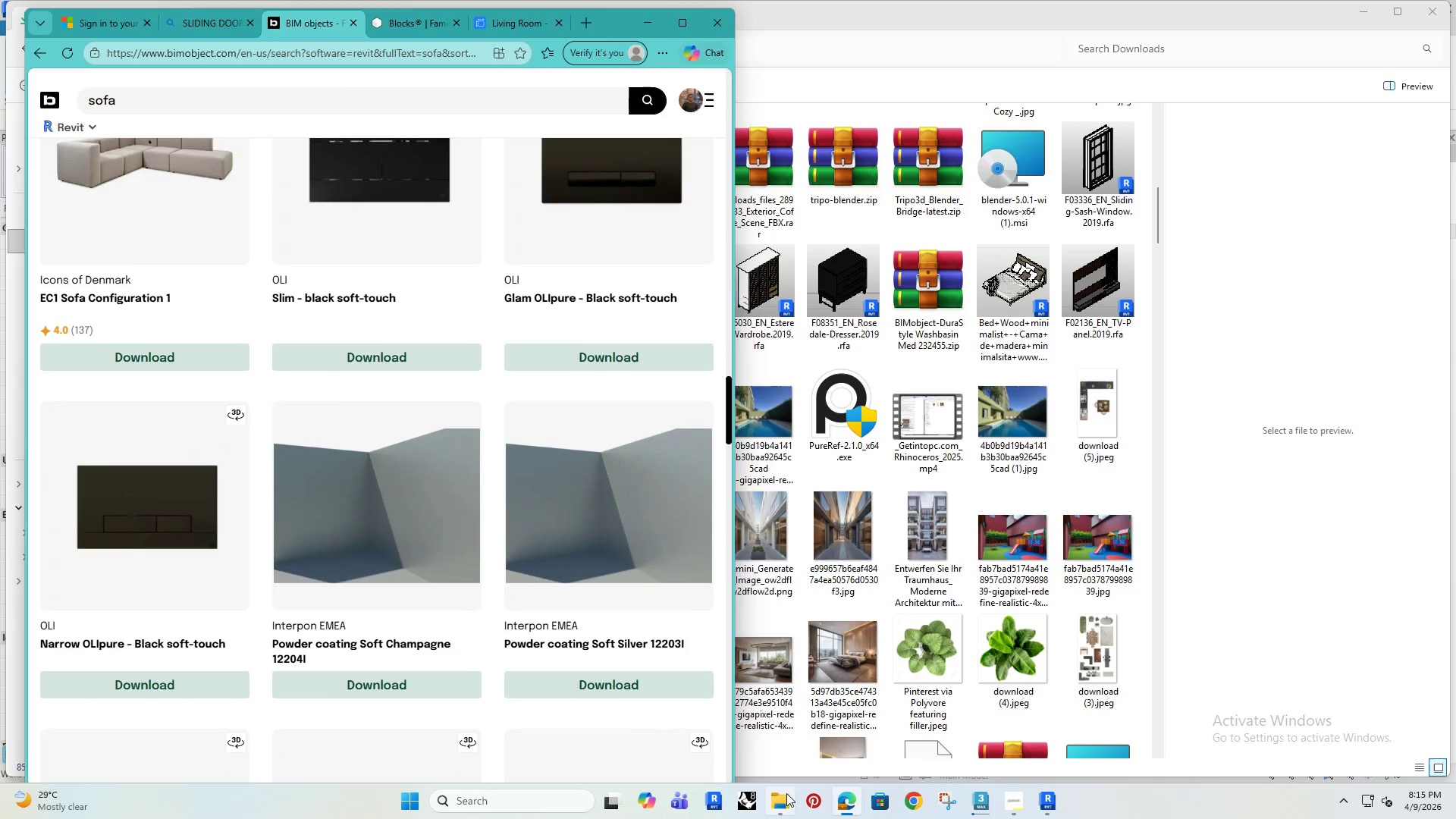 
left_click([781, 799])
 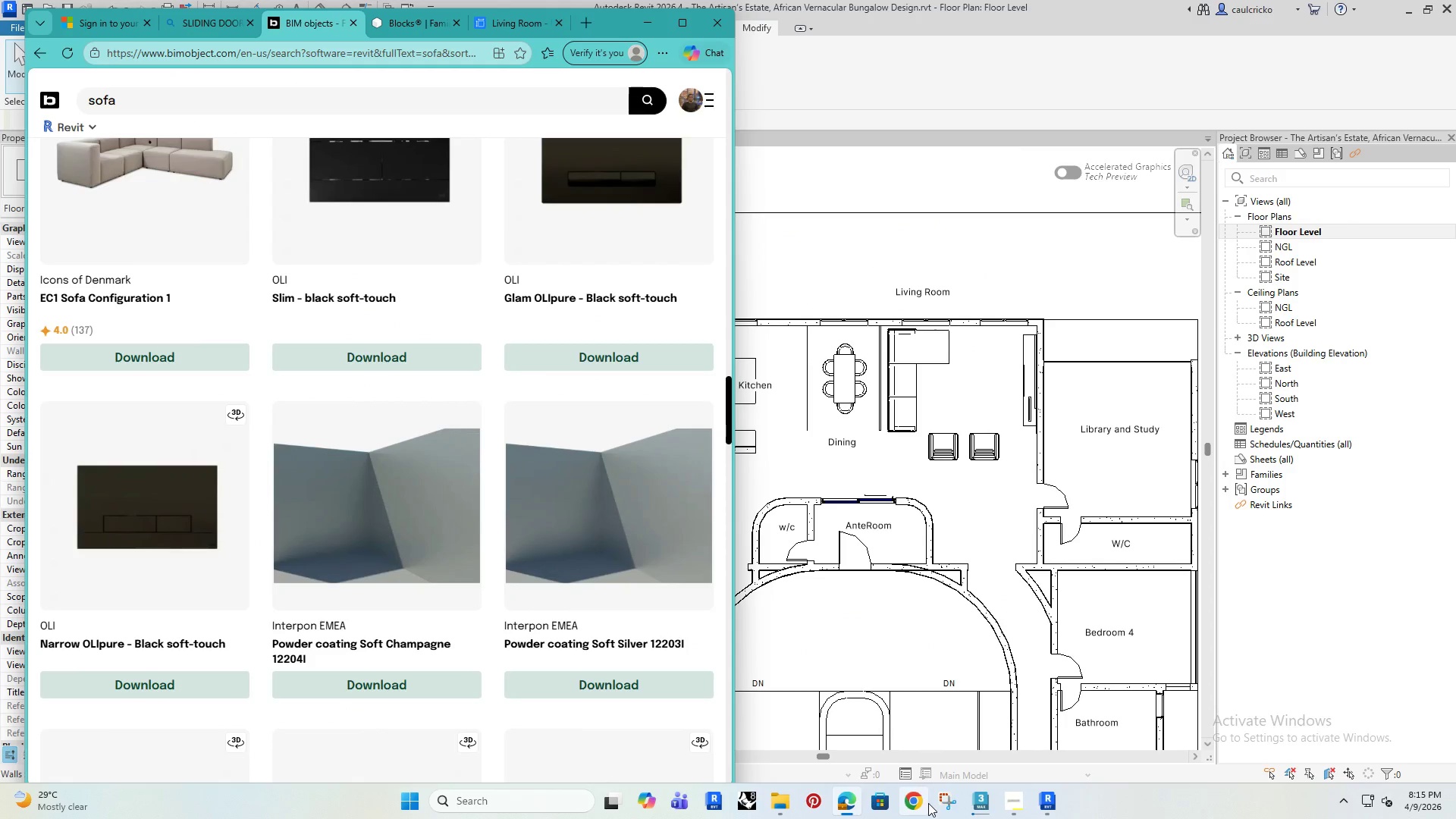 
scroll: coordinate [342, 414], scroll_direction: down, amount: 39.0
 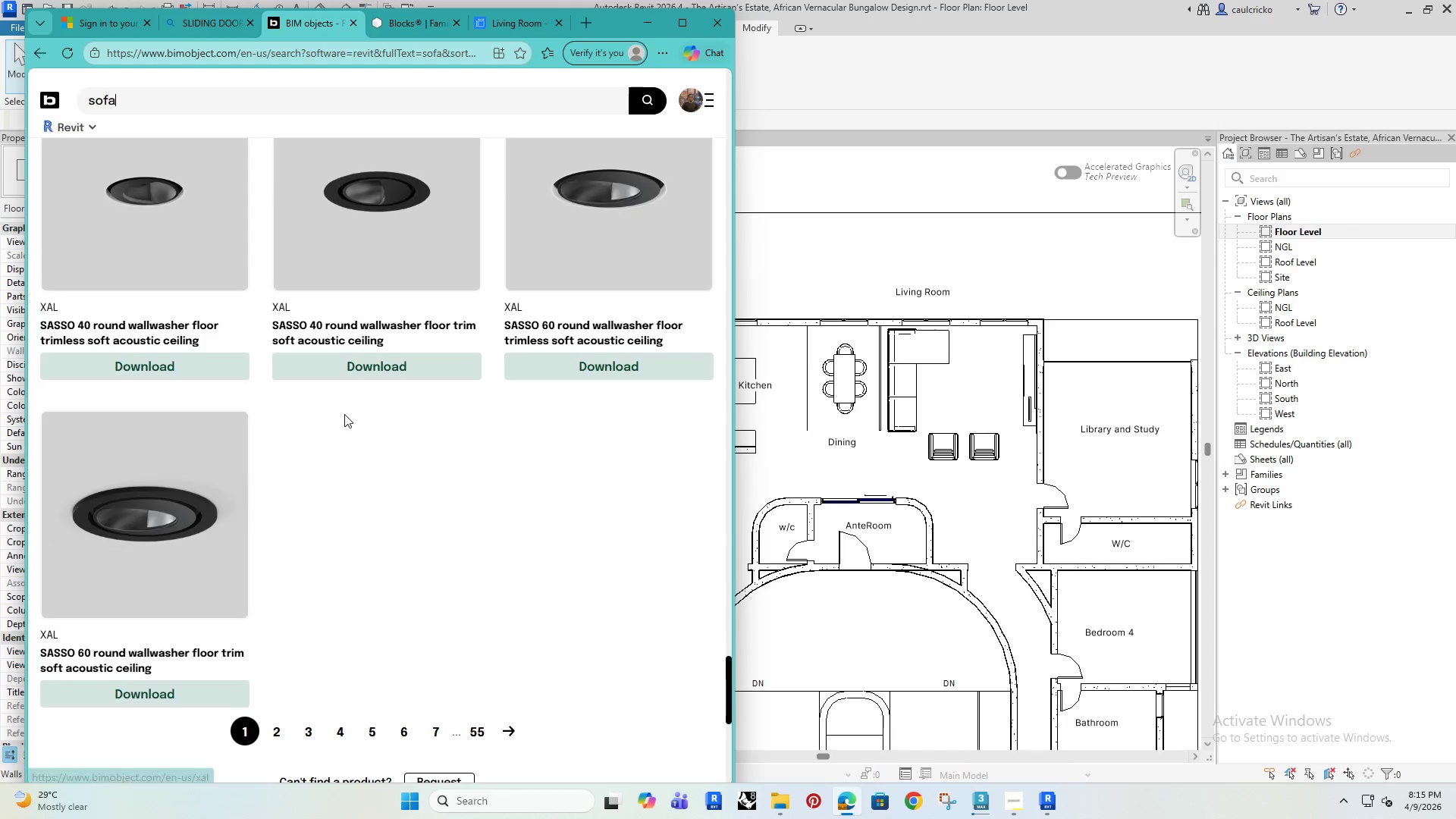 
scroll: coordinate [241, 438], scroll_direction: up, amount: 50.0
 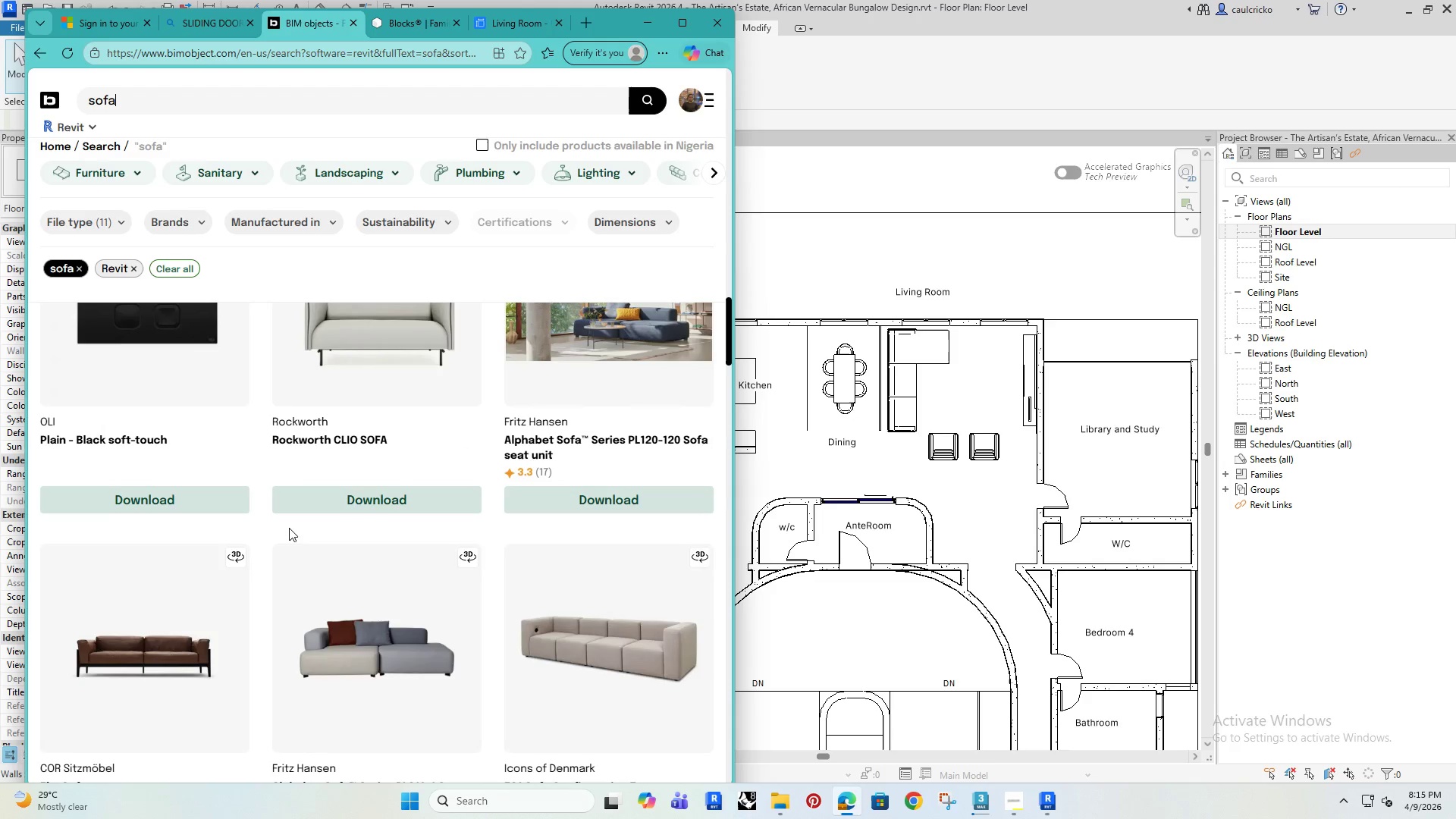 
scroll: coordinate [290, 528], scroll_direction: down, amount: 4.0
 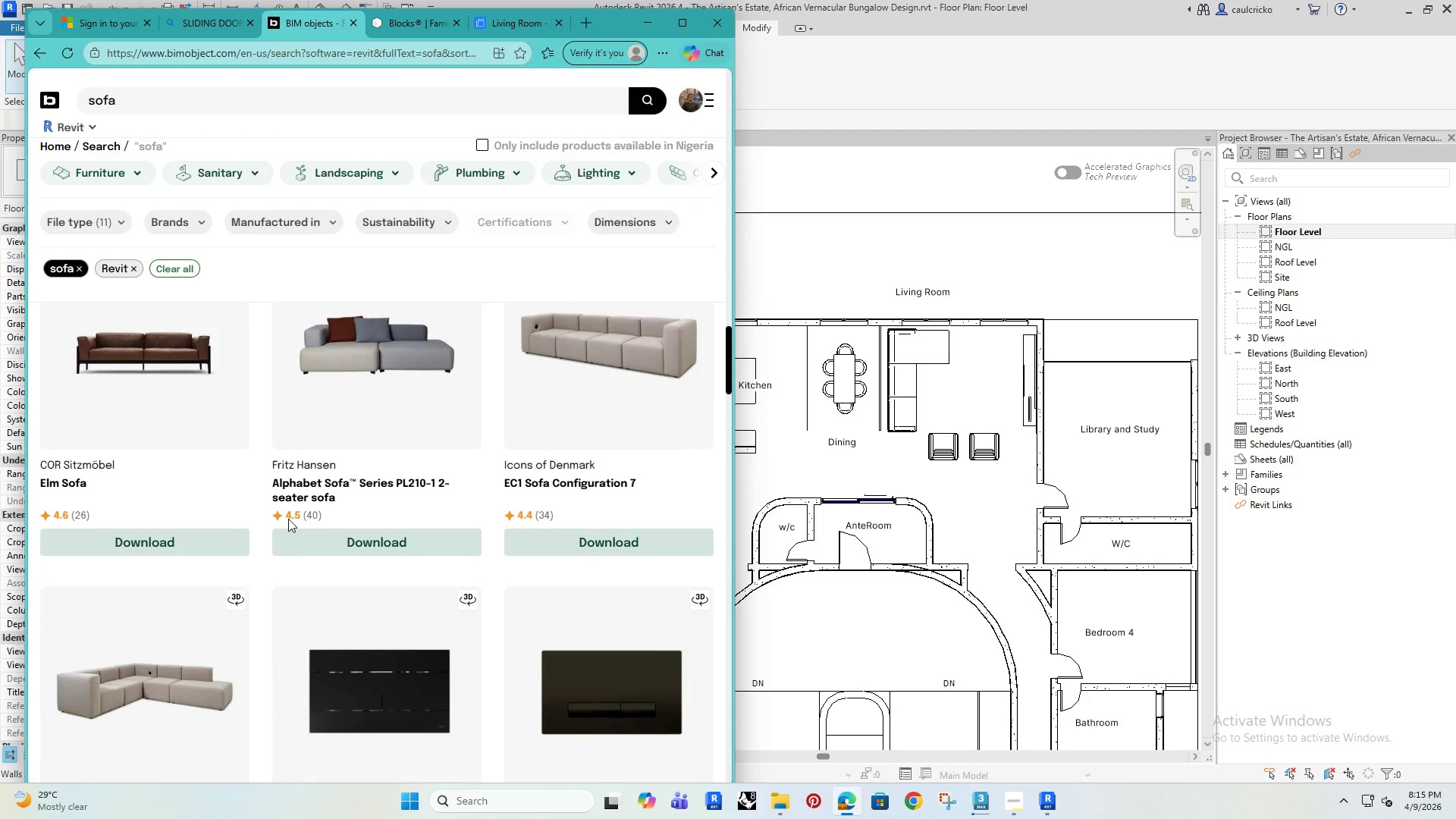 
scroll: coordinate [288, 519], scroll_direction: up, amount: 7.0
 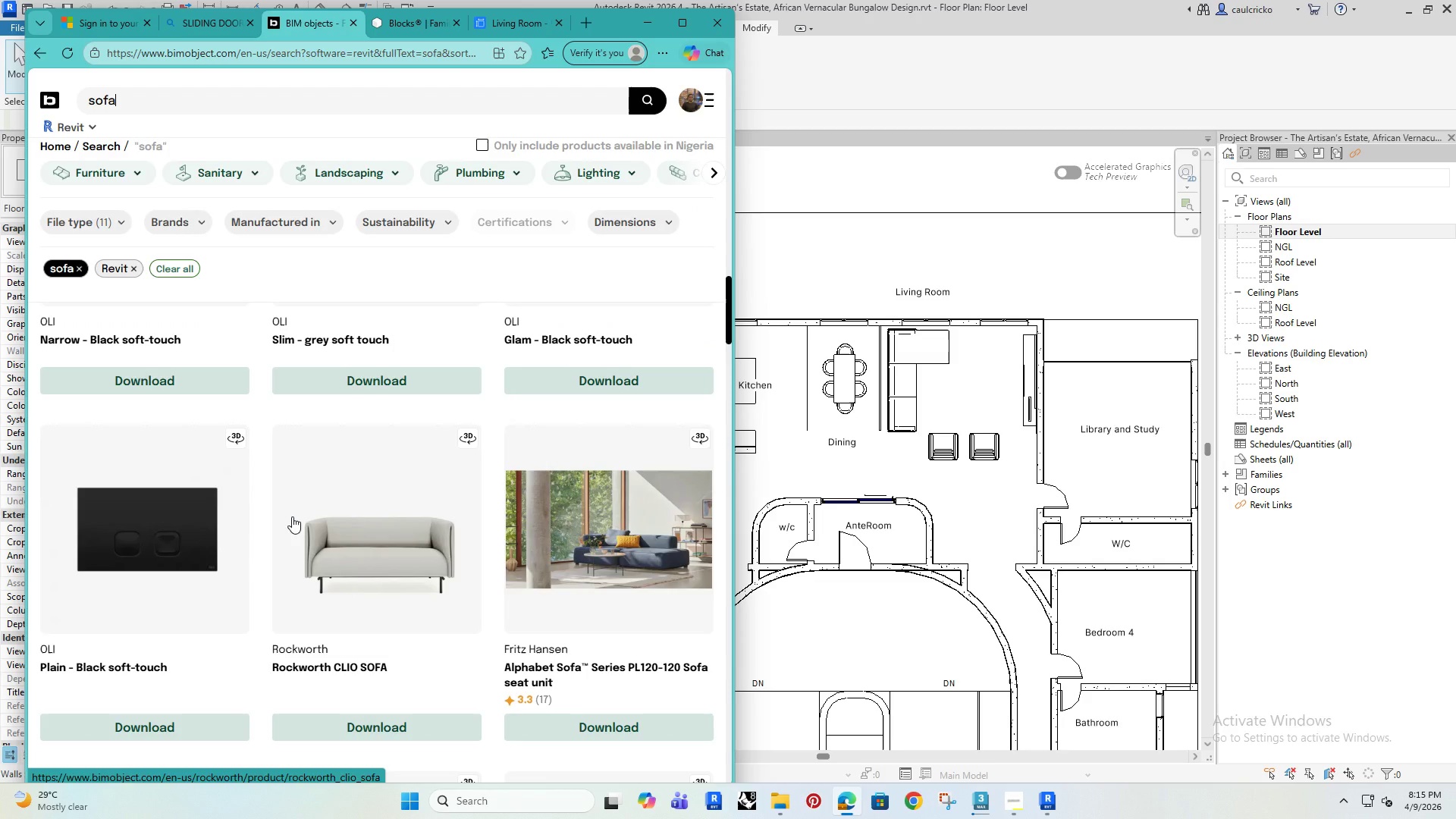 
left_click([173, 475])
 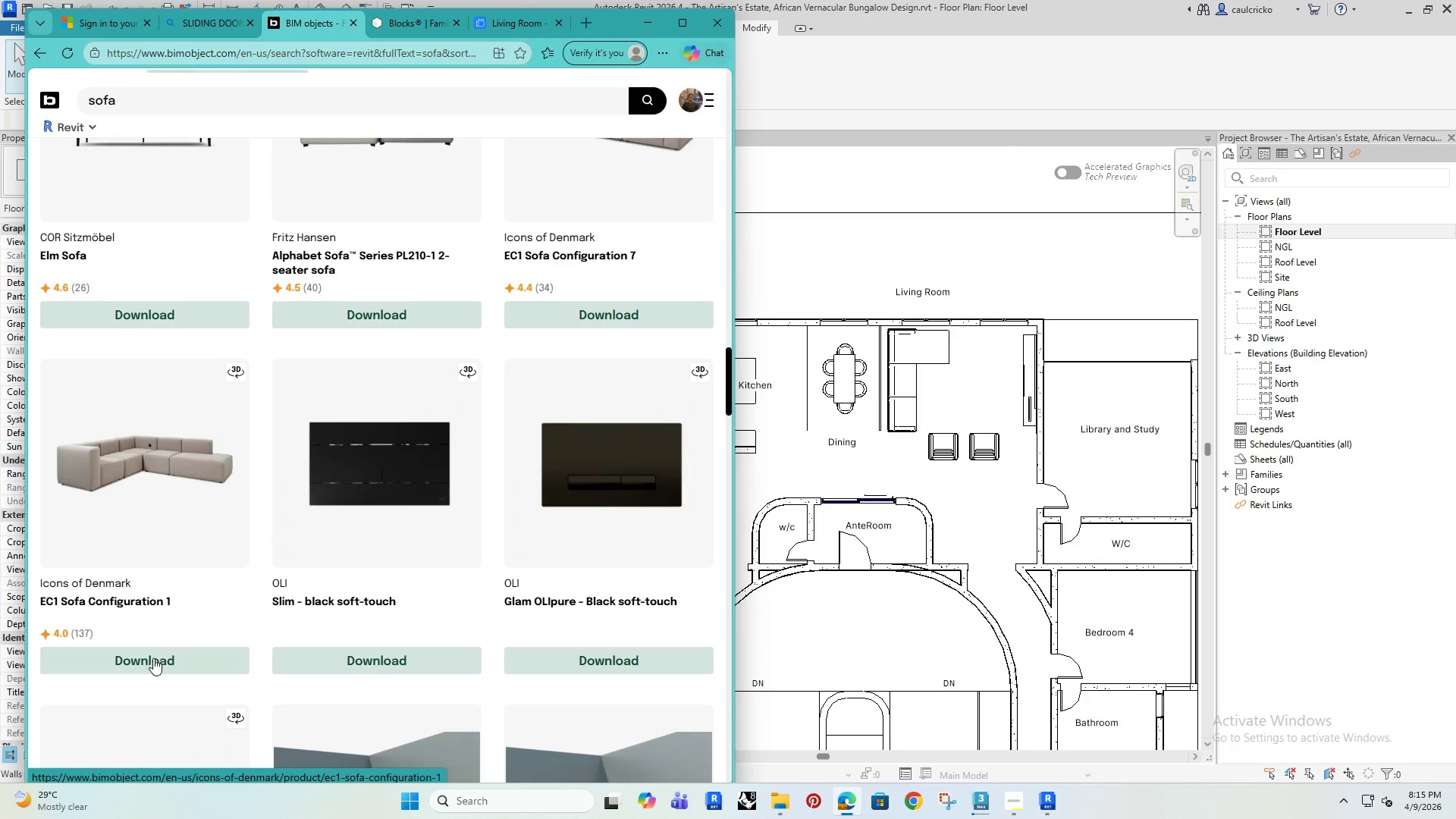 
scroll: coordinate [275, 522], scroll_direction: down, amount: 10.0
 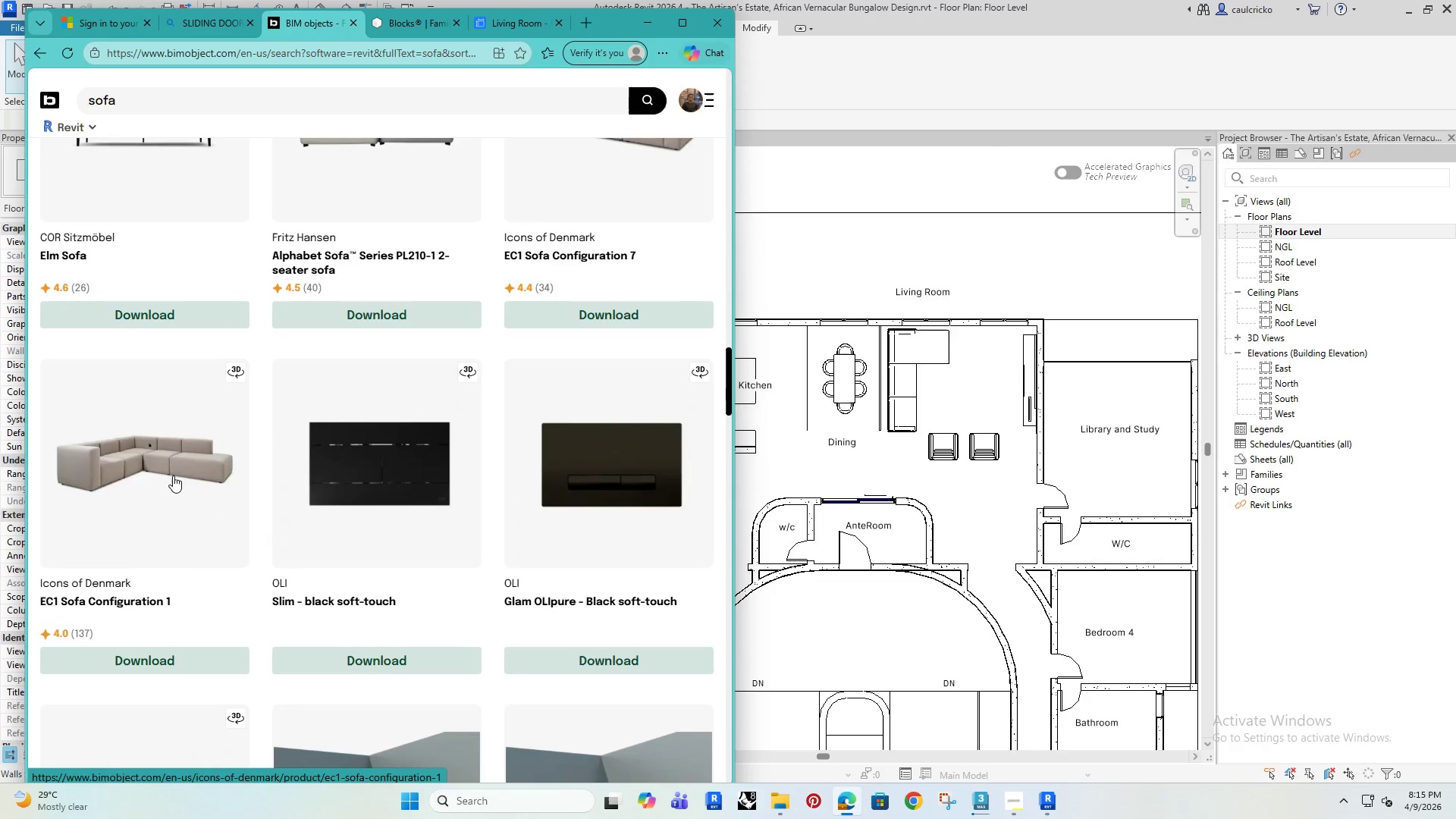 
left_click([152, 659])
 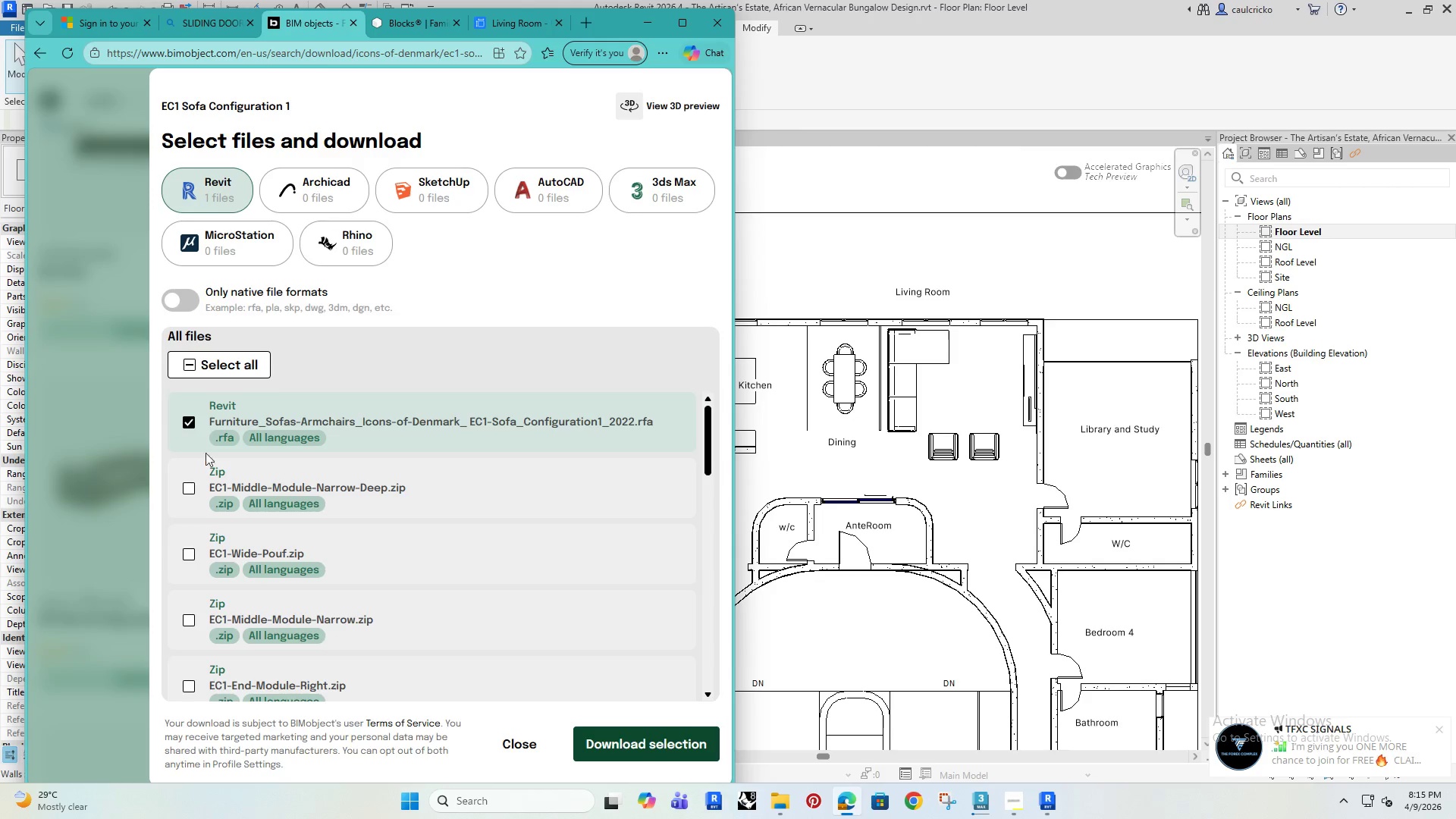 
left_click([601, 734])
 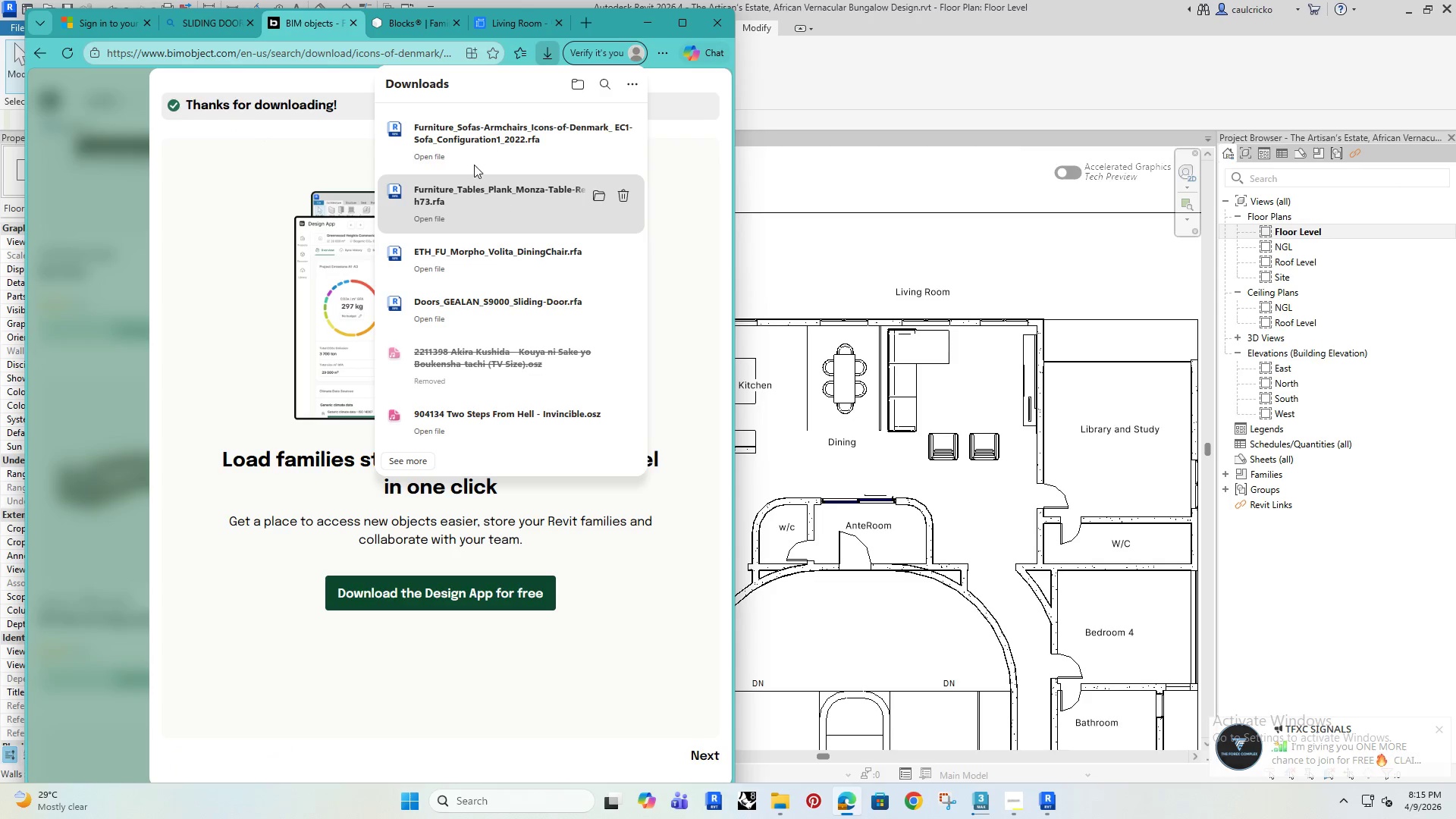 
left_click_drag(start_coordinate=[443, 135], to_coordinate=[780, 442])
 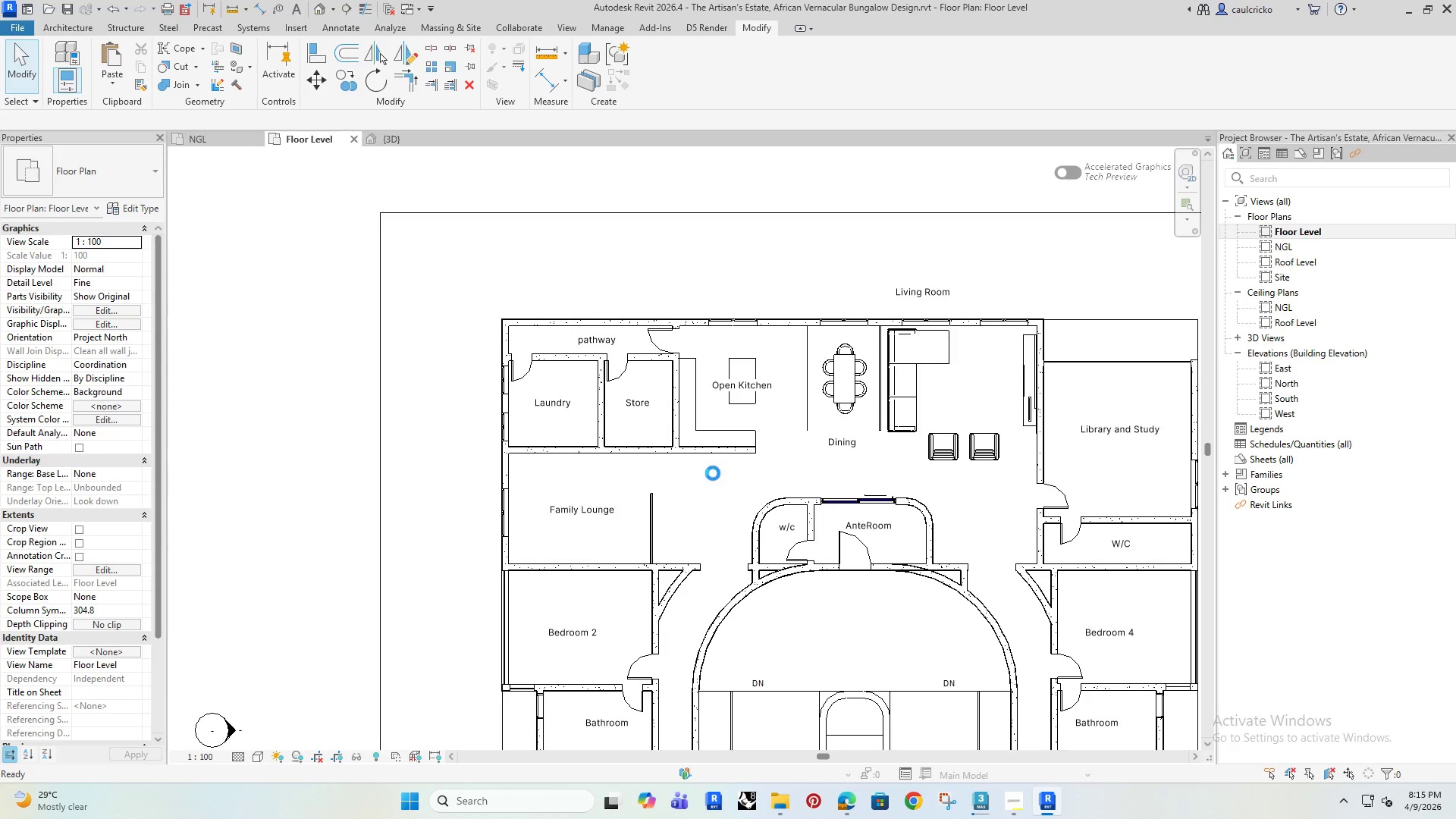 
wait(15.23)
 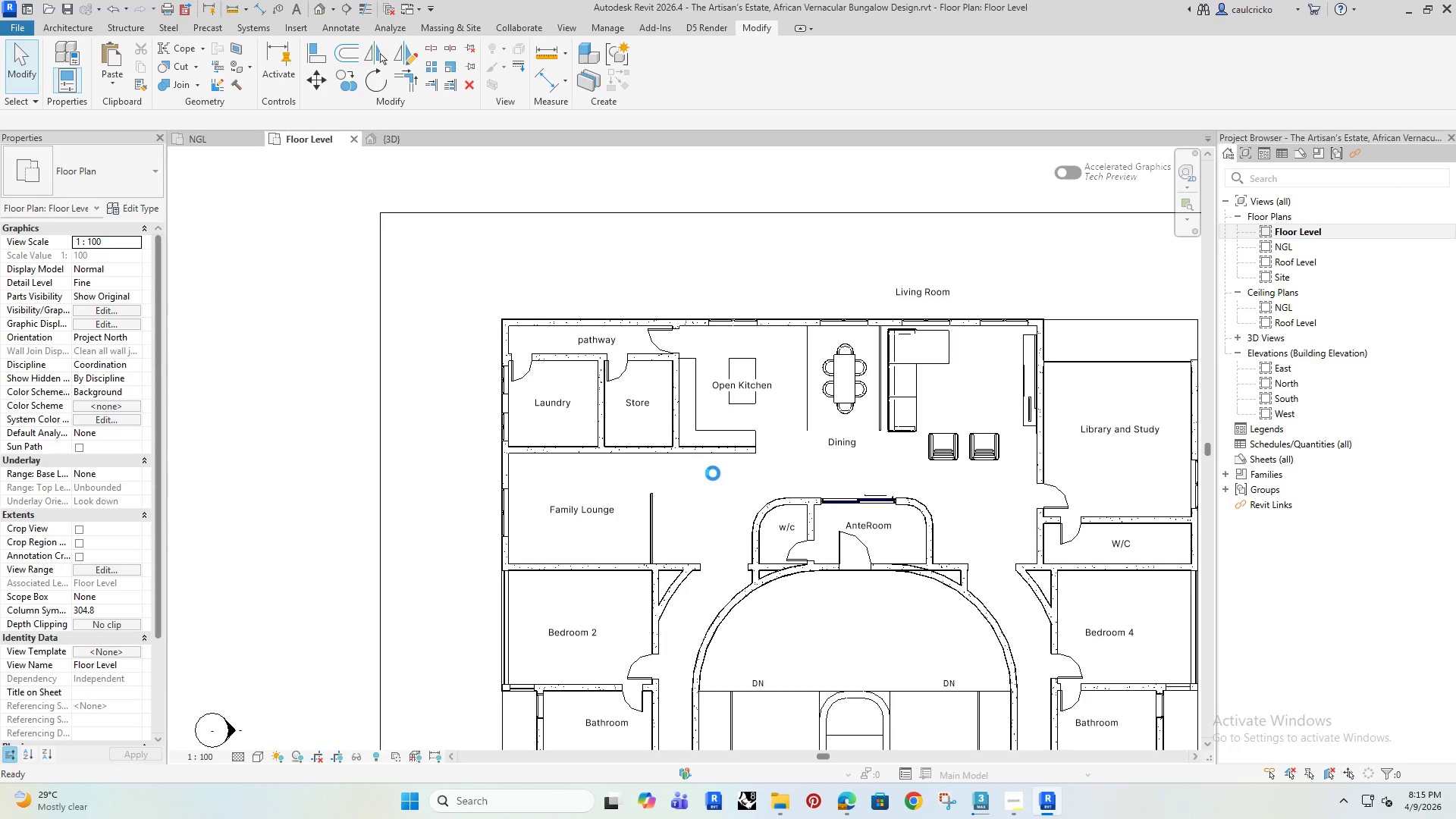 
scroll: coordinate [544, 483], scroll_direction: up, amount: 3.0
 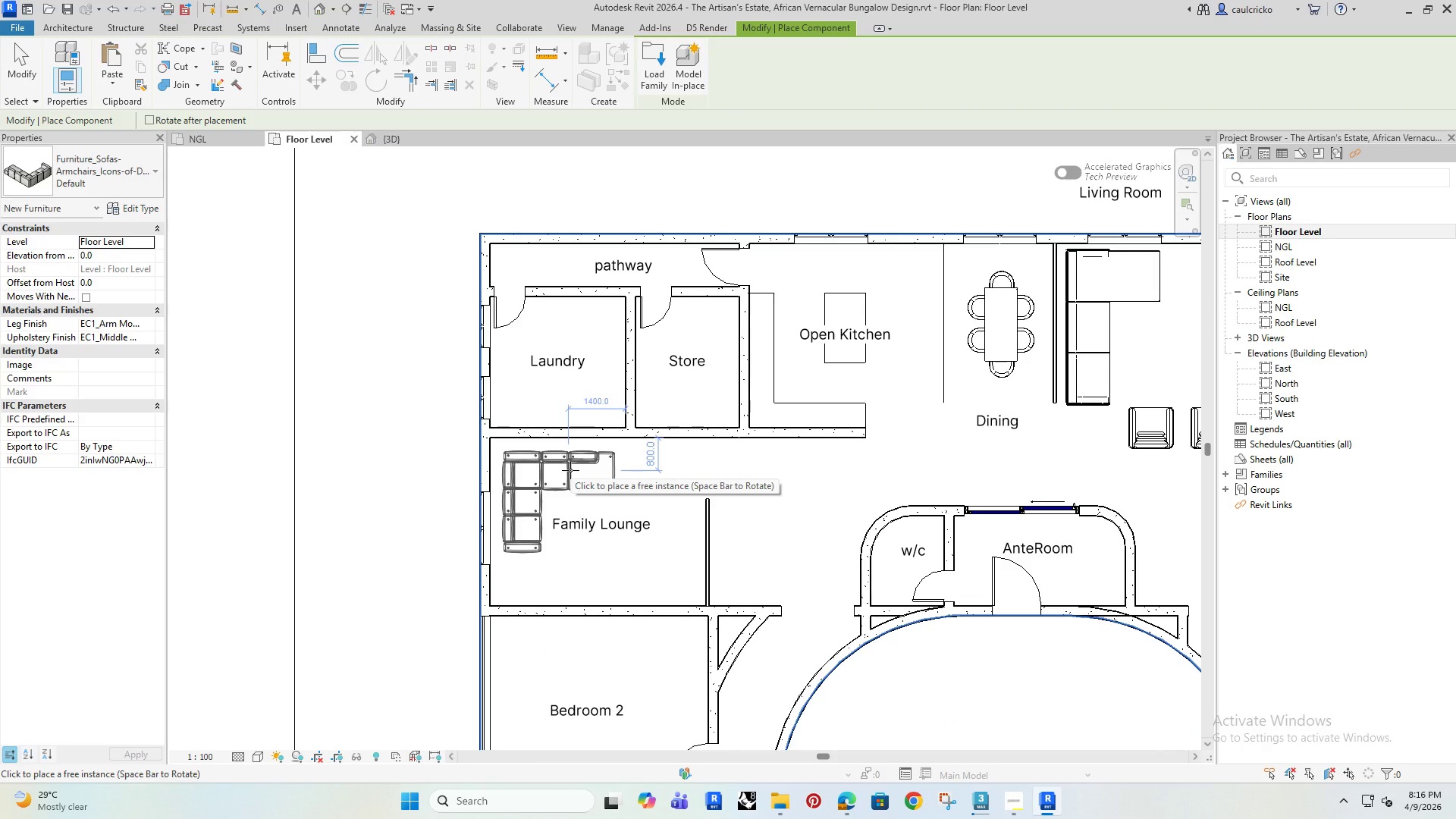 
wait(7.45)
 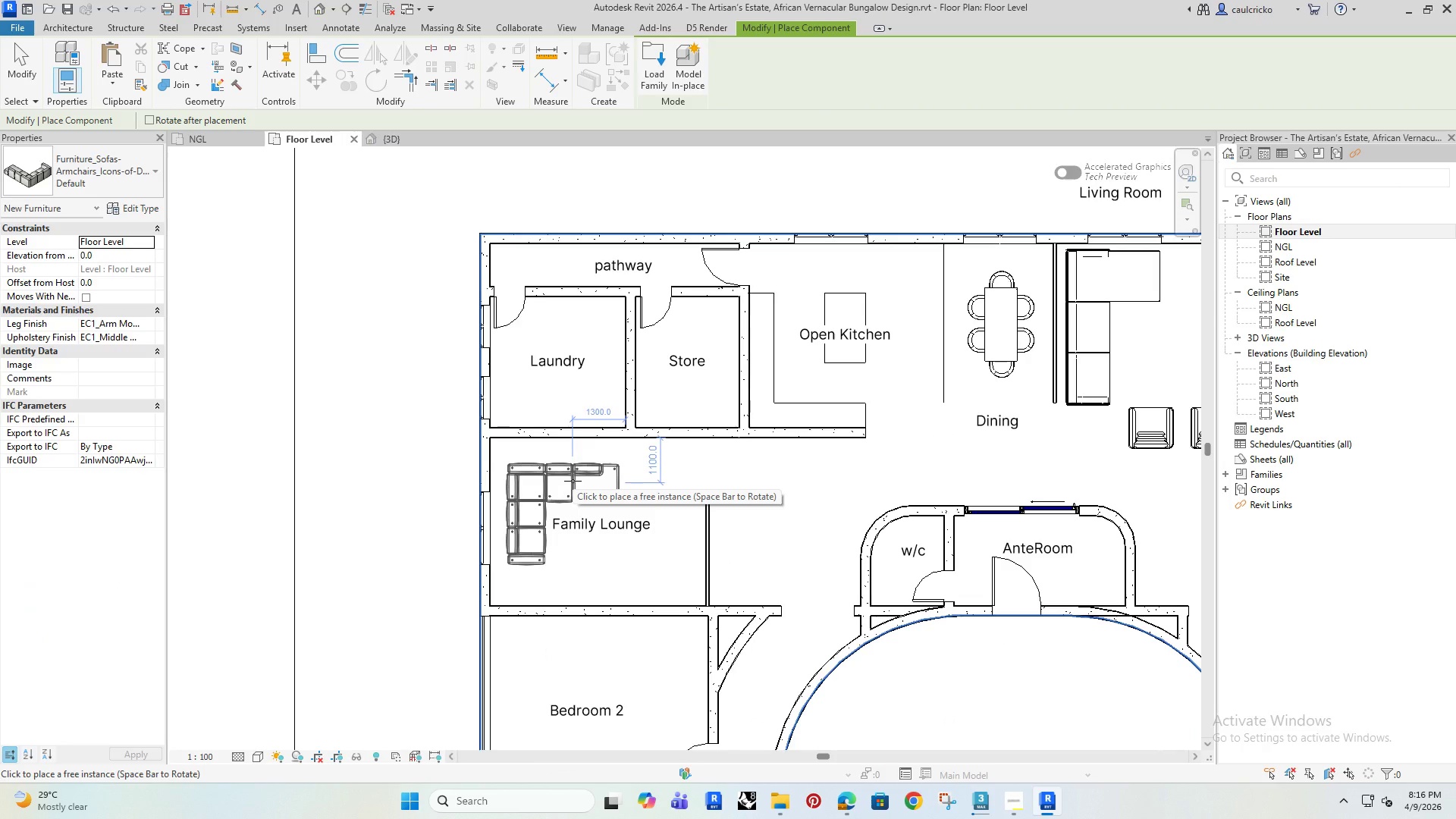 
left_click([570, 470])
 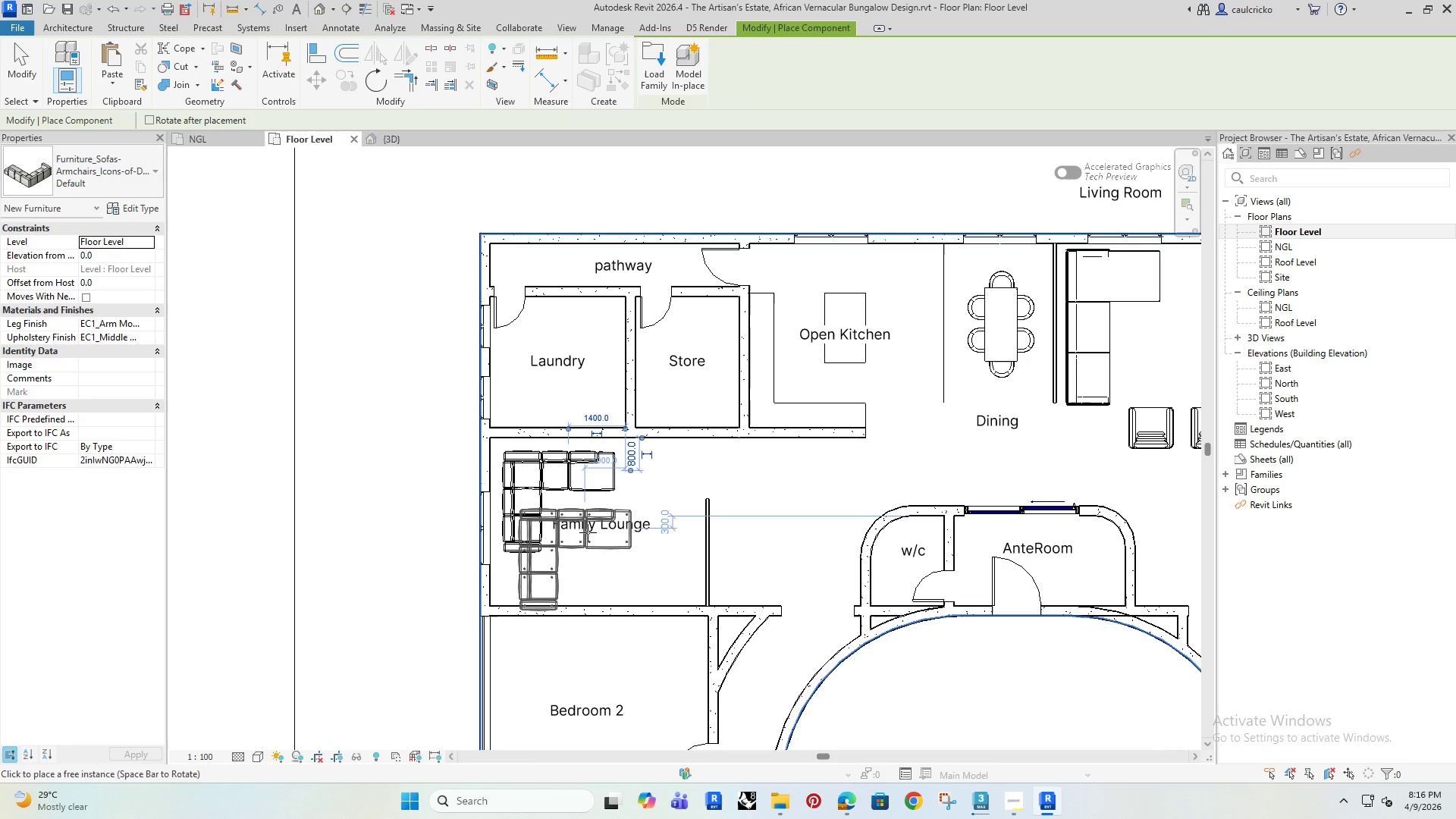 
key(Space)
 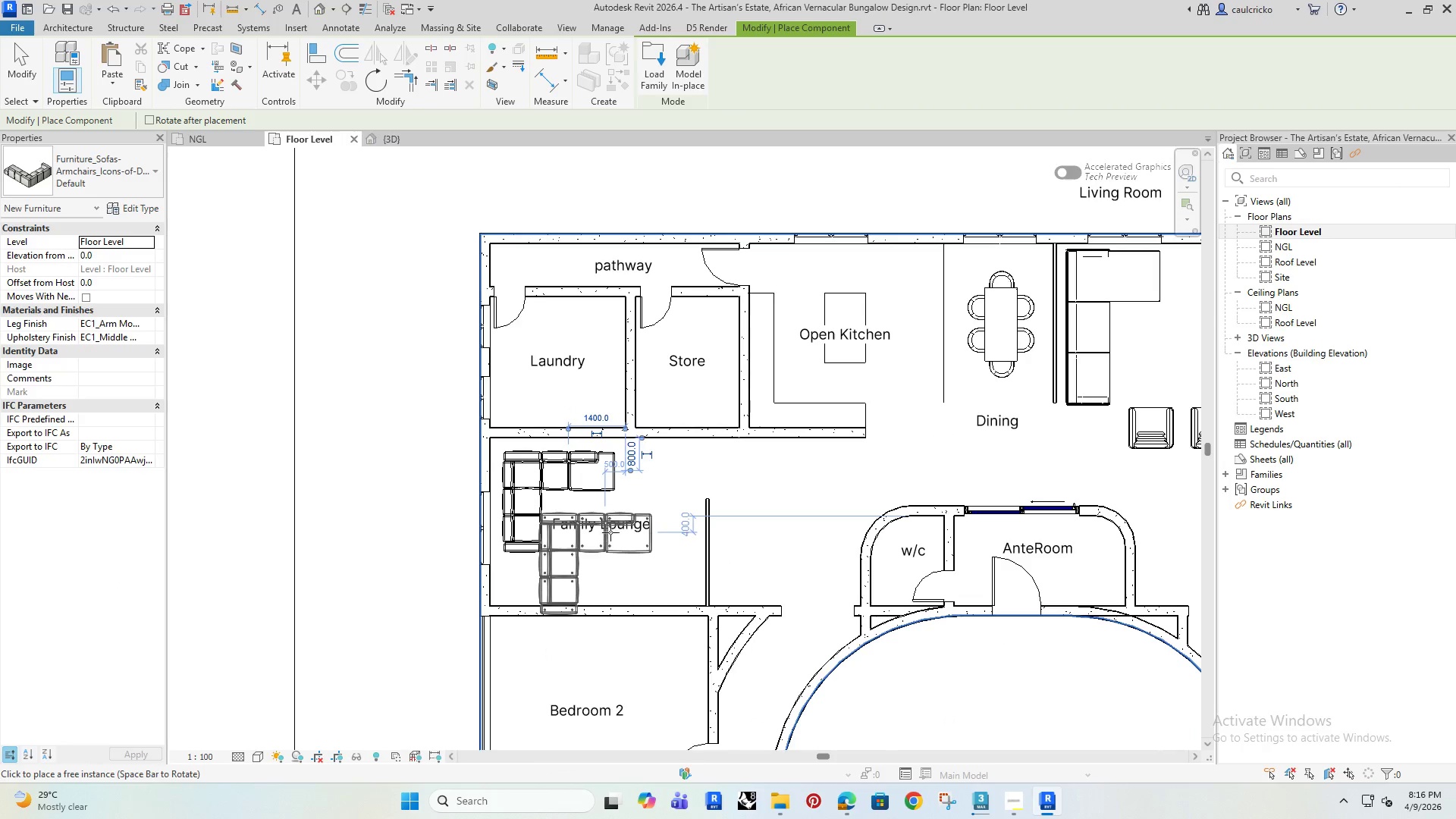 
key(Space)
 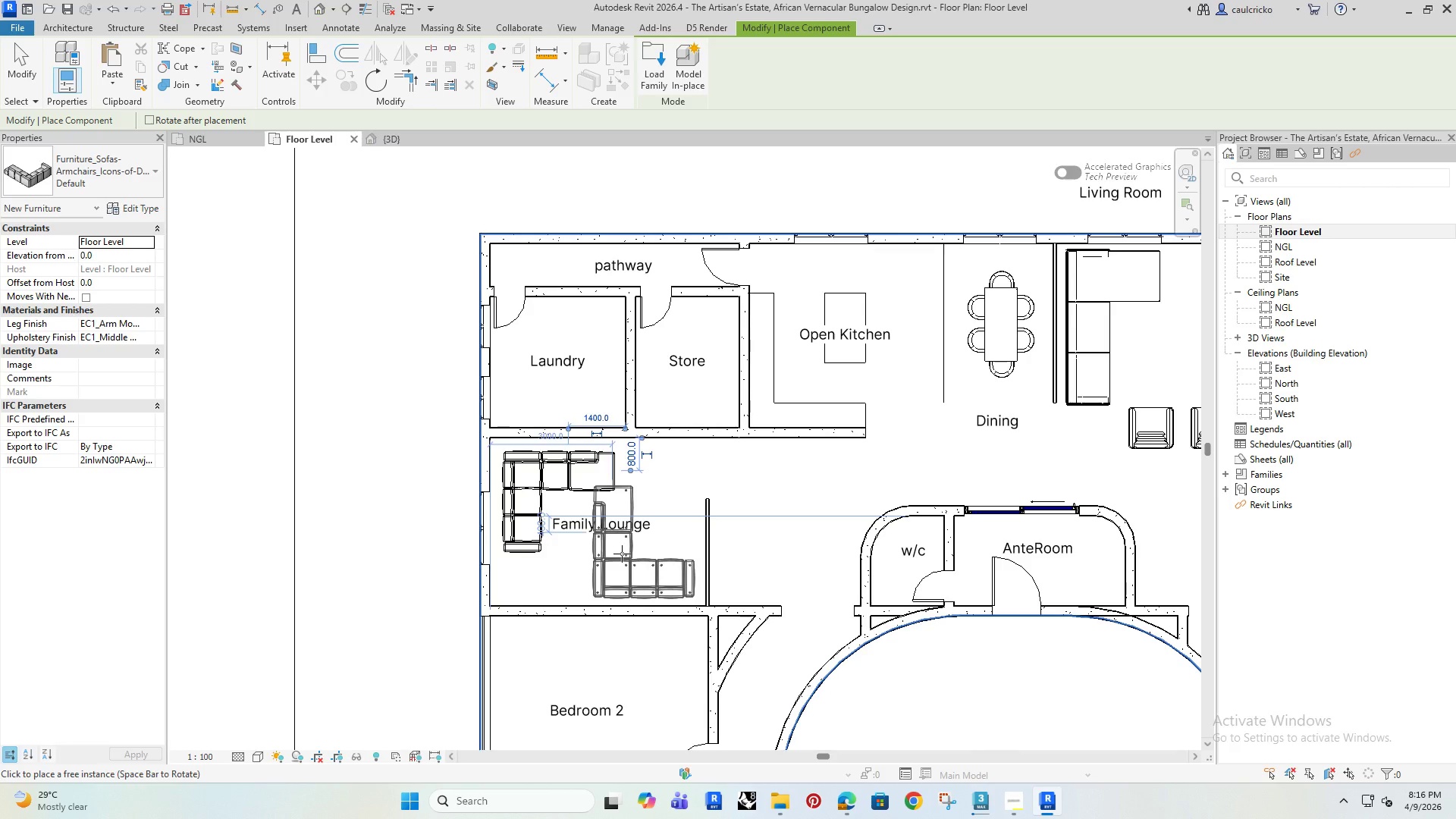 
key(Space)
 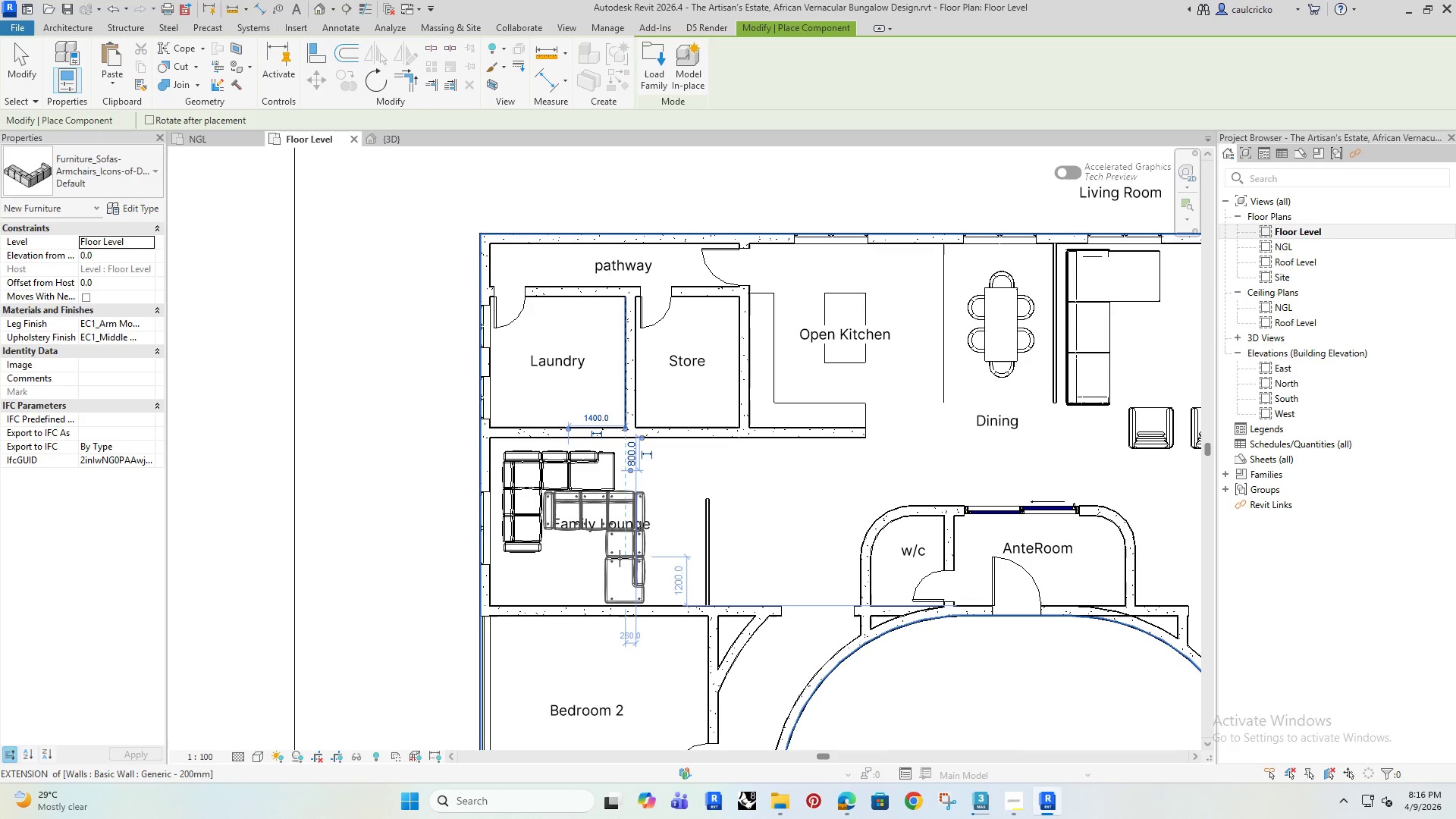 
key(Space)
 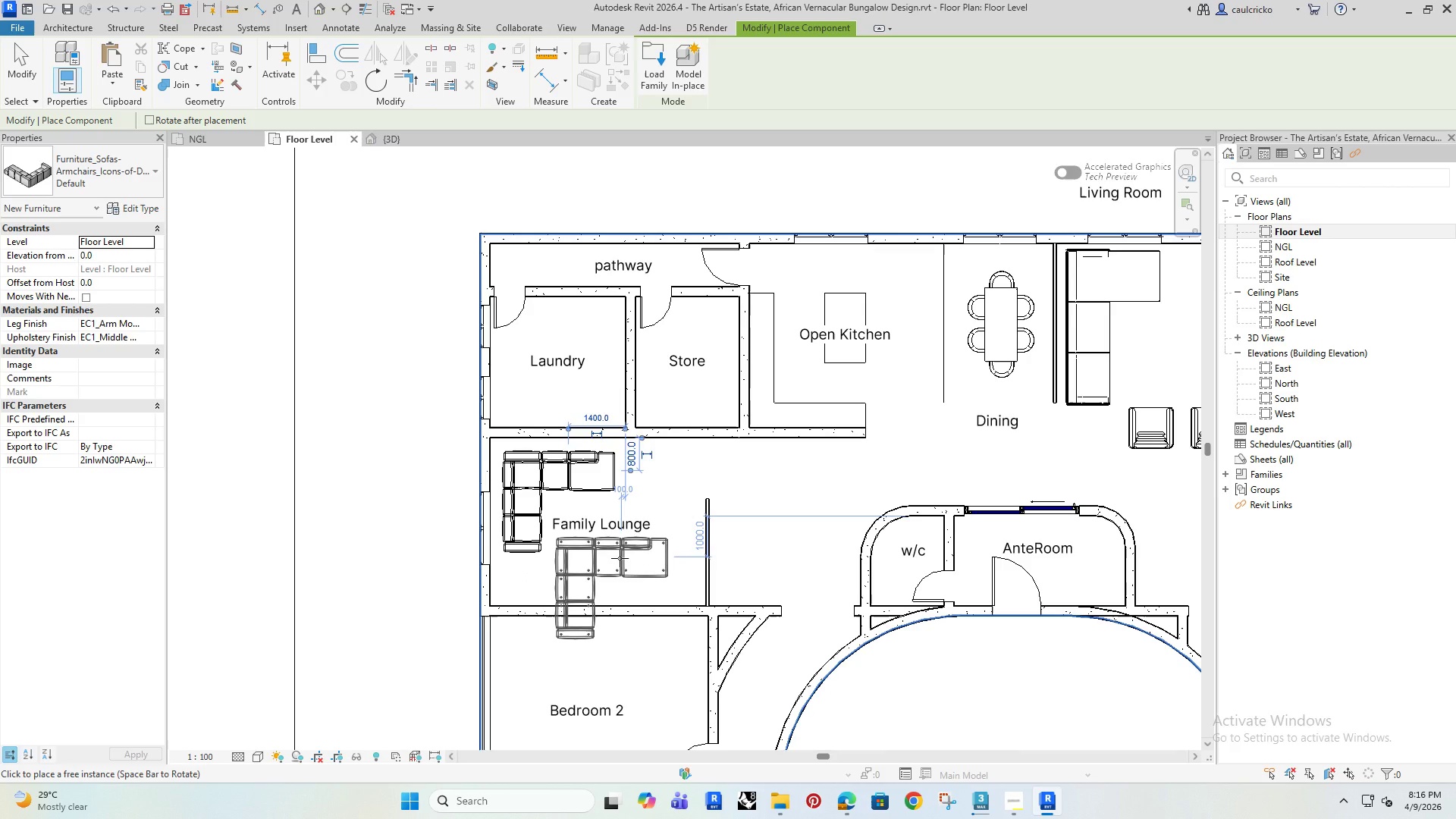 
key(Space)
 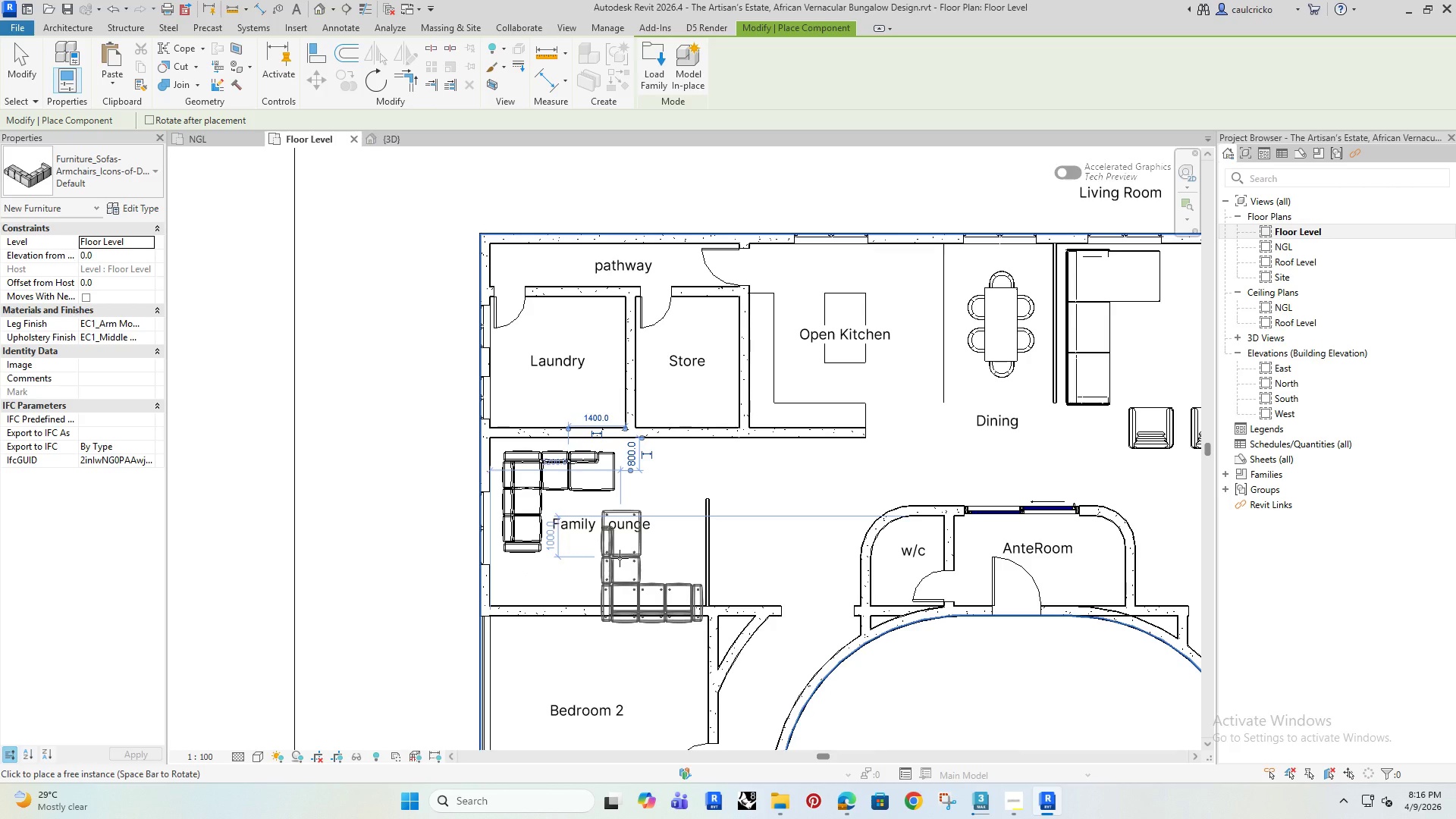 
key(Space)
 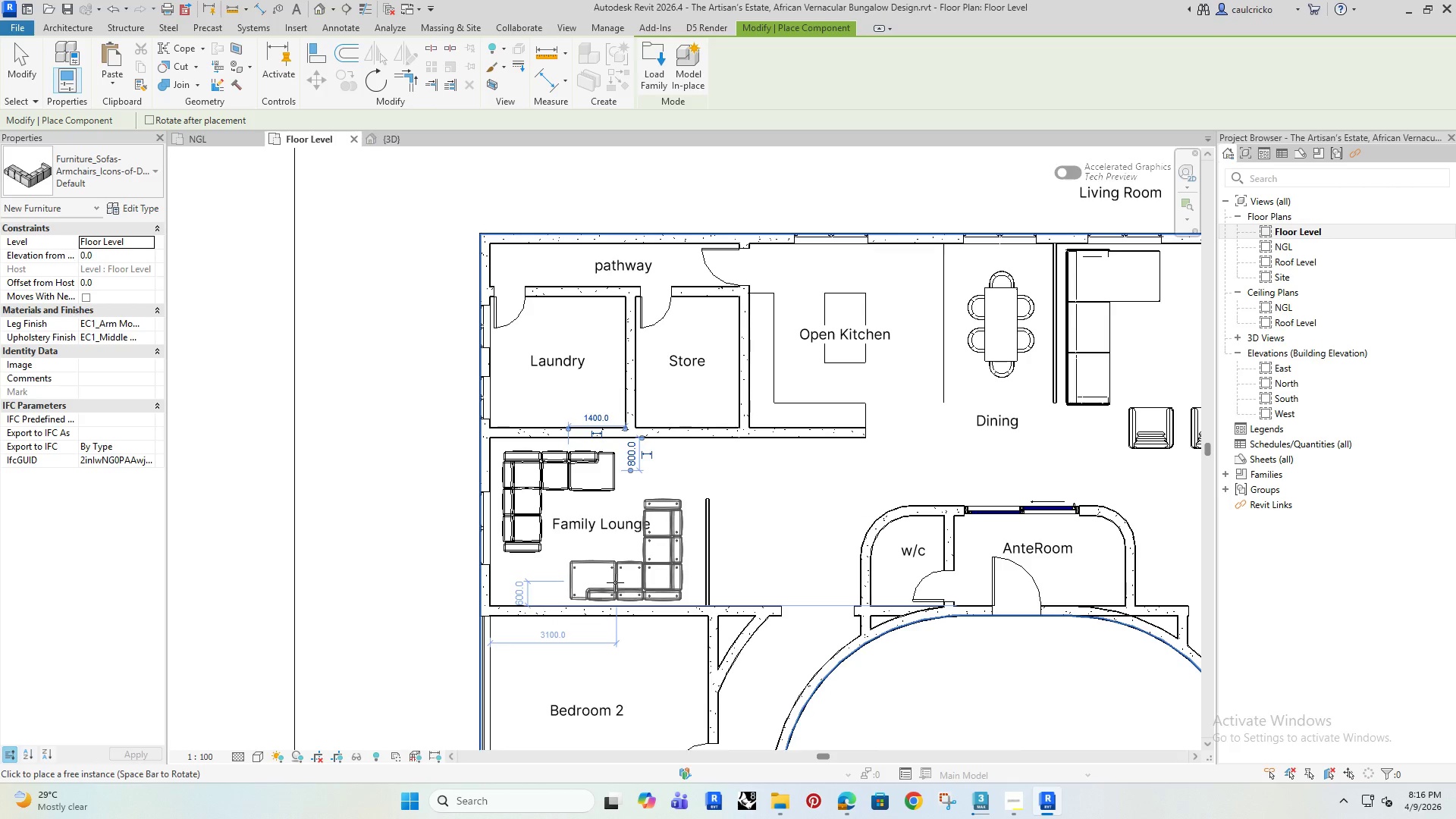 
wait(7.17)
 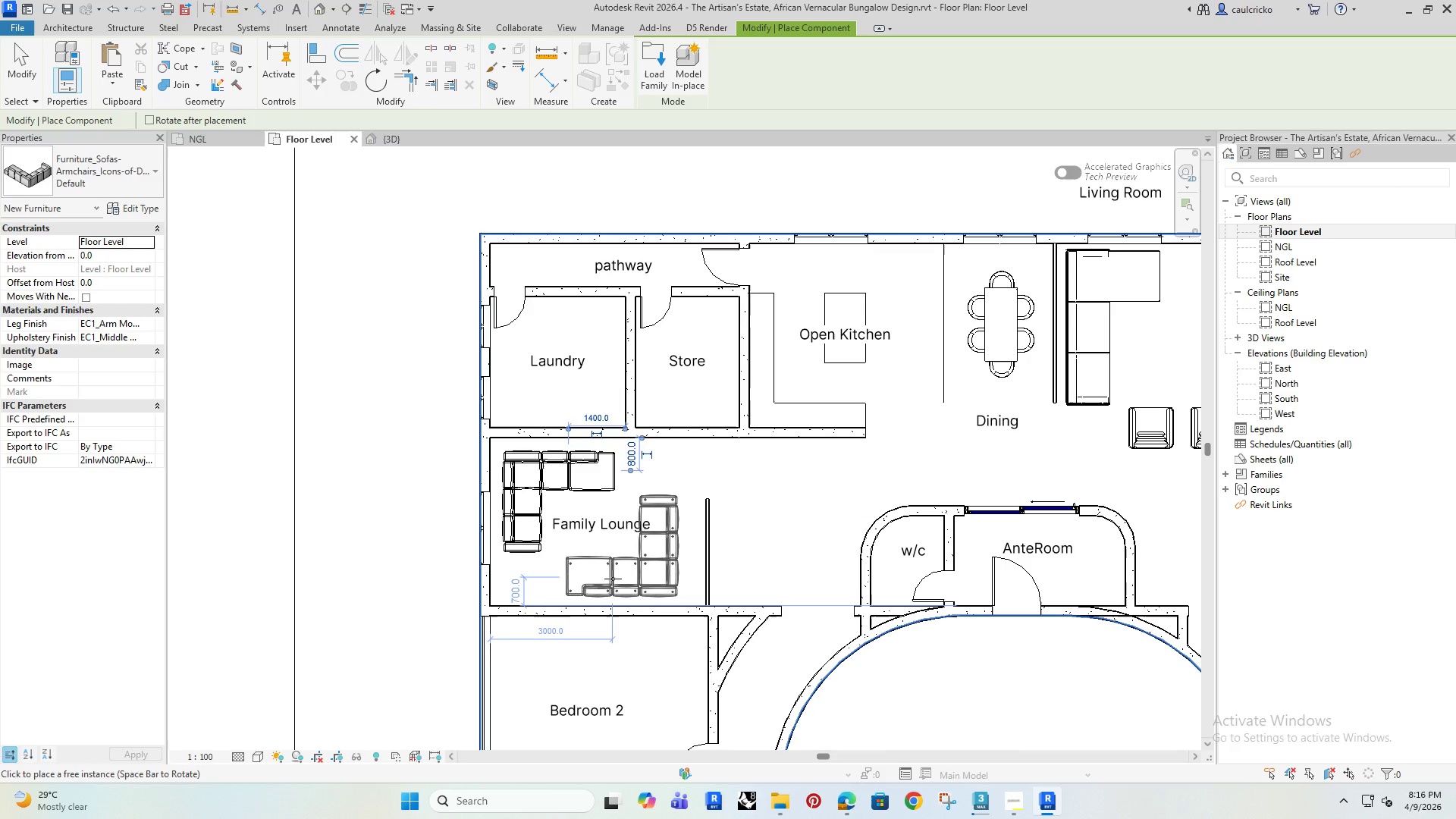 
left_click([612, 582])
 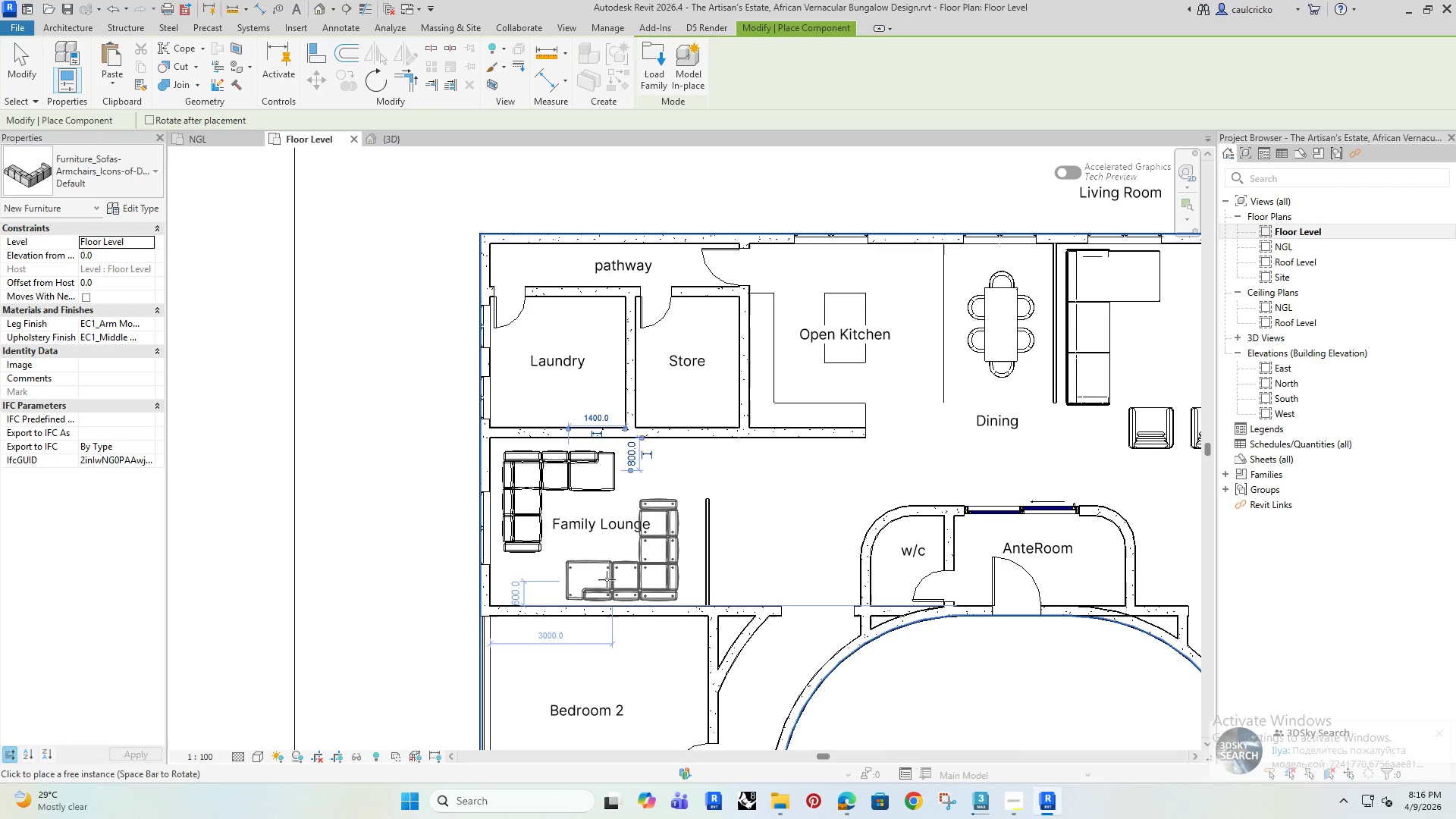 
scroll: coordinate [581, 599], scroll_direction: down, amount: 5.0
 